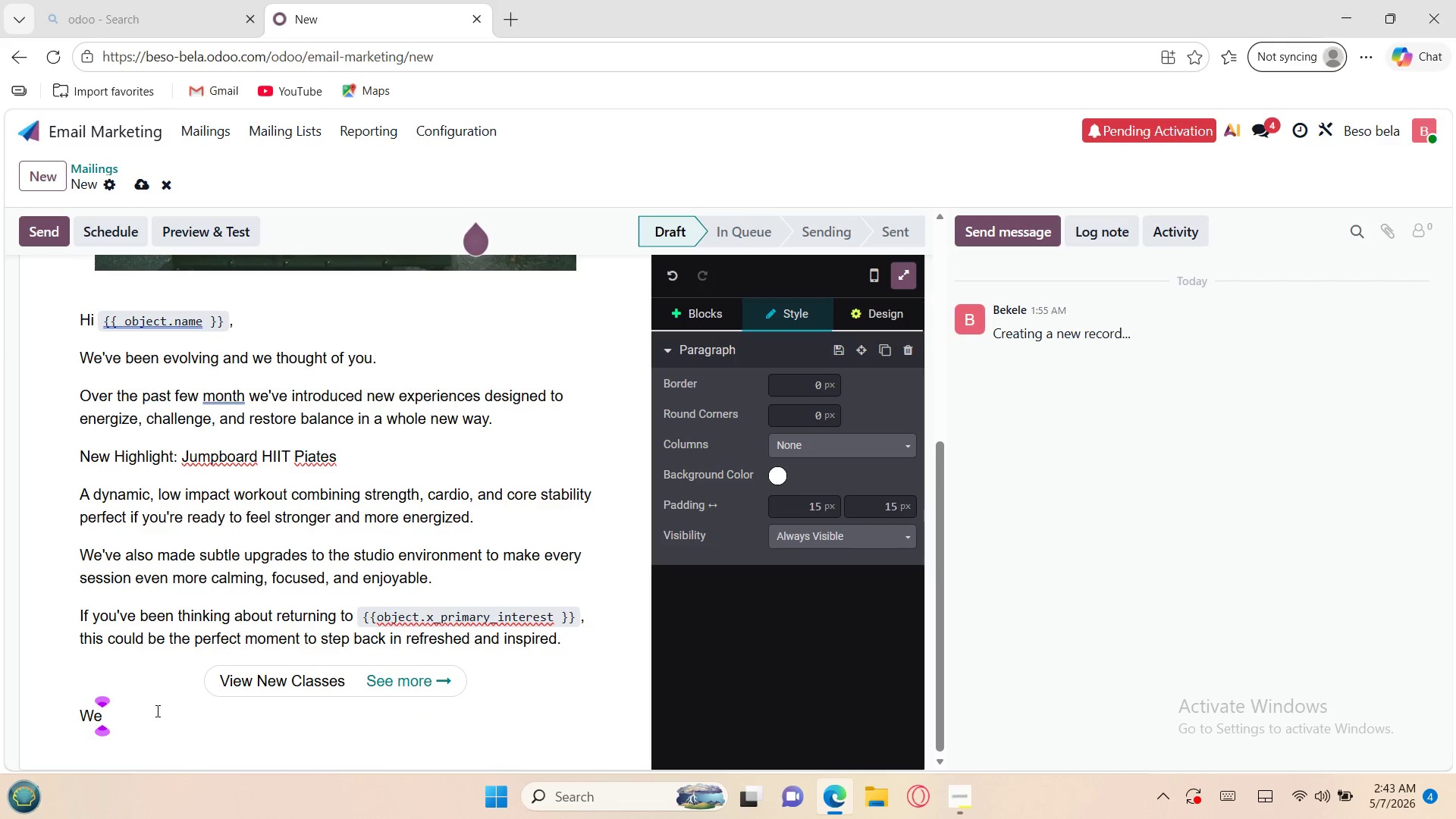 
type('d love for you toexp)
 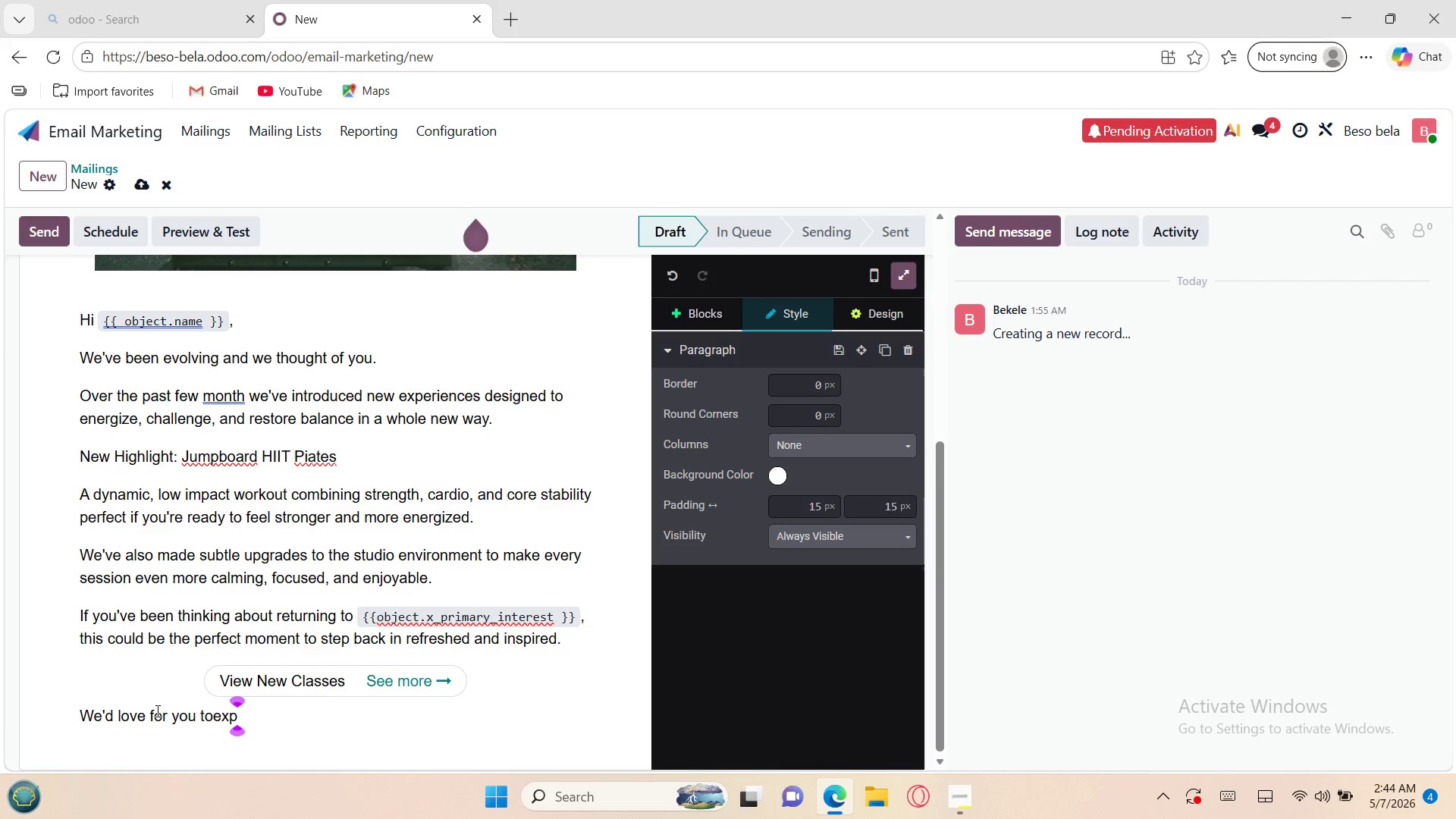 
key(ArrowLeft)
 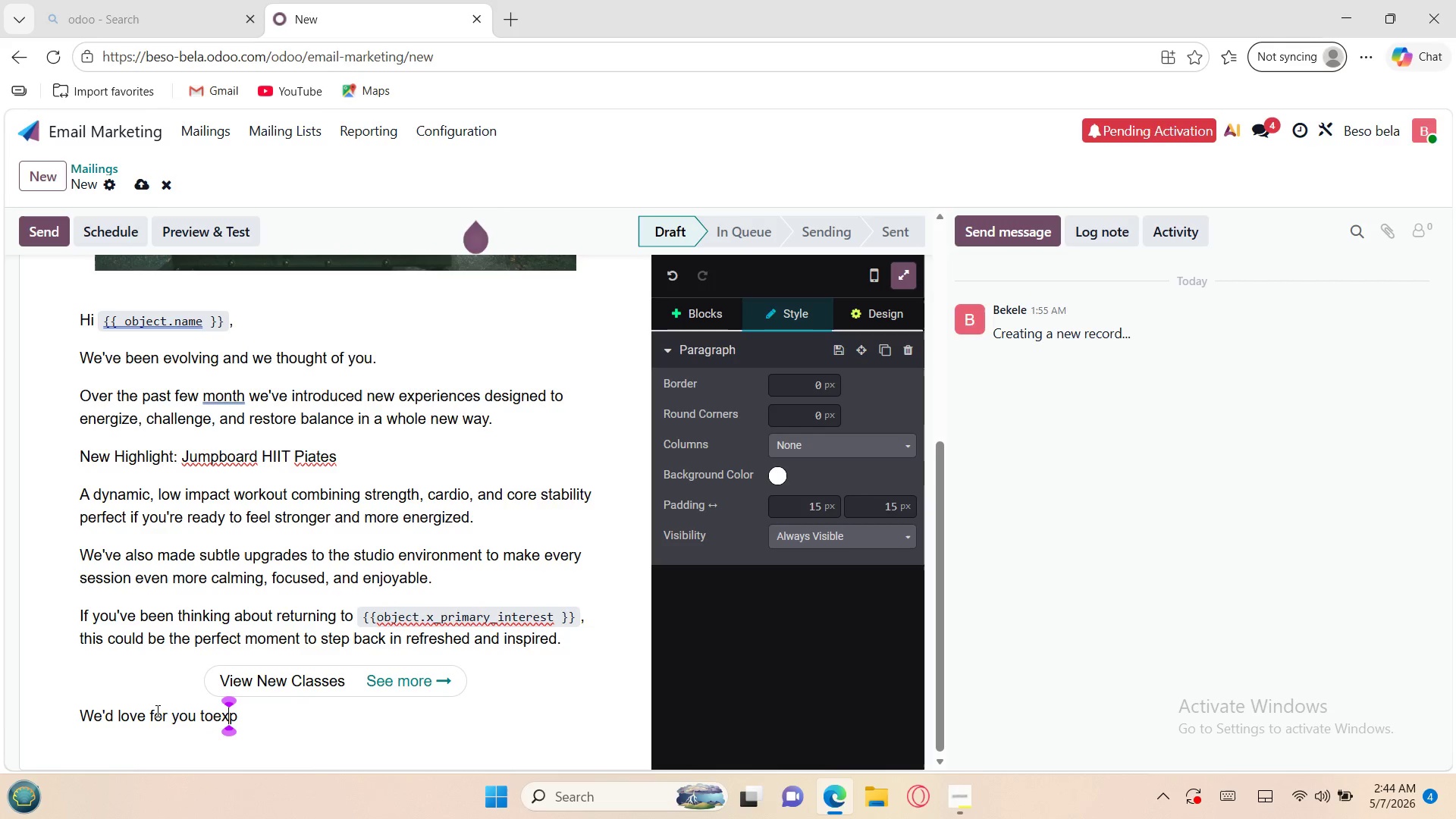 
key(ArrowLeft)
 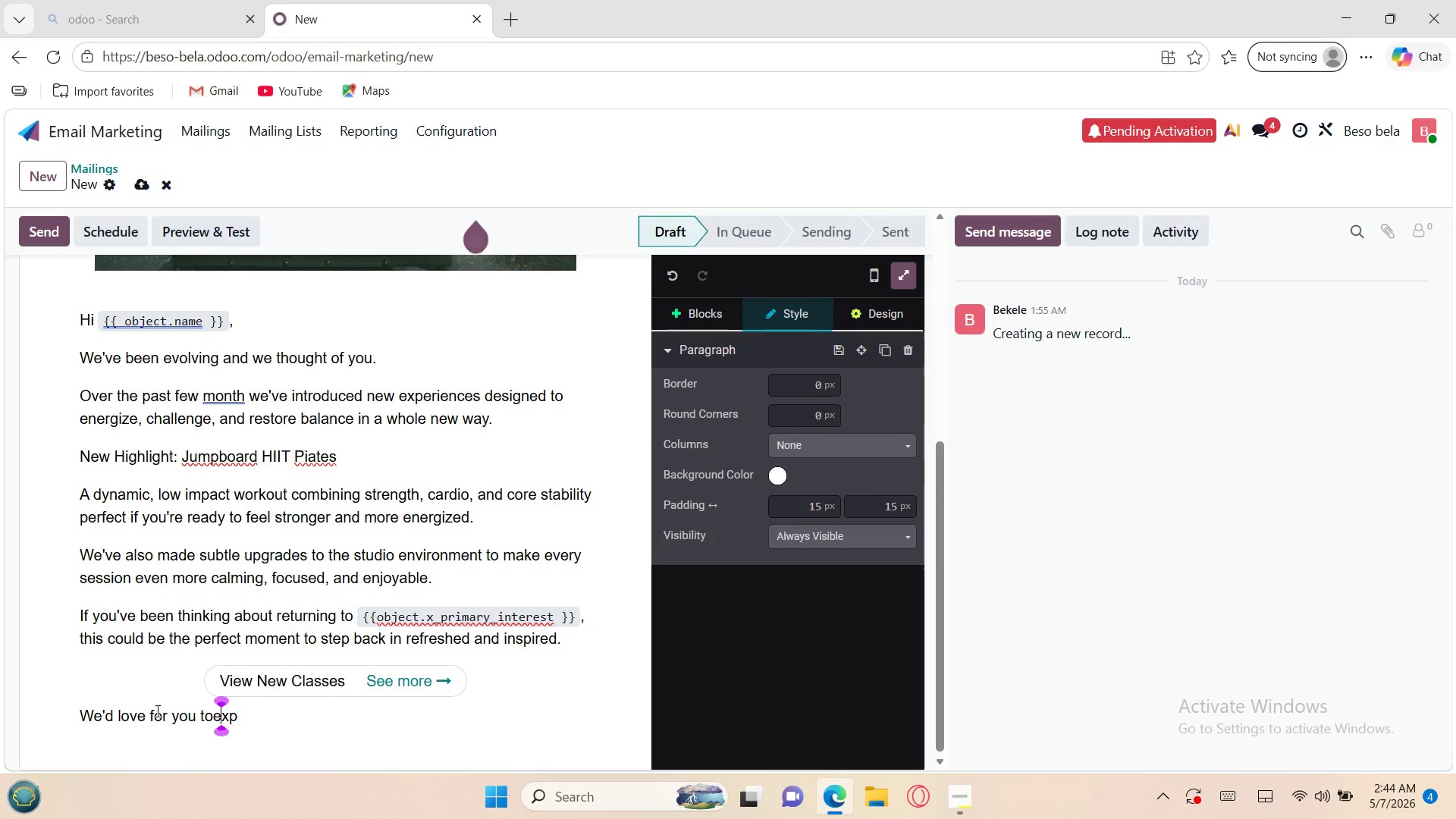 
key(ArrowLeft)
 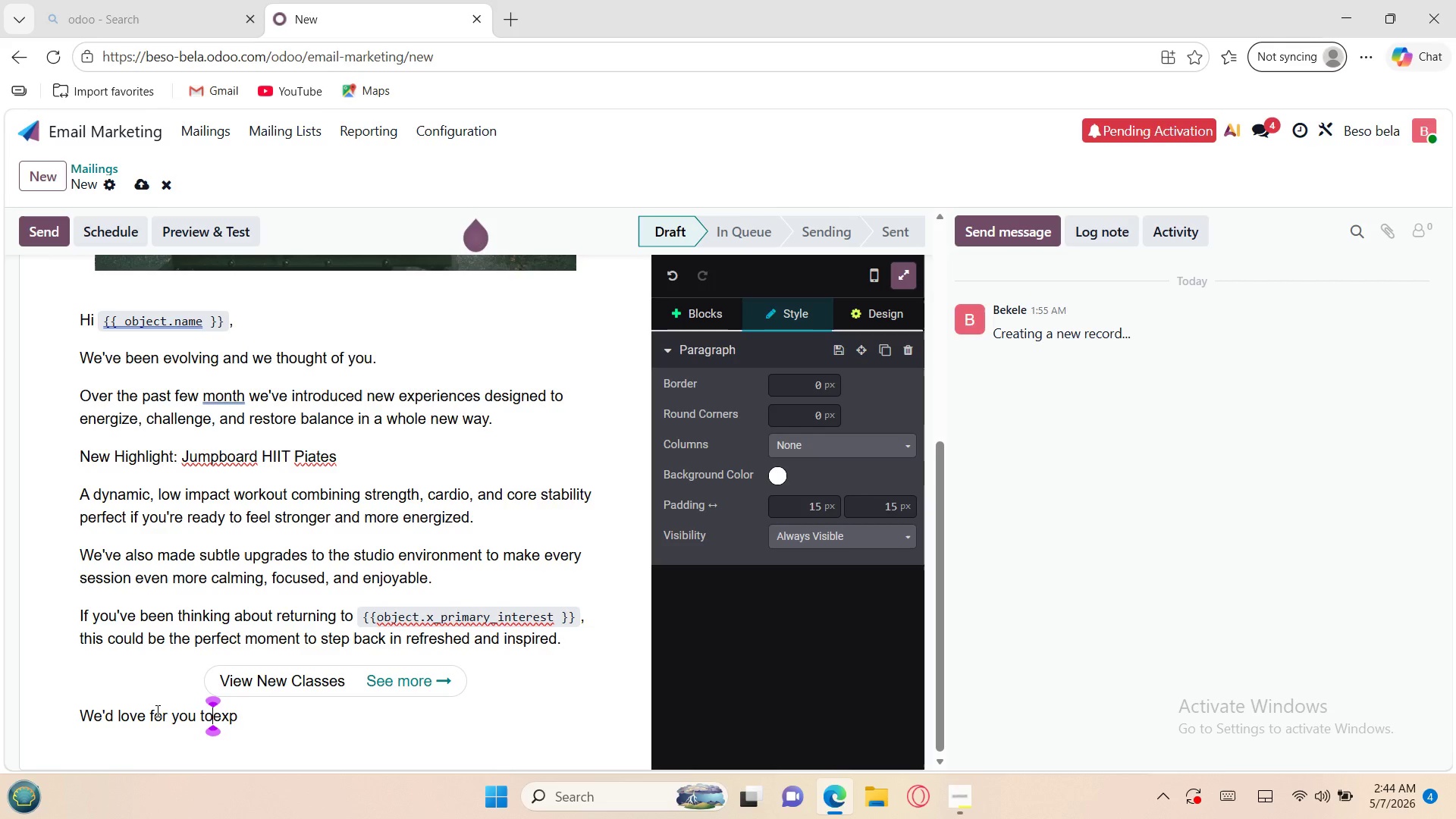 
key(Space)
 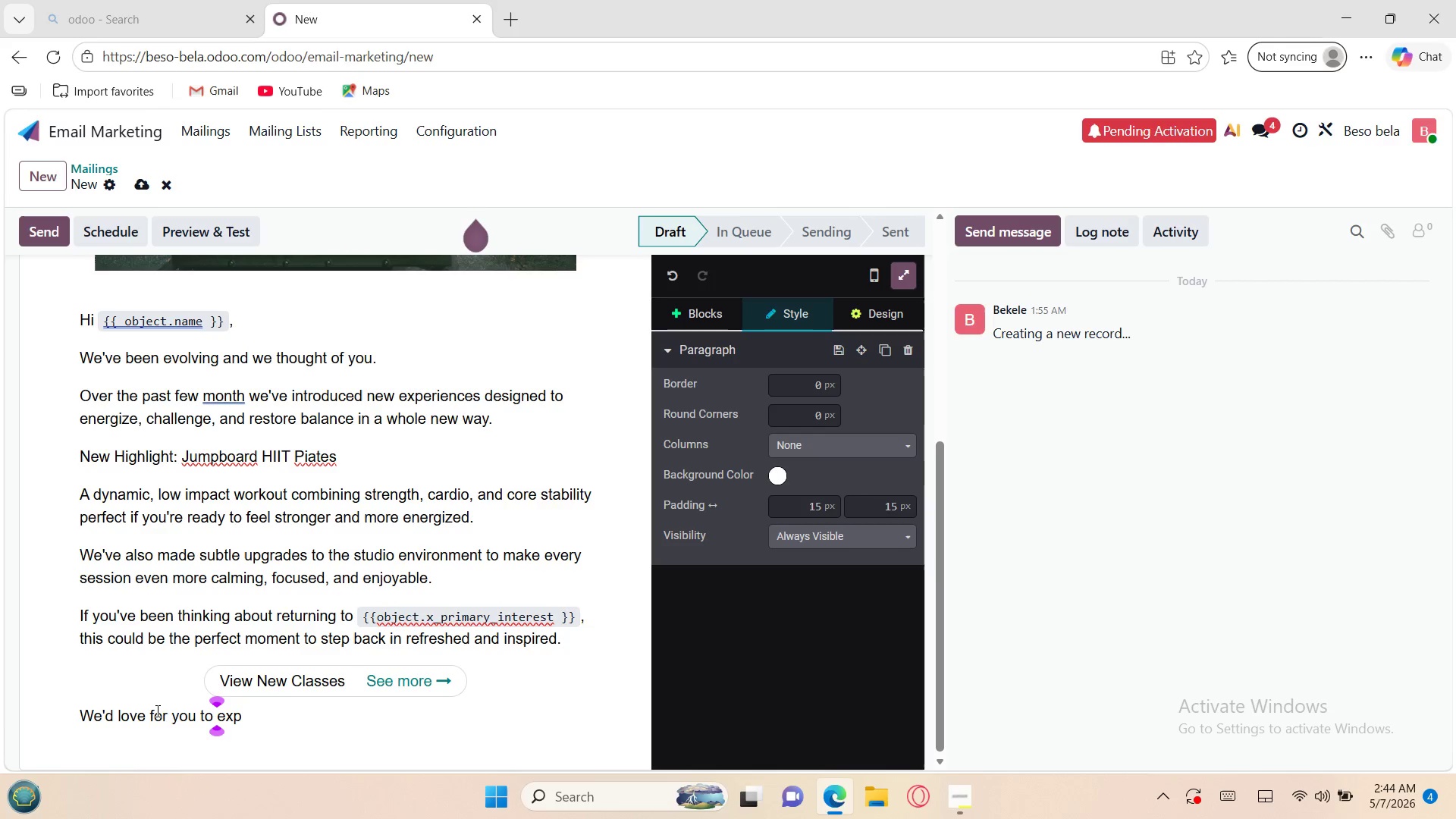 
key(ArrowRight)
 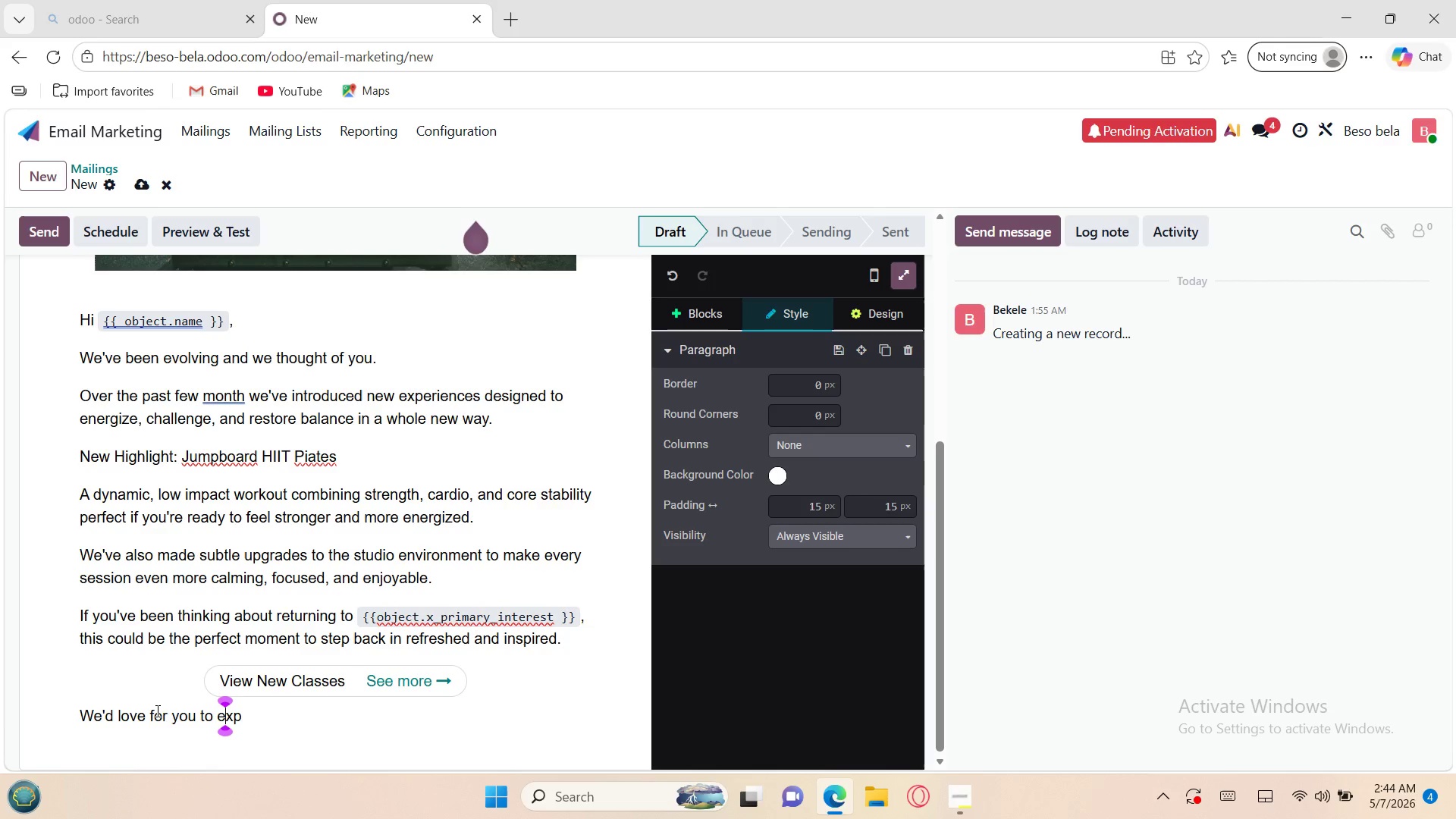 
key(ArrowRight)
 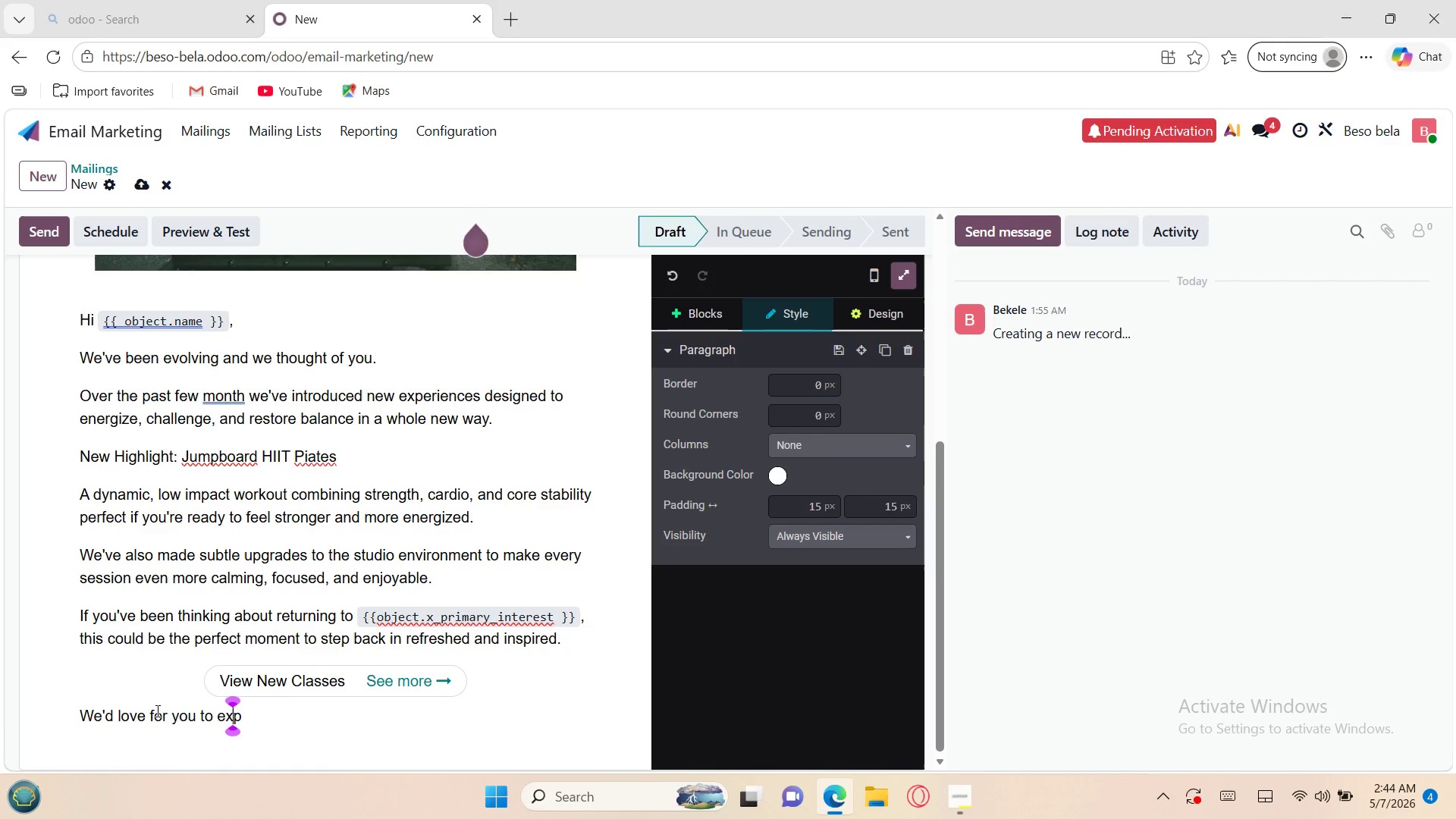 
key(ArrowRight)
 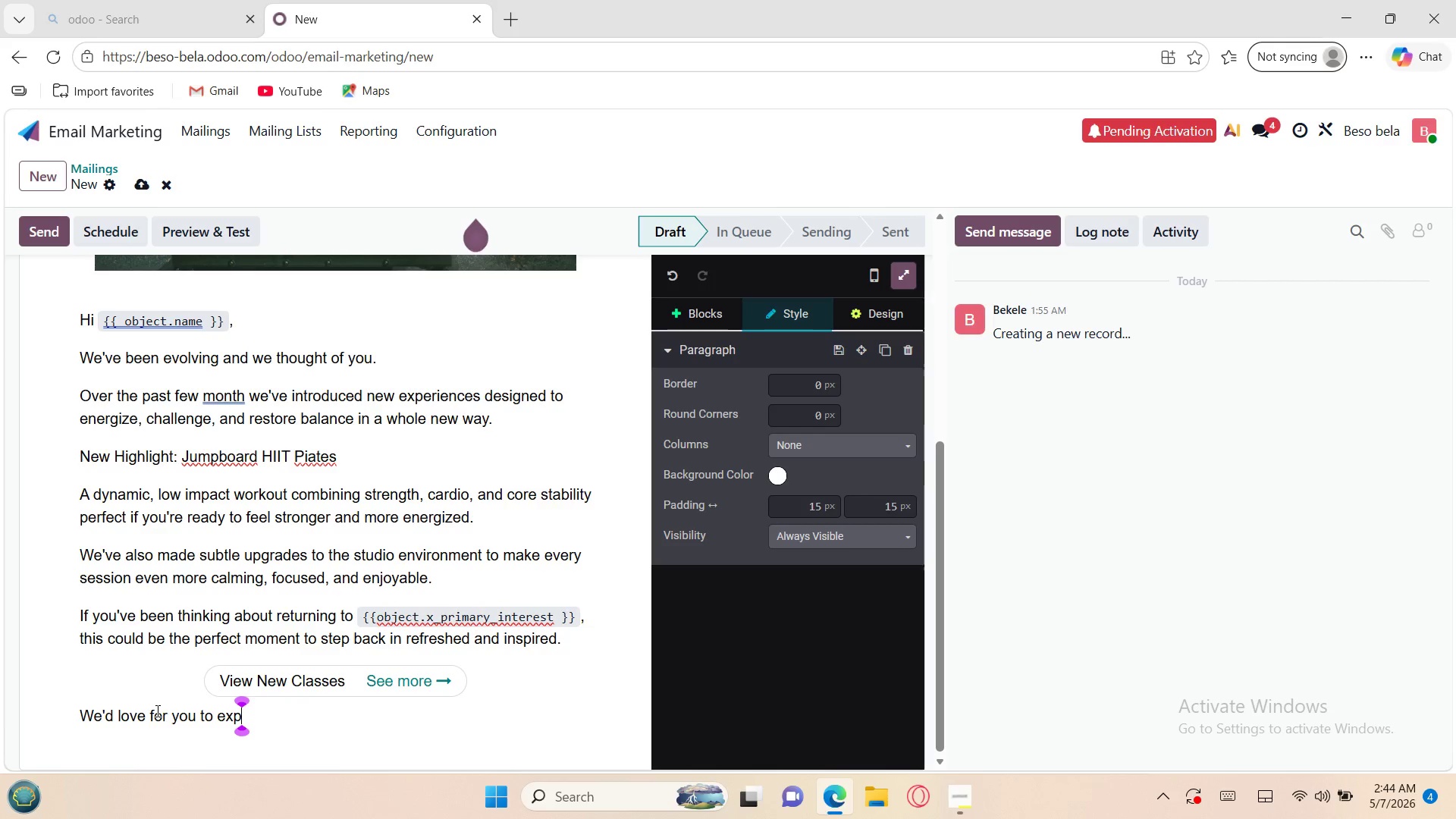 
type(er)
key(Tab)
type( it for yourself)
 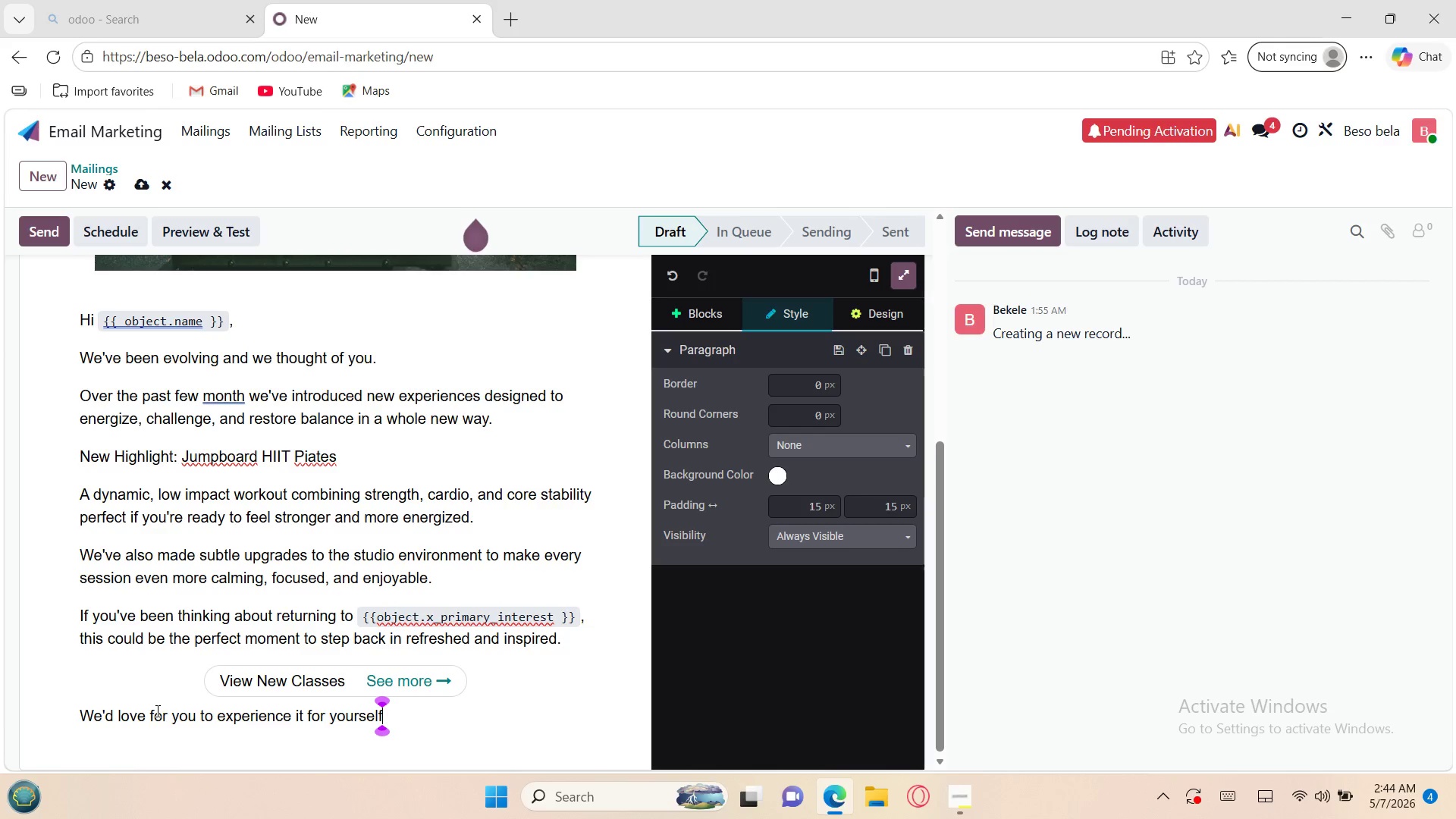 
key(Period)
 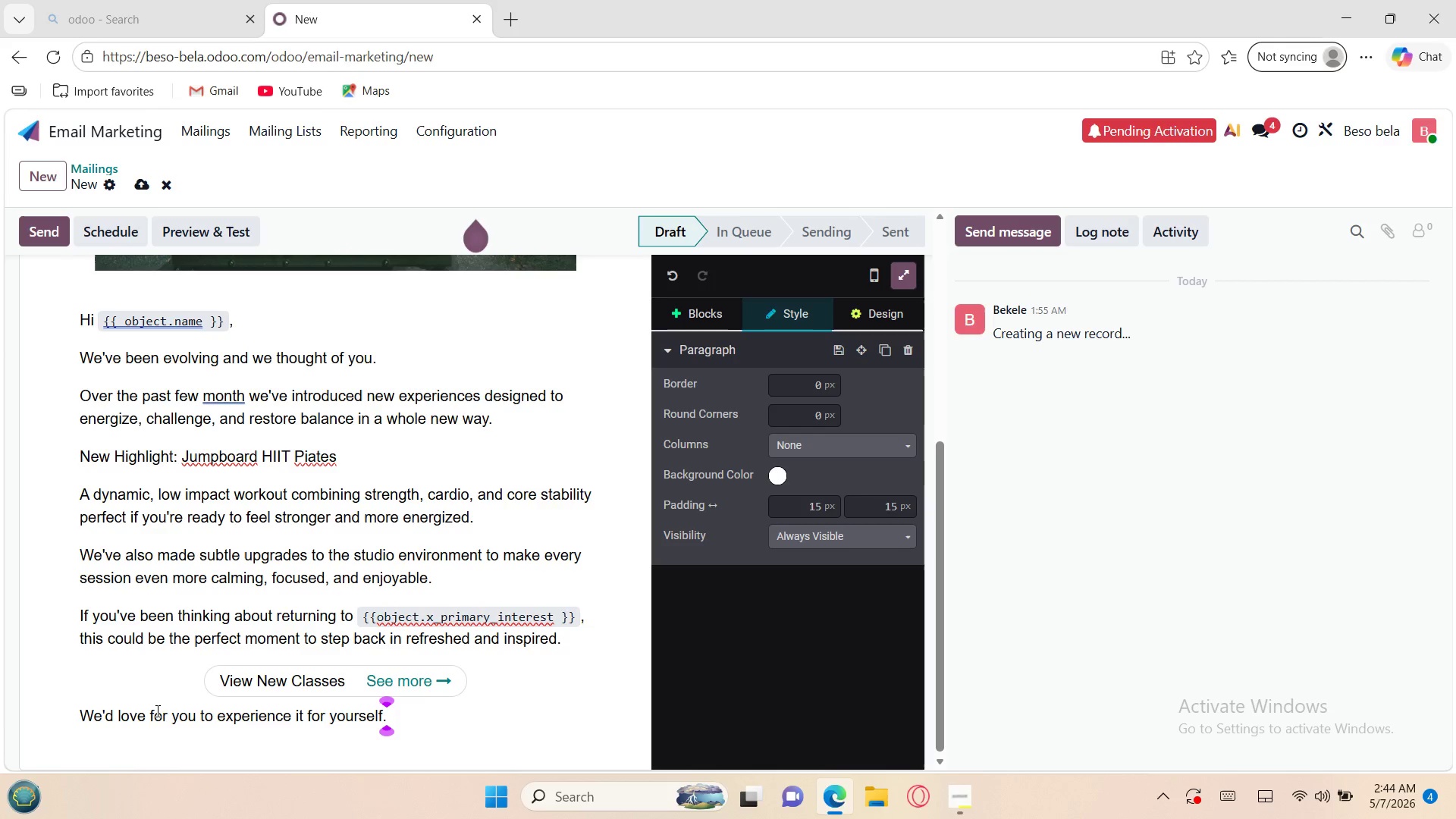 
key(Enter)
 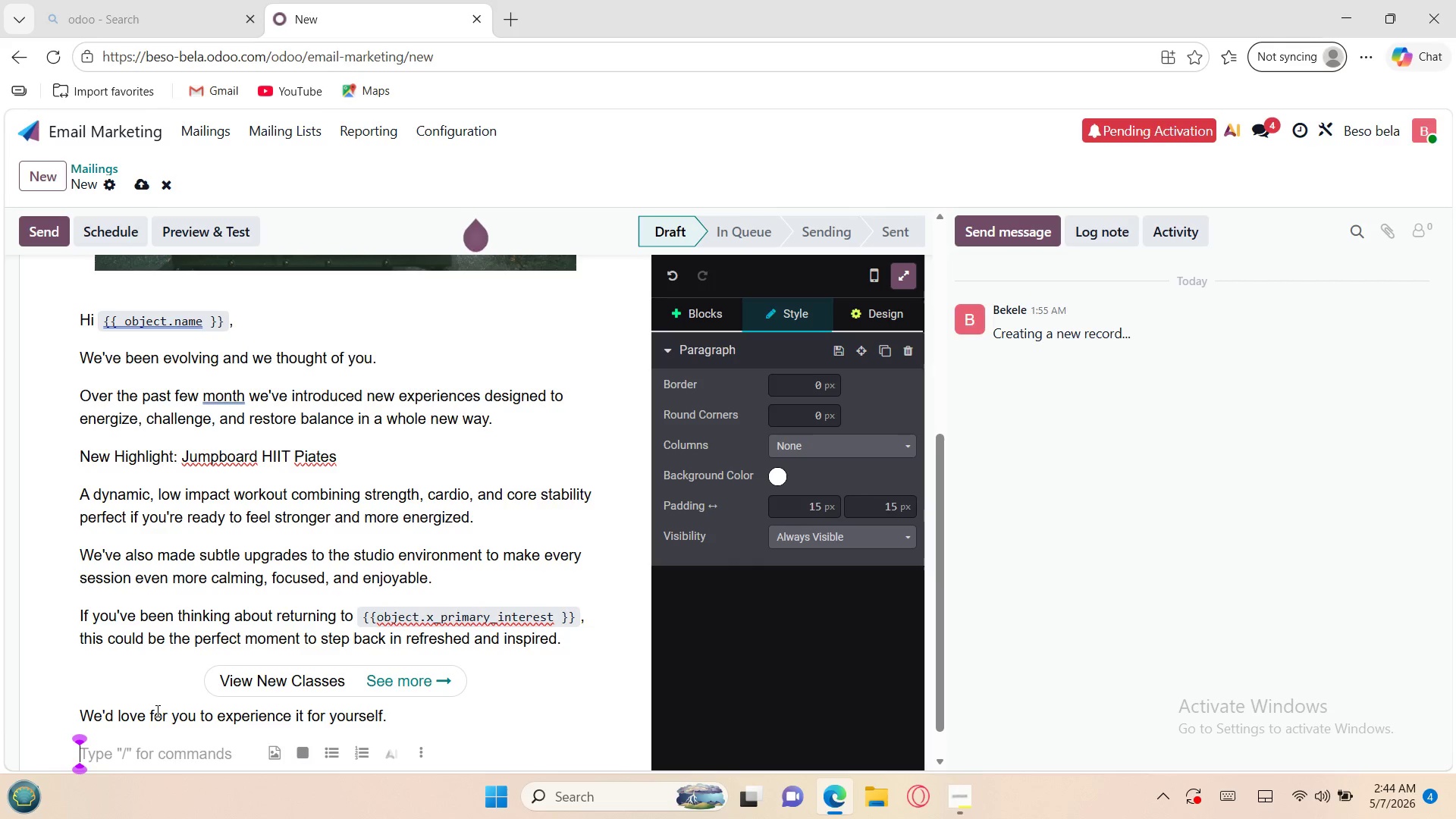 
type(Warmly,)
 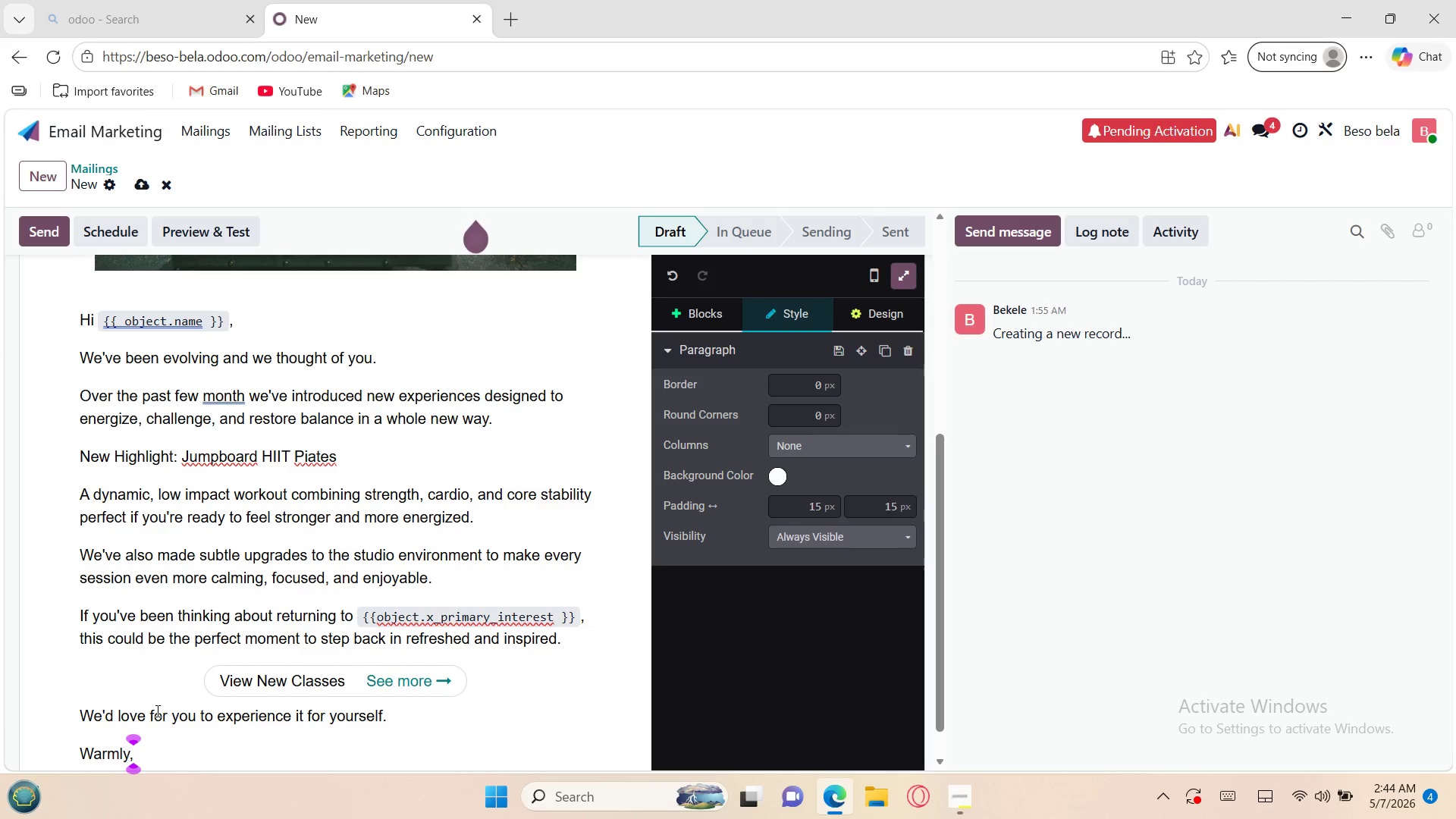 
key(Enter)
 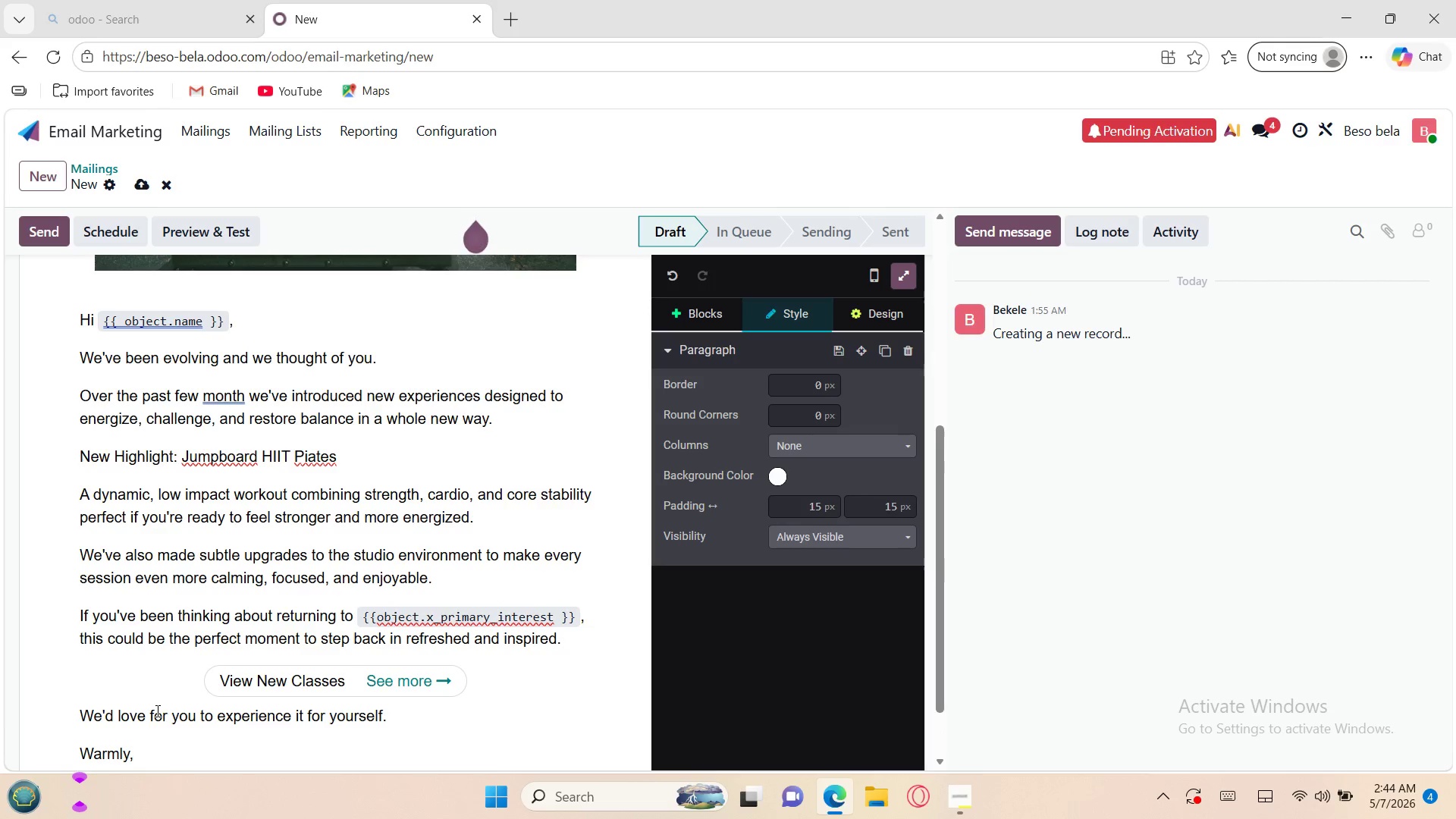 
type(The Vibe Flow Team)
 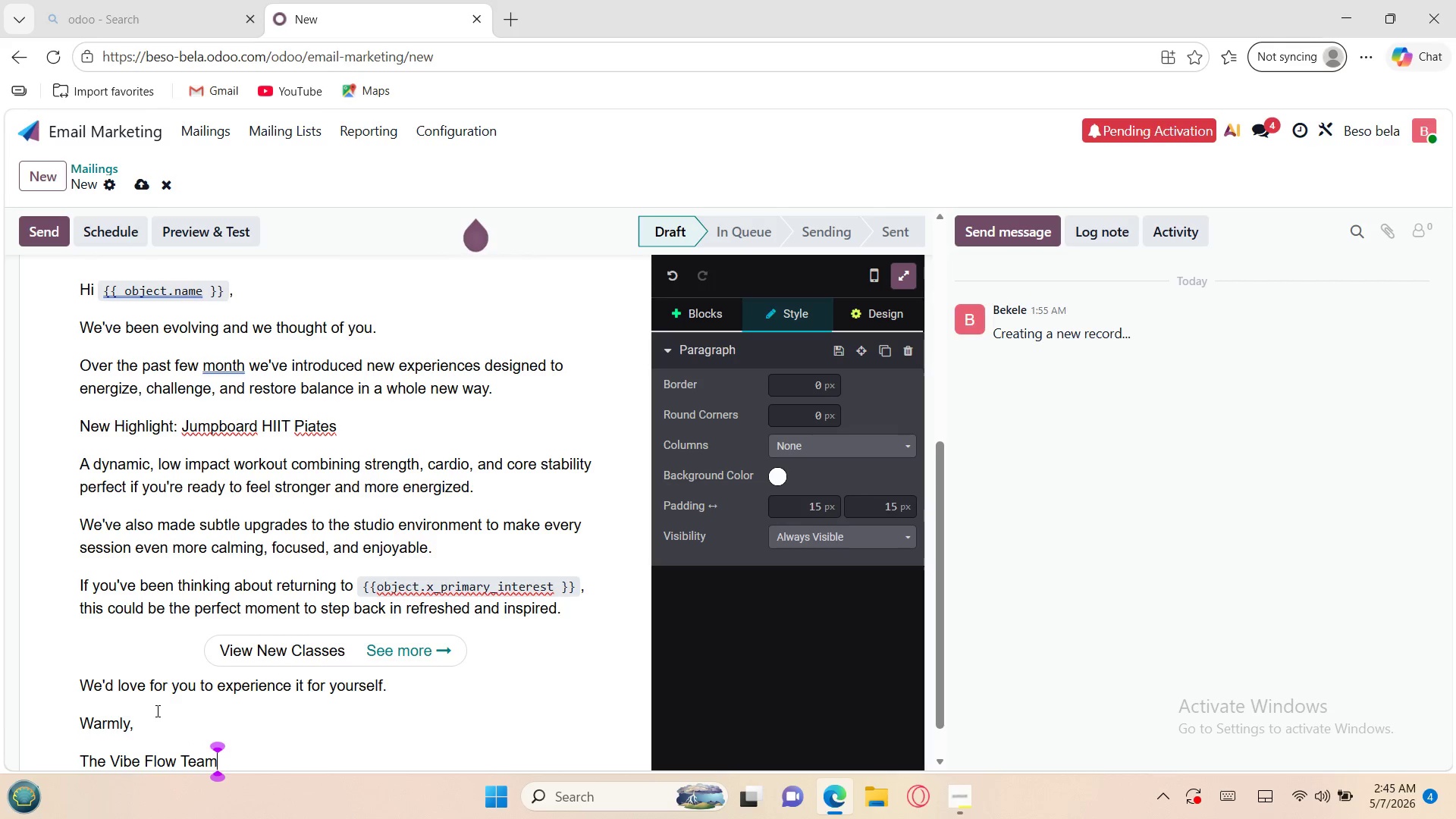 
left_click_drag(start_coordinate=[237, 752], to_coordinate=[71, 766])
 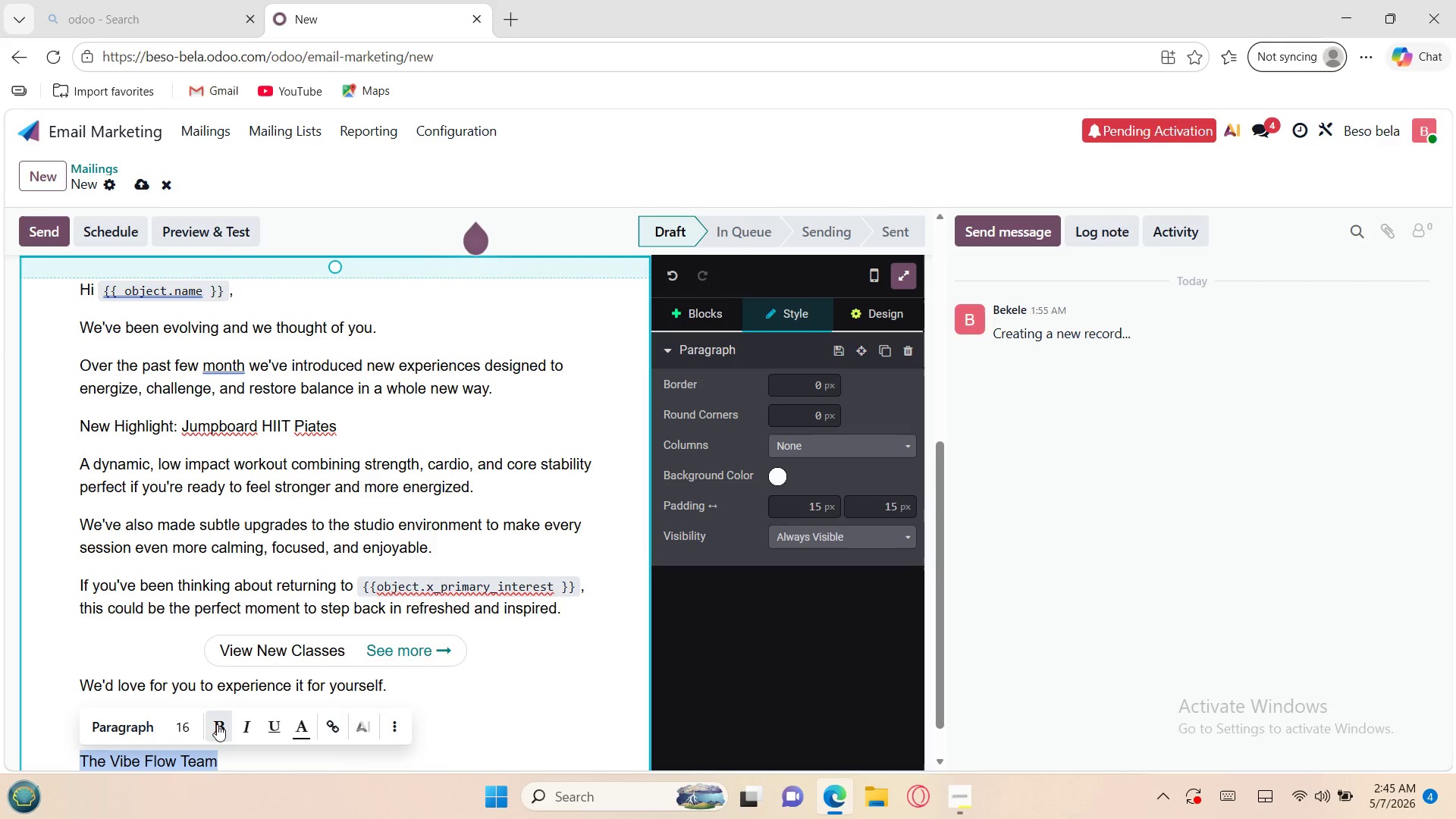 
left_click([218, 724])
 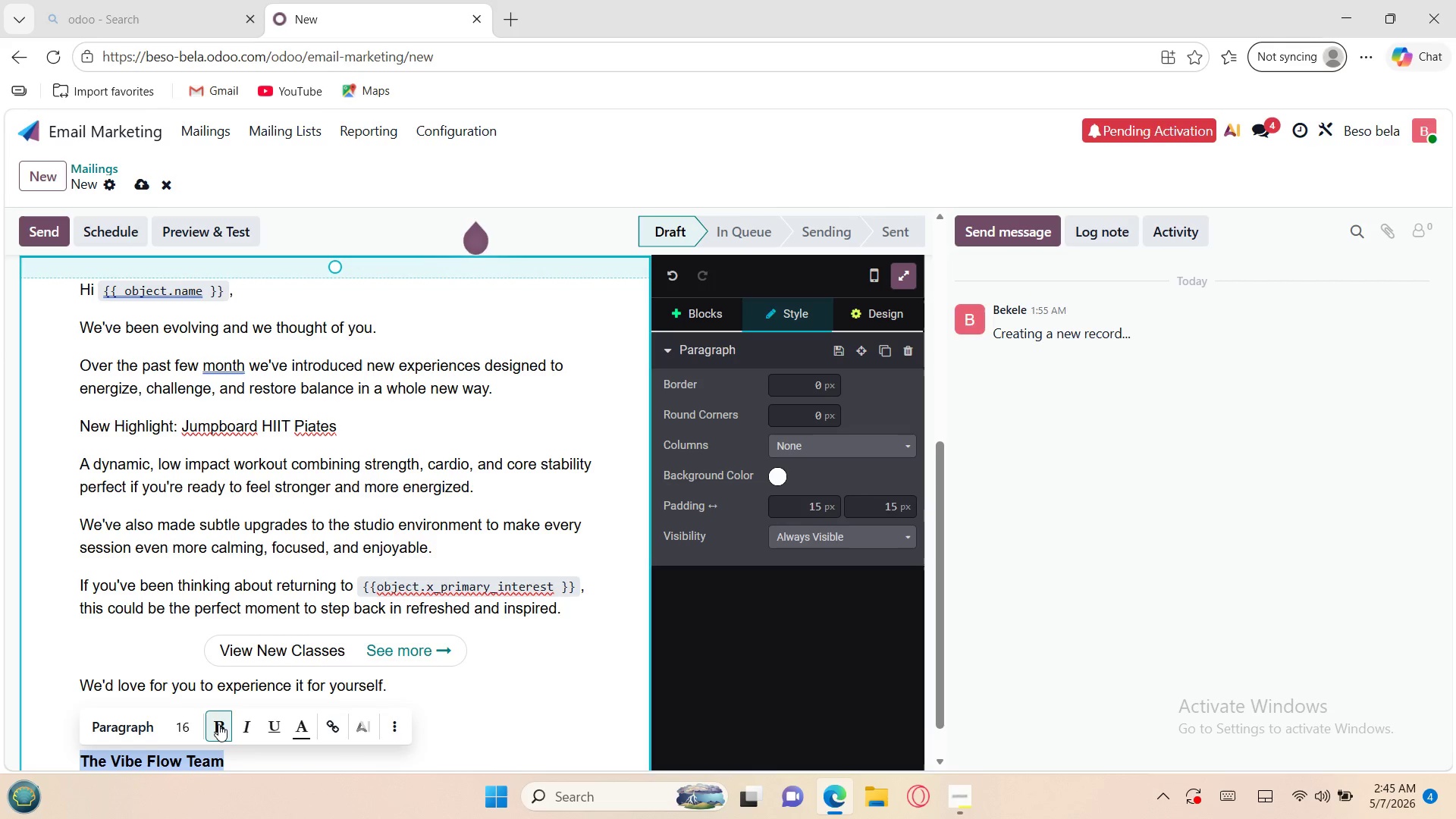 
mouse_move([340, 652])
 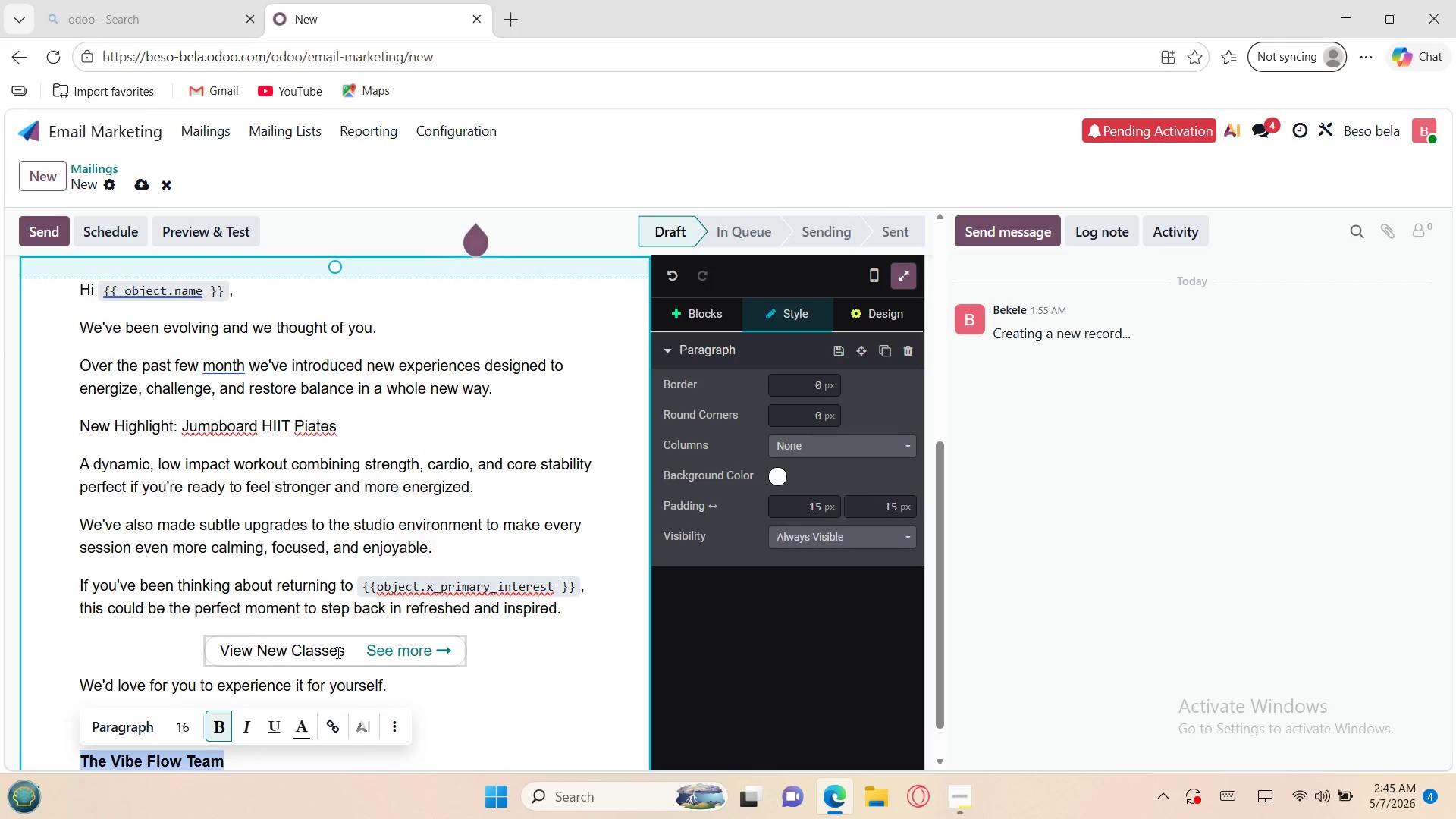 
left_click([337, 652])
 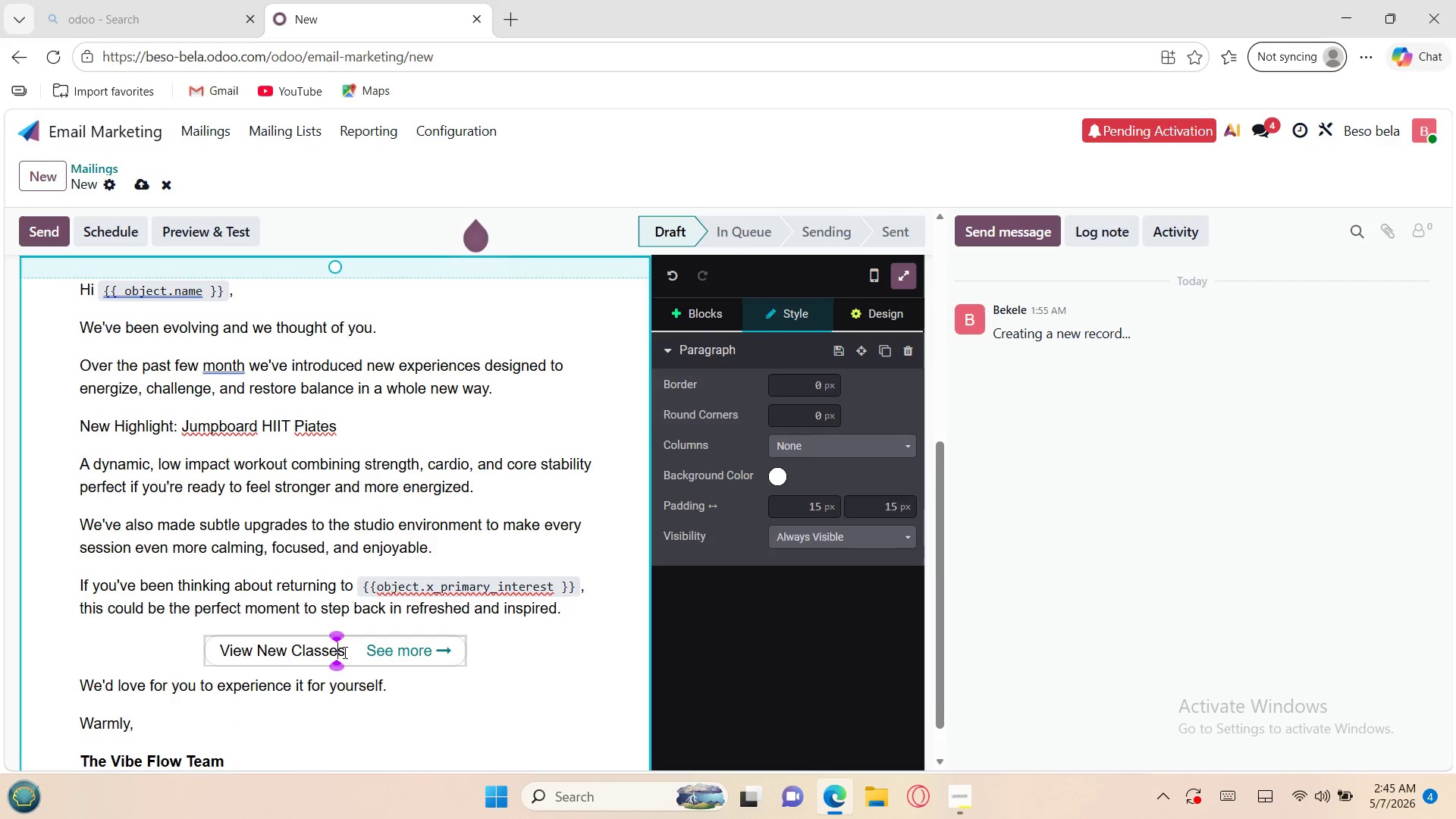 
left_click_drag(start_coordinate=[344, 652], to_coordinate=[192, 648])
 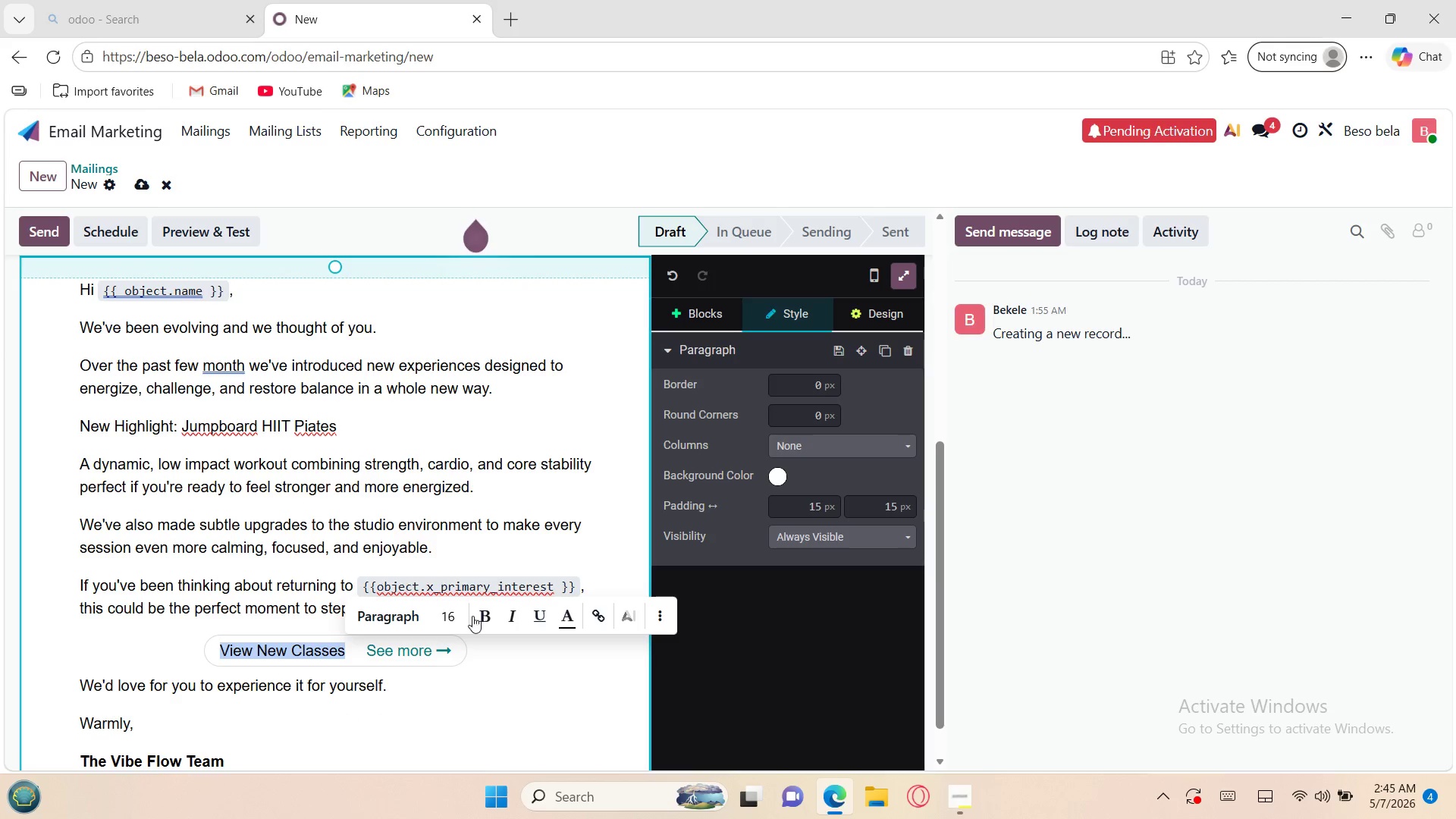 
left_click([472, 616])
 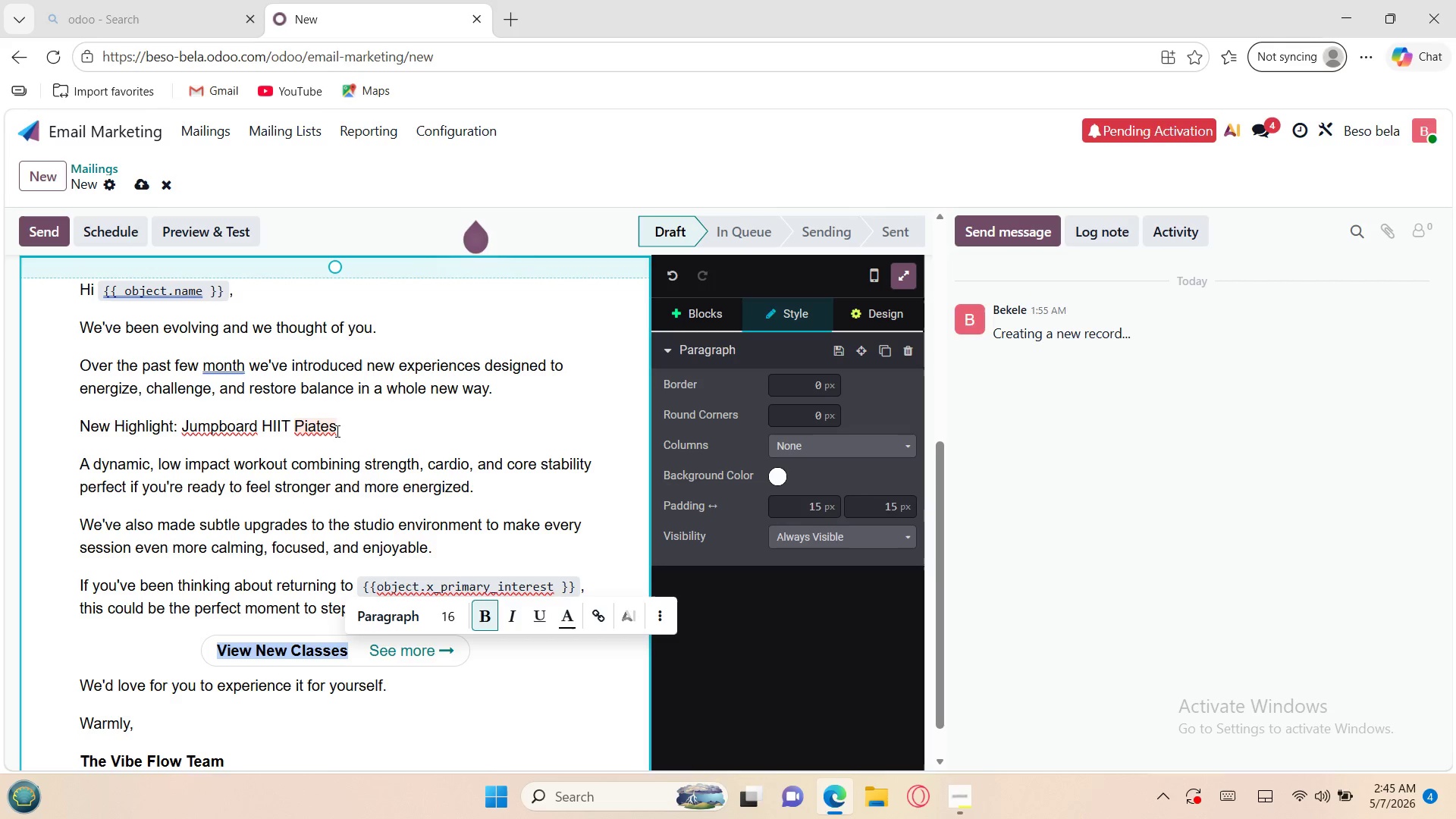 
left_click_drag(start_coordinate=[350, 429], to_coordinate=[74, 421])
 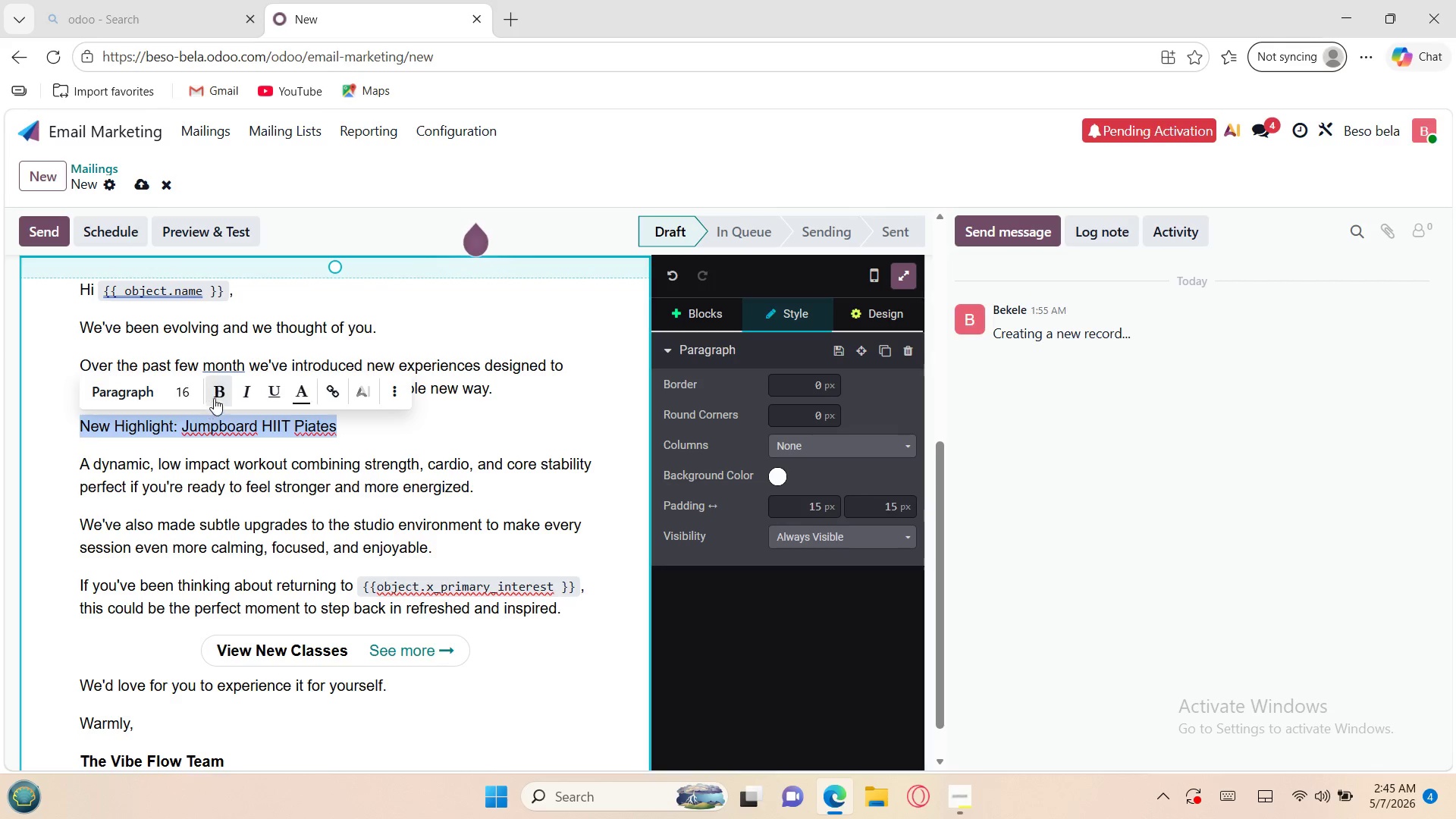 
left_click([216, 396])
 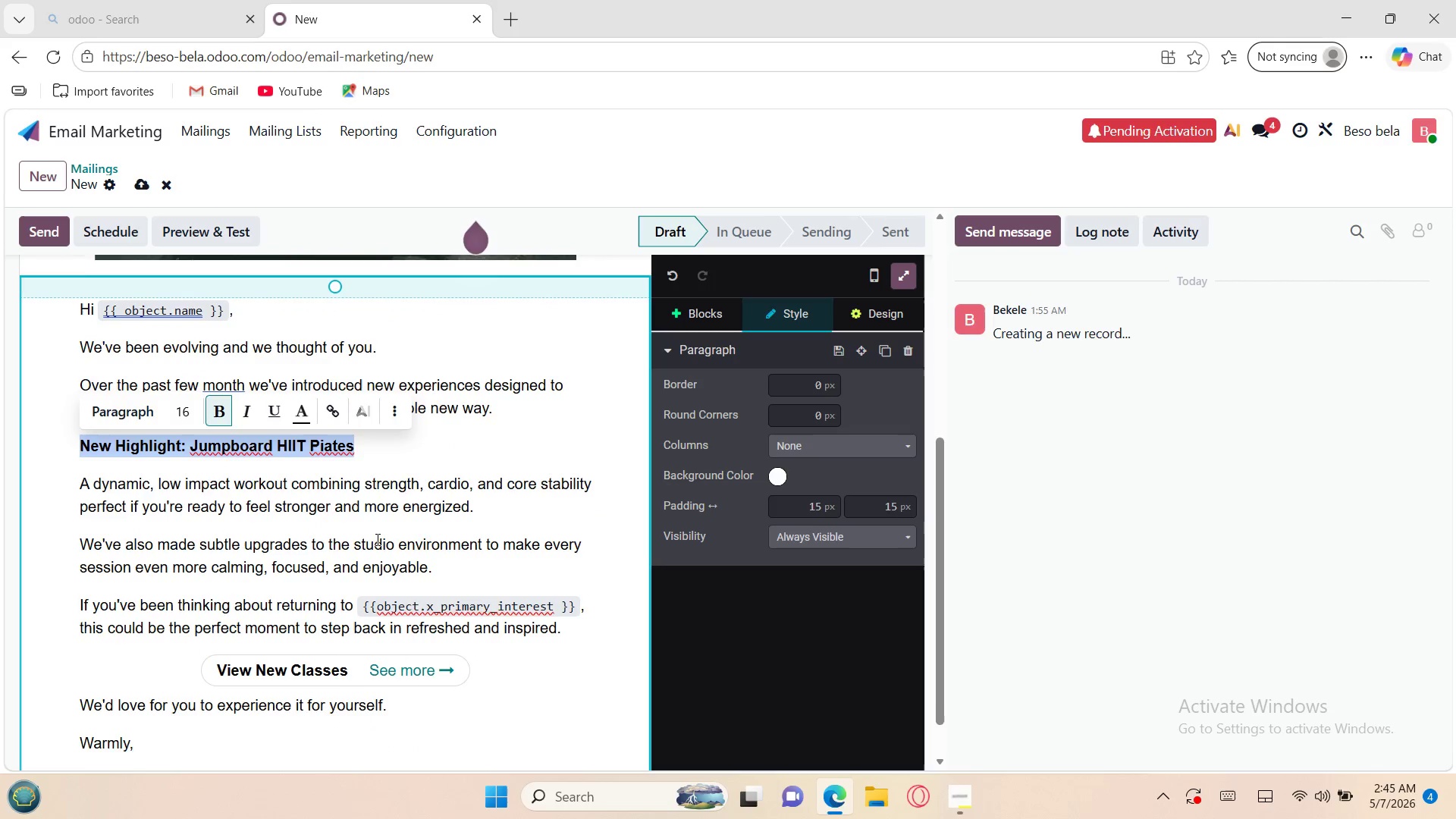 
wait(9.91)
 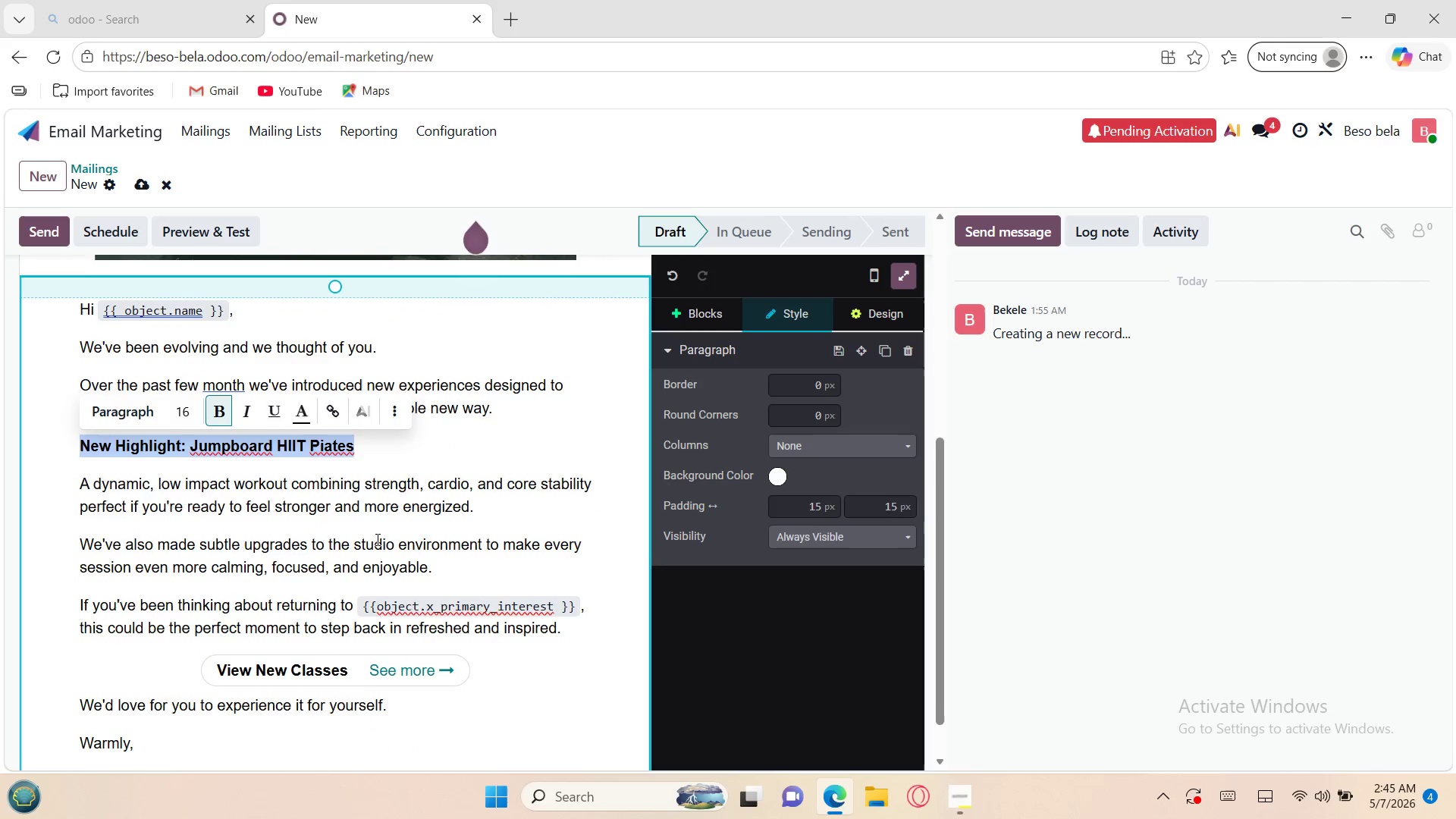 
left_click([861, 320])
 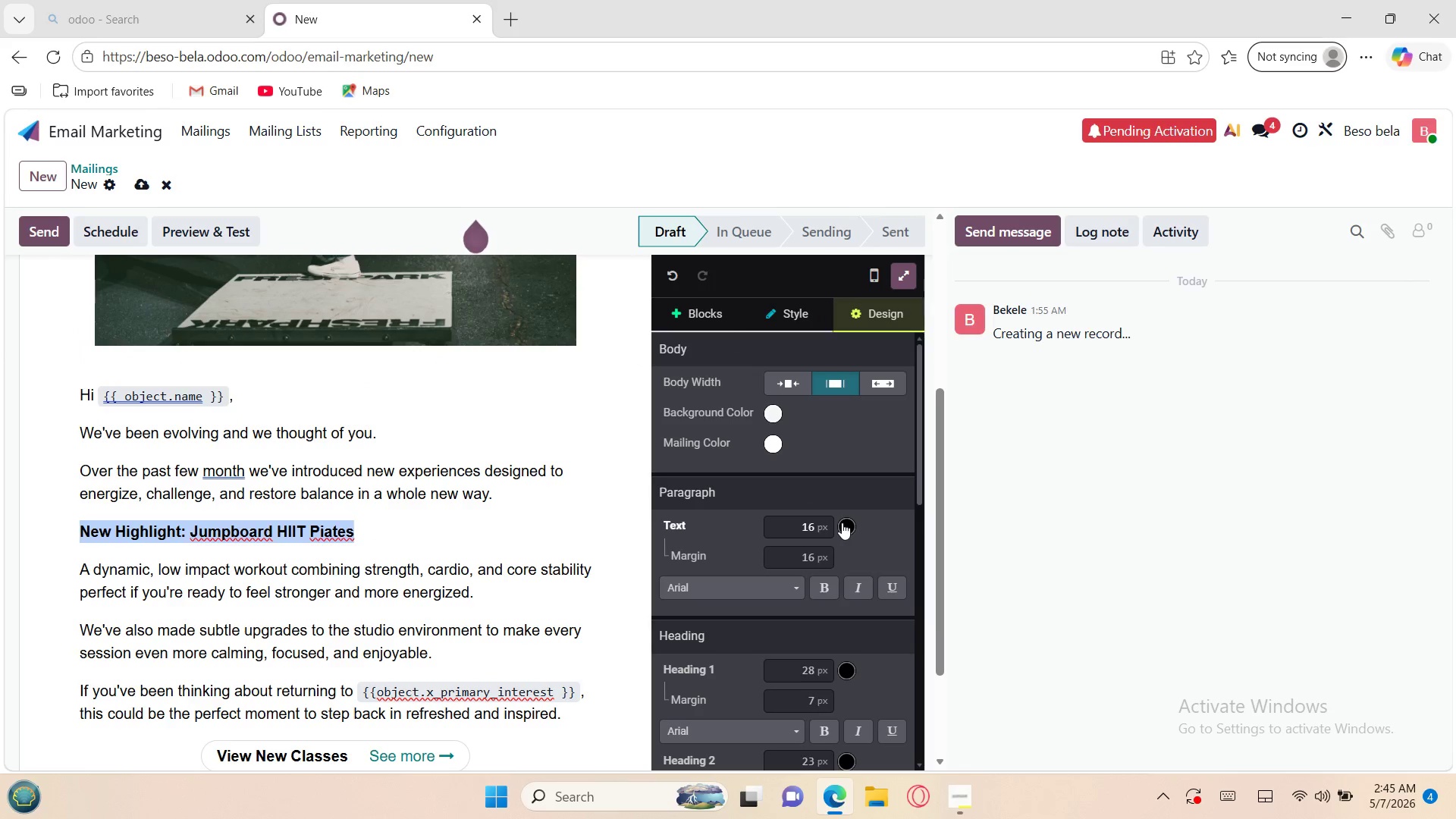 
left_click([767, 439])
 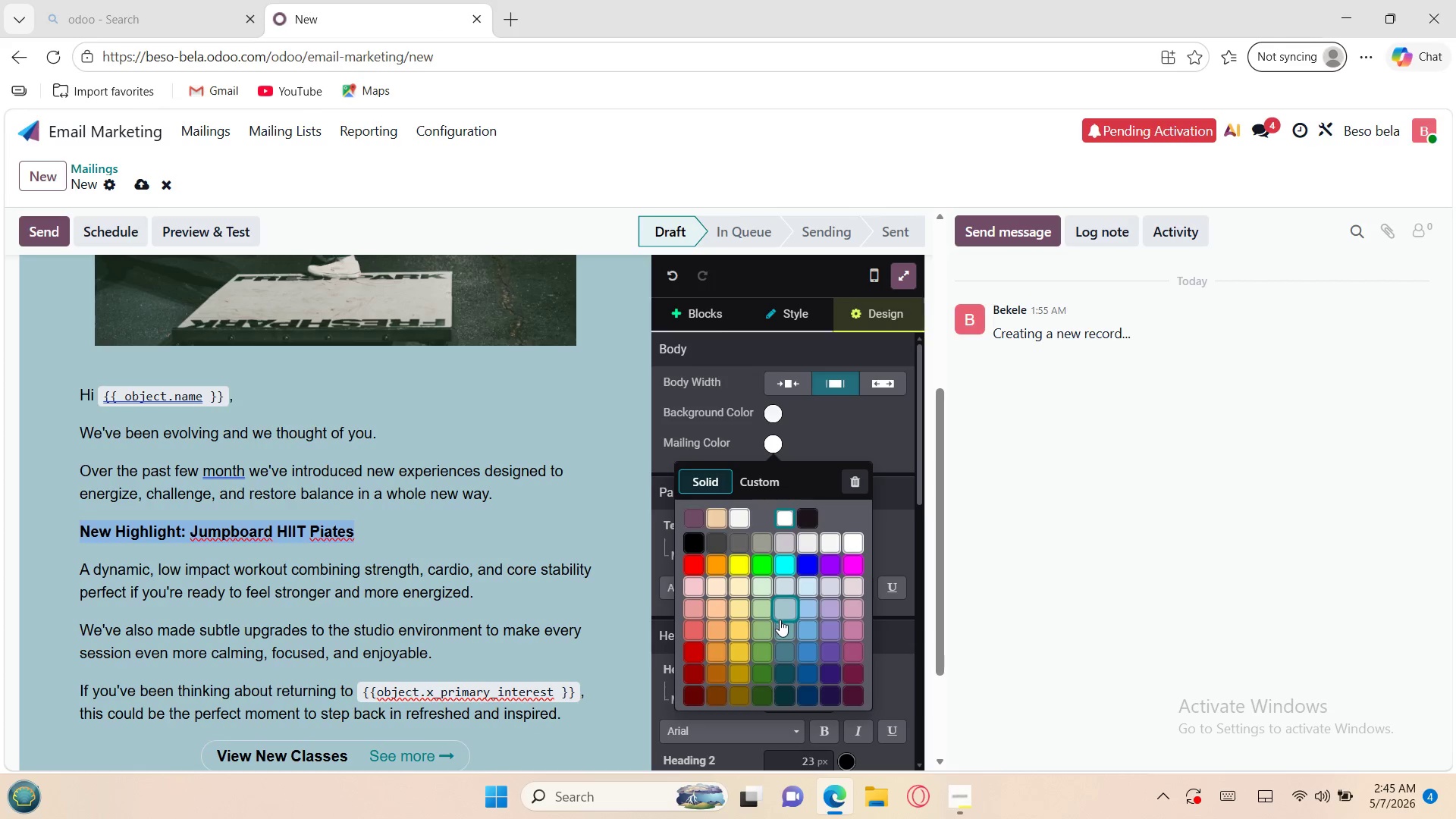 
left_click([786, 629])
 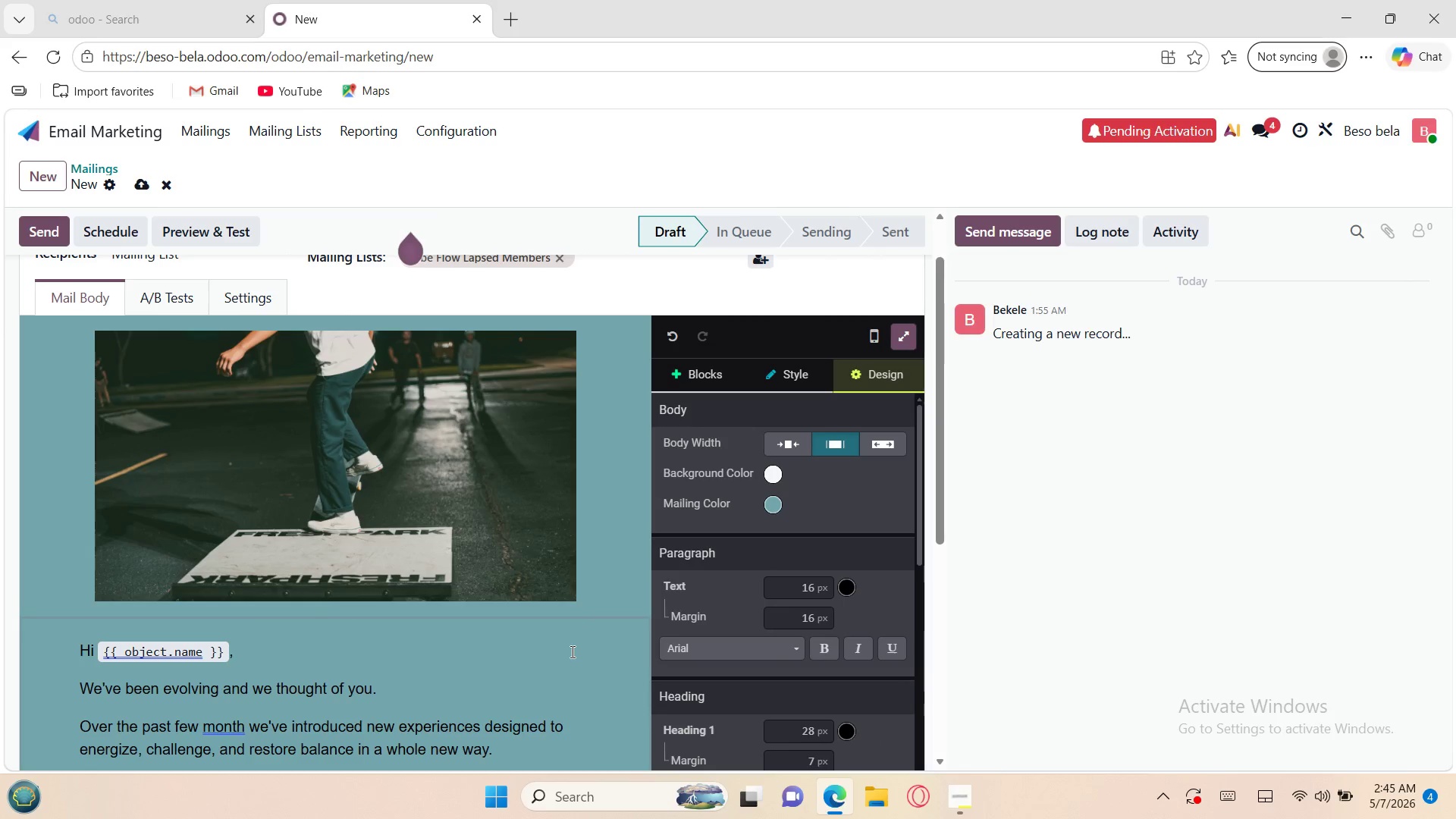 
wait(7.33)
 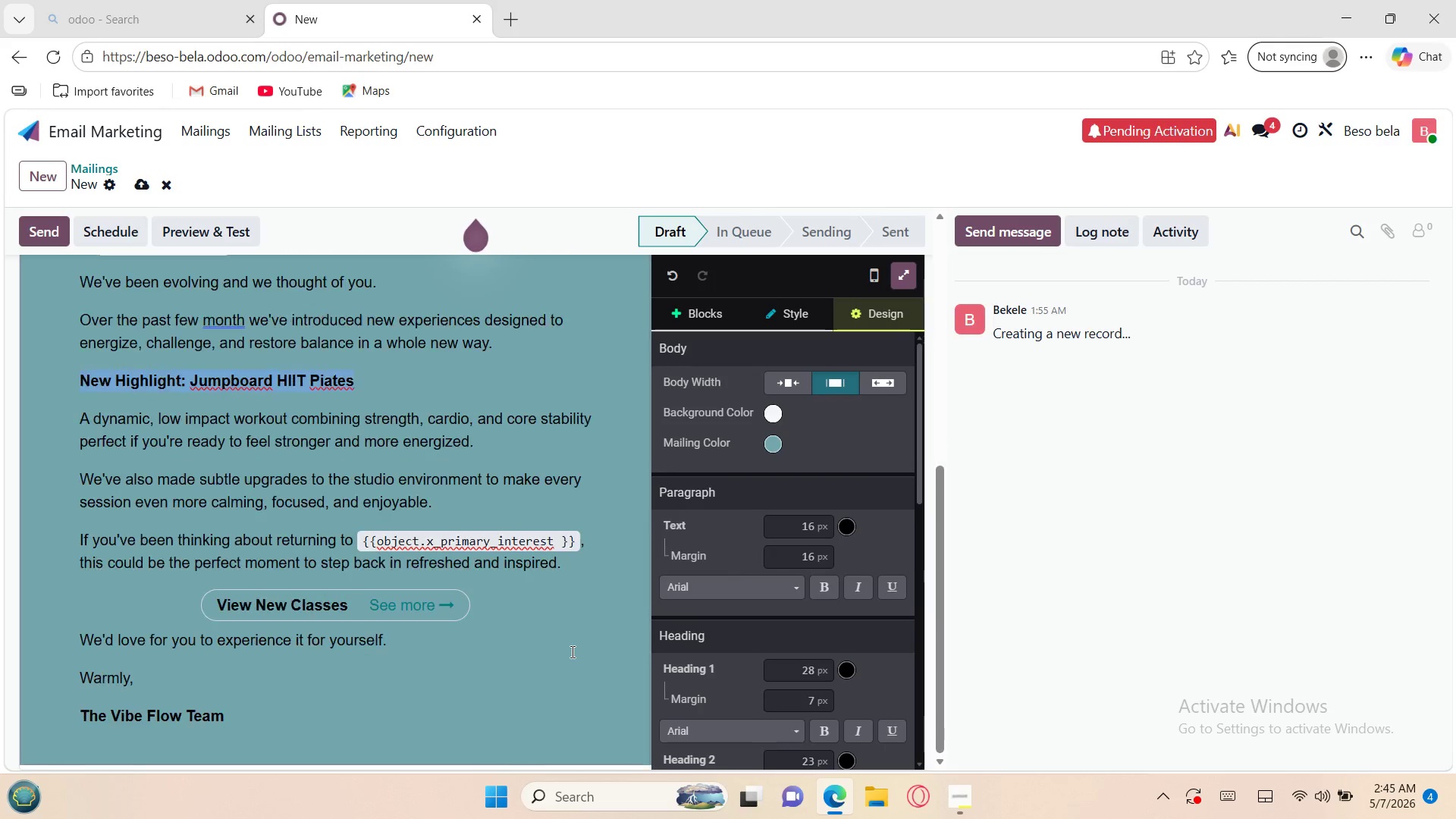 
left_click([42, 187])
 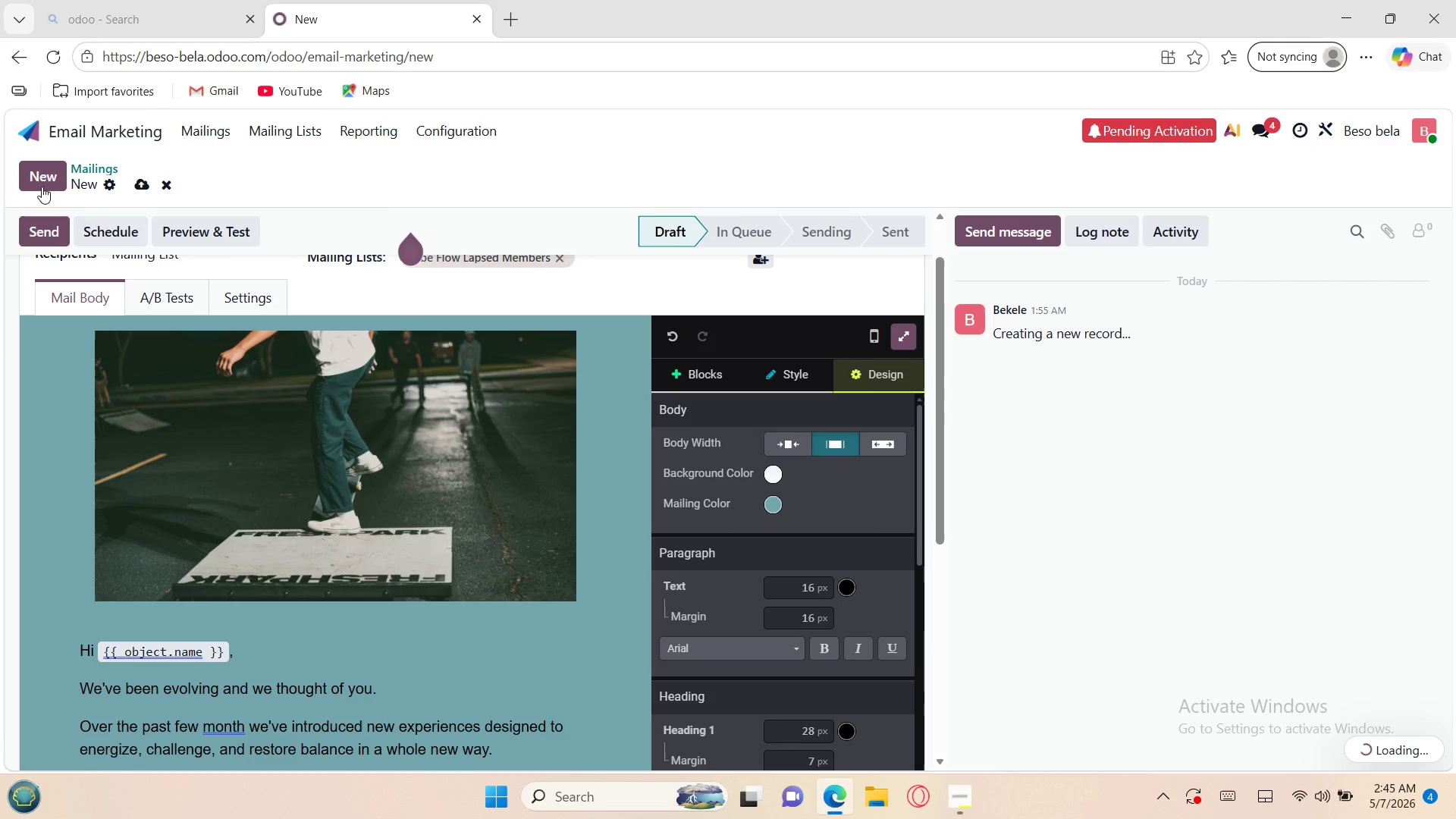 
mouse_move([55, 186])
 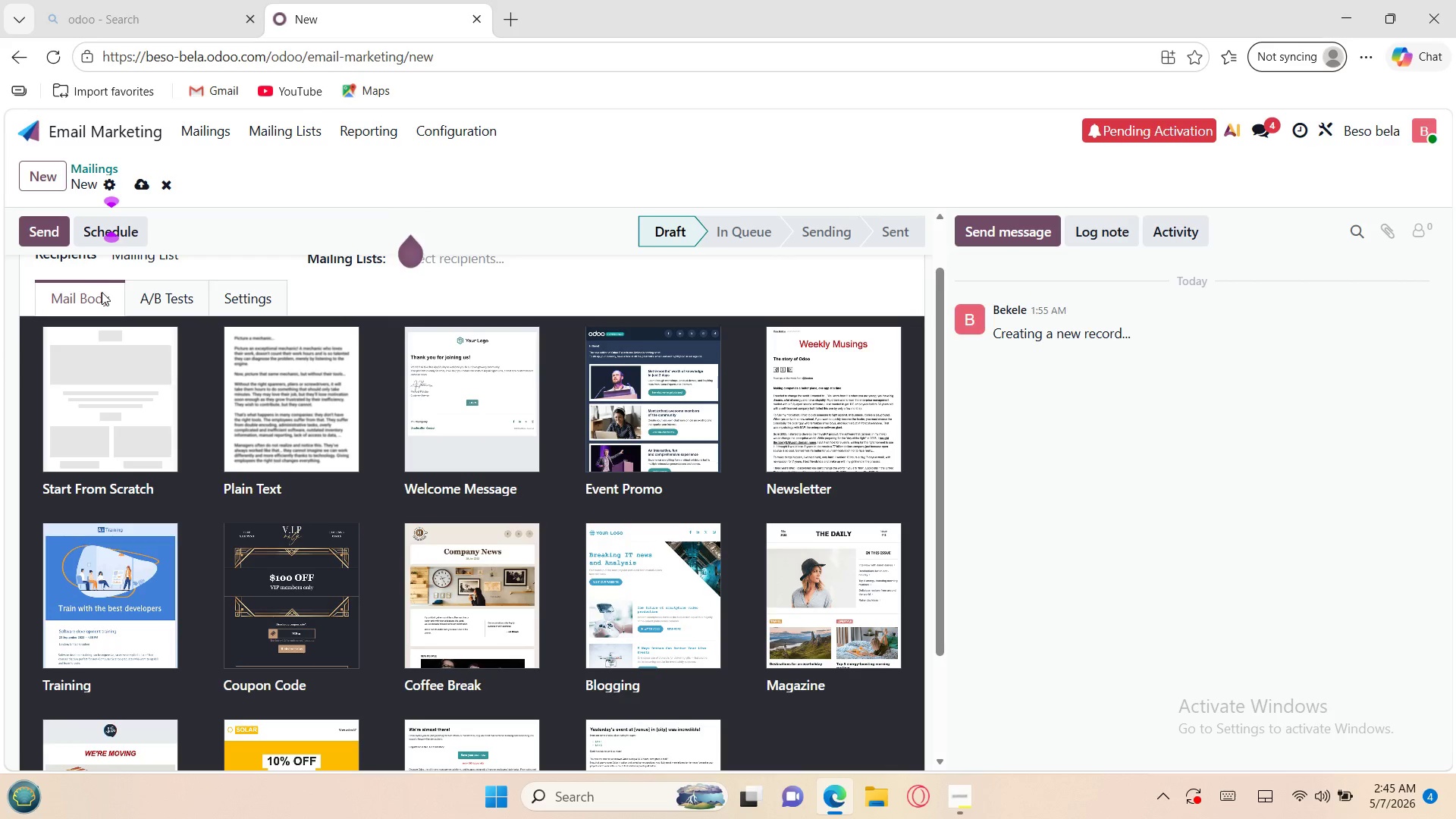 
mouse_move([89, 330])
 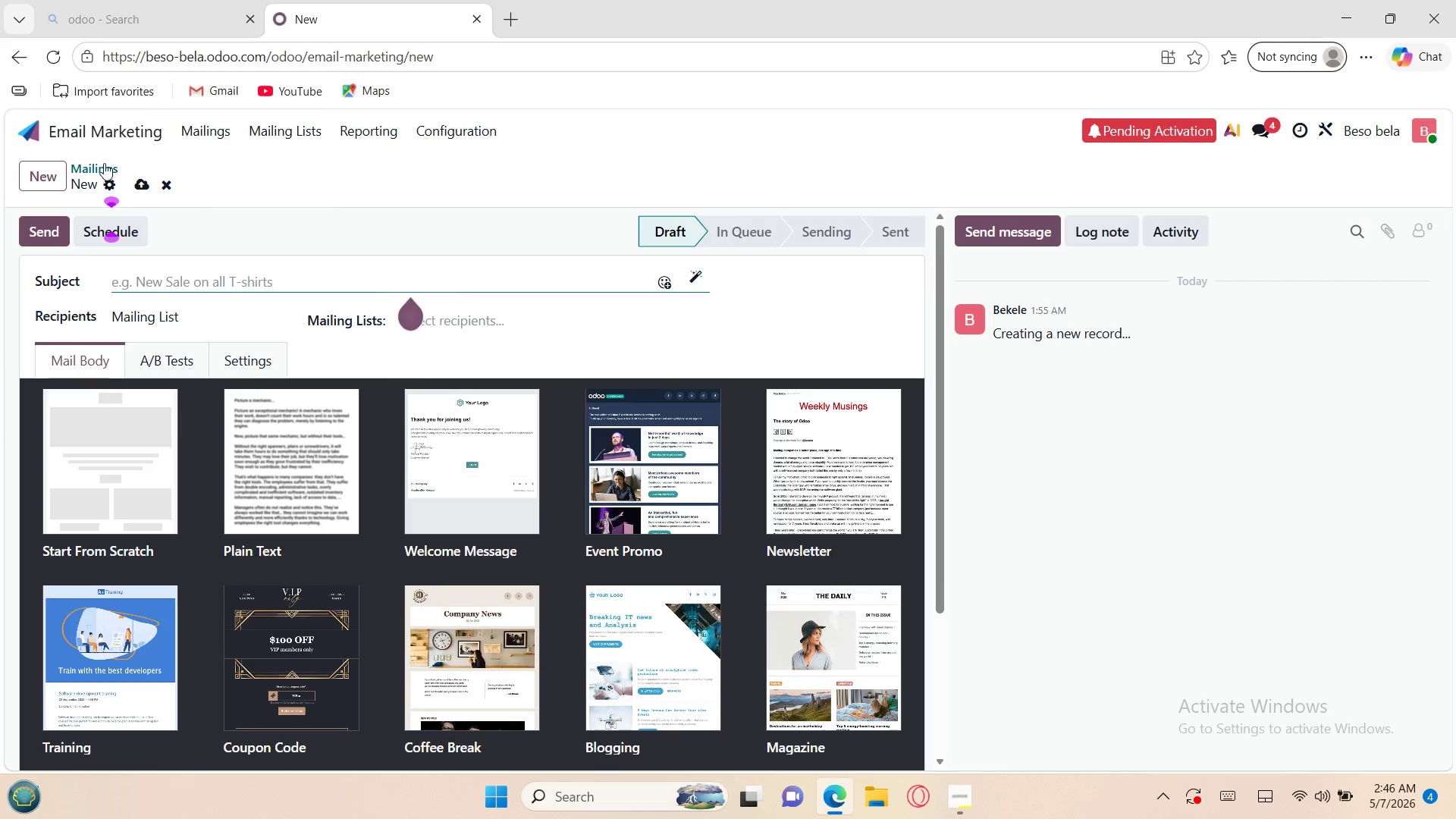 
left_click([100, 163])
 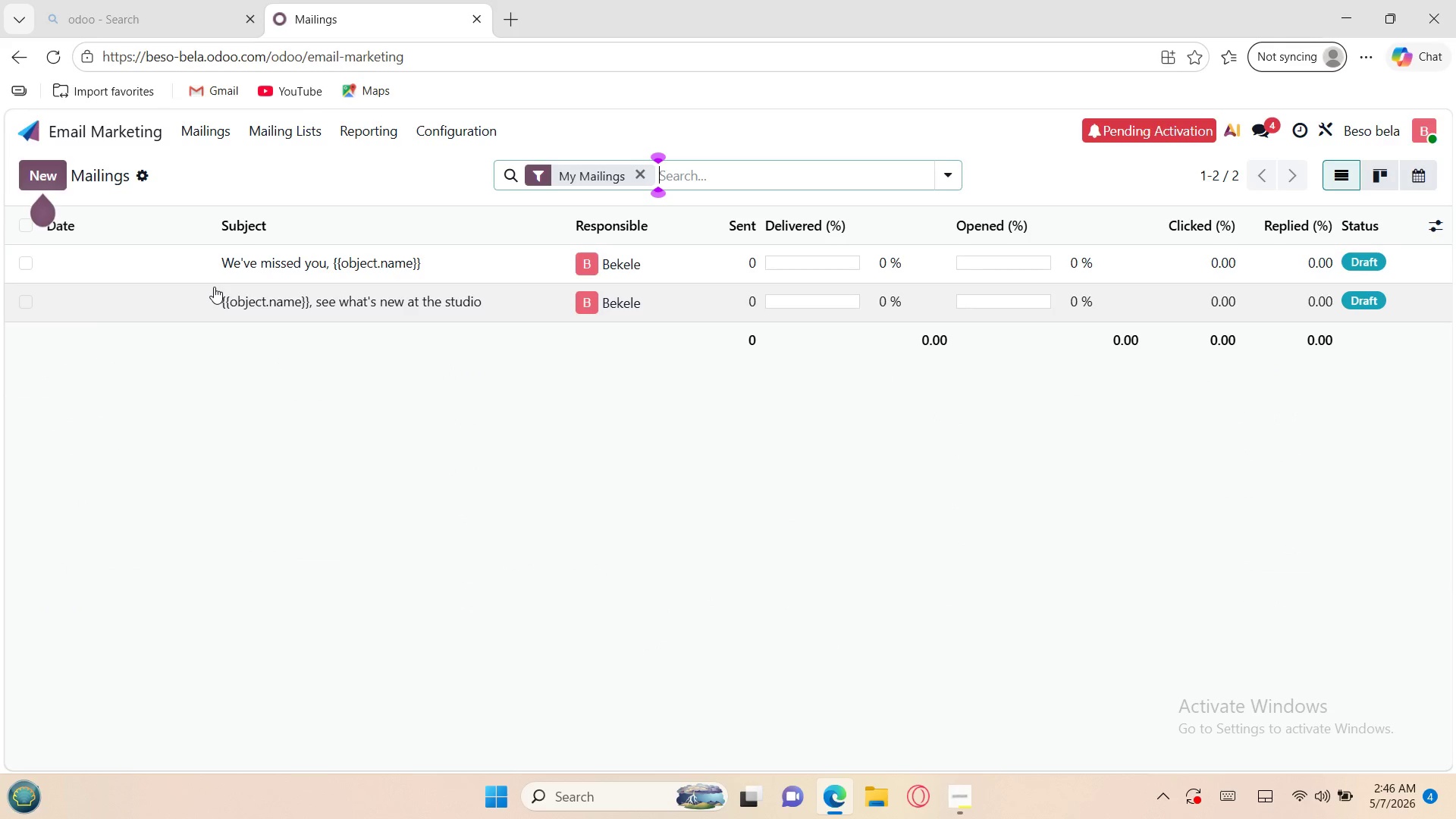 
left_click([228, 258])
 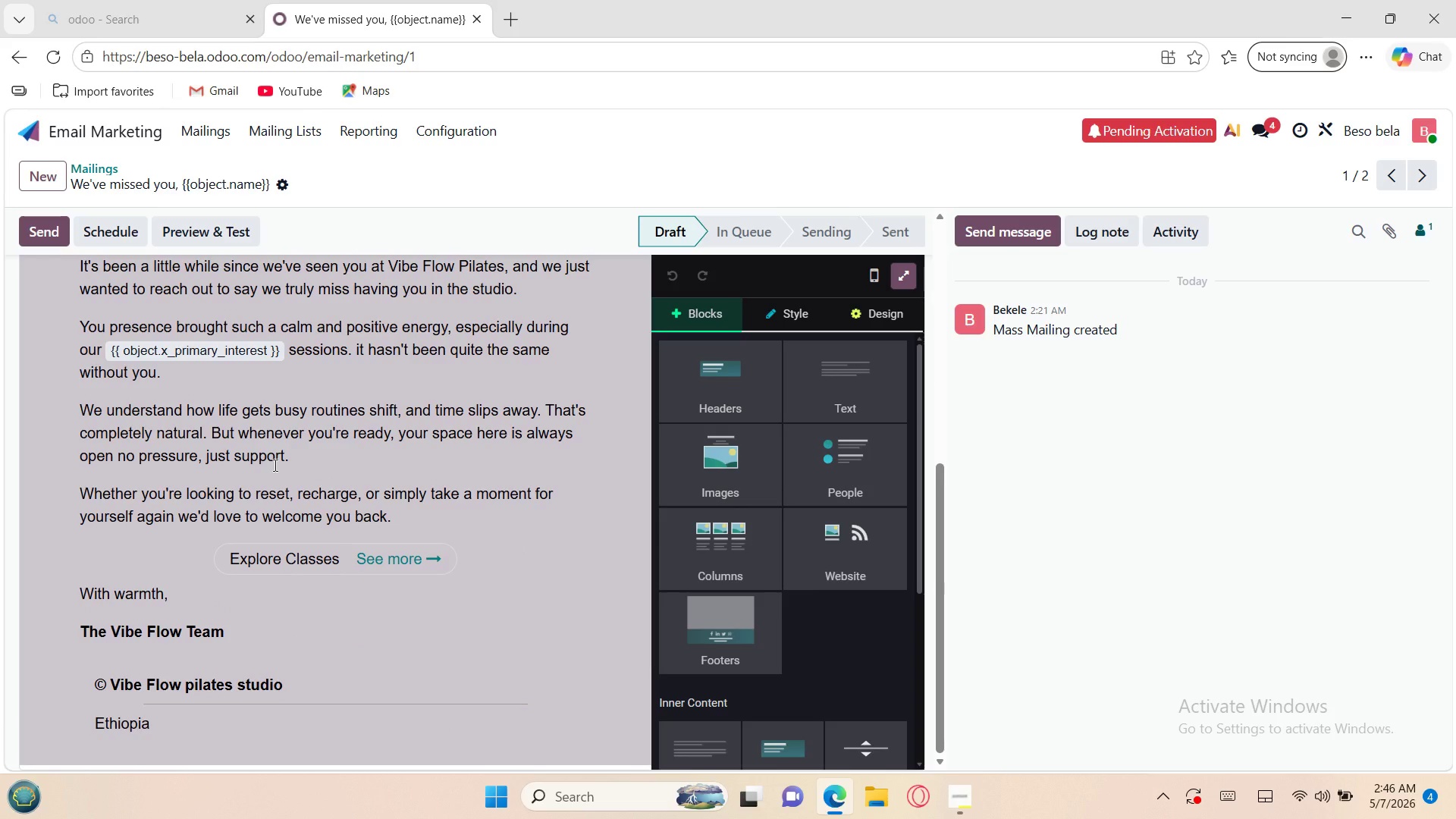 
wait(11.64)
 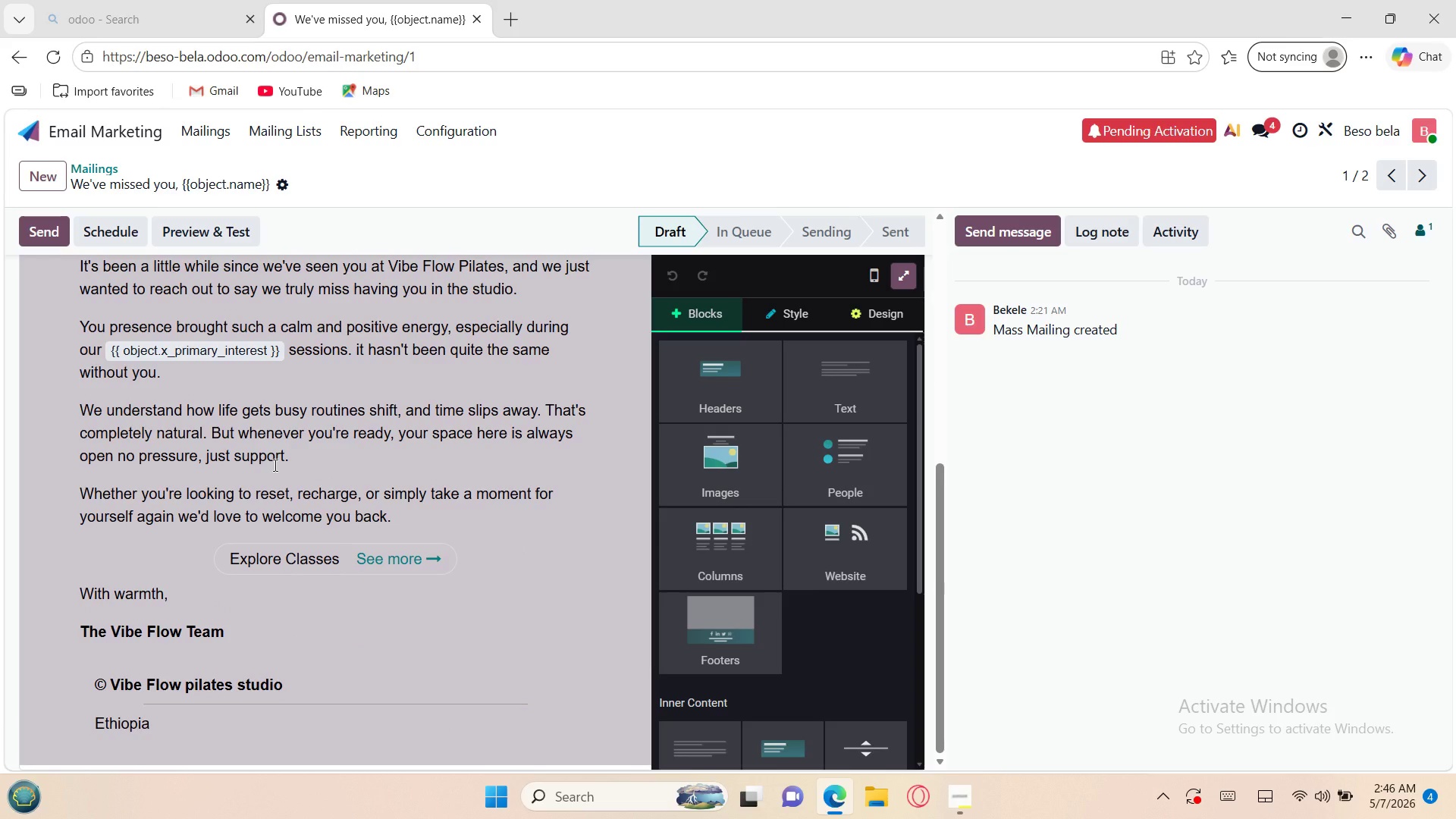 
left_click([281, 666])
 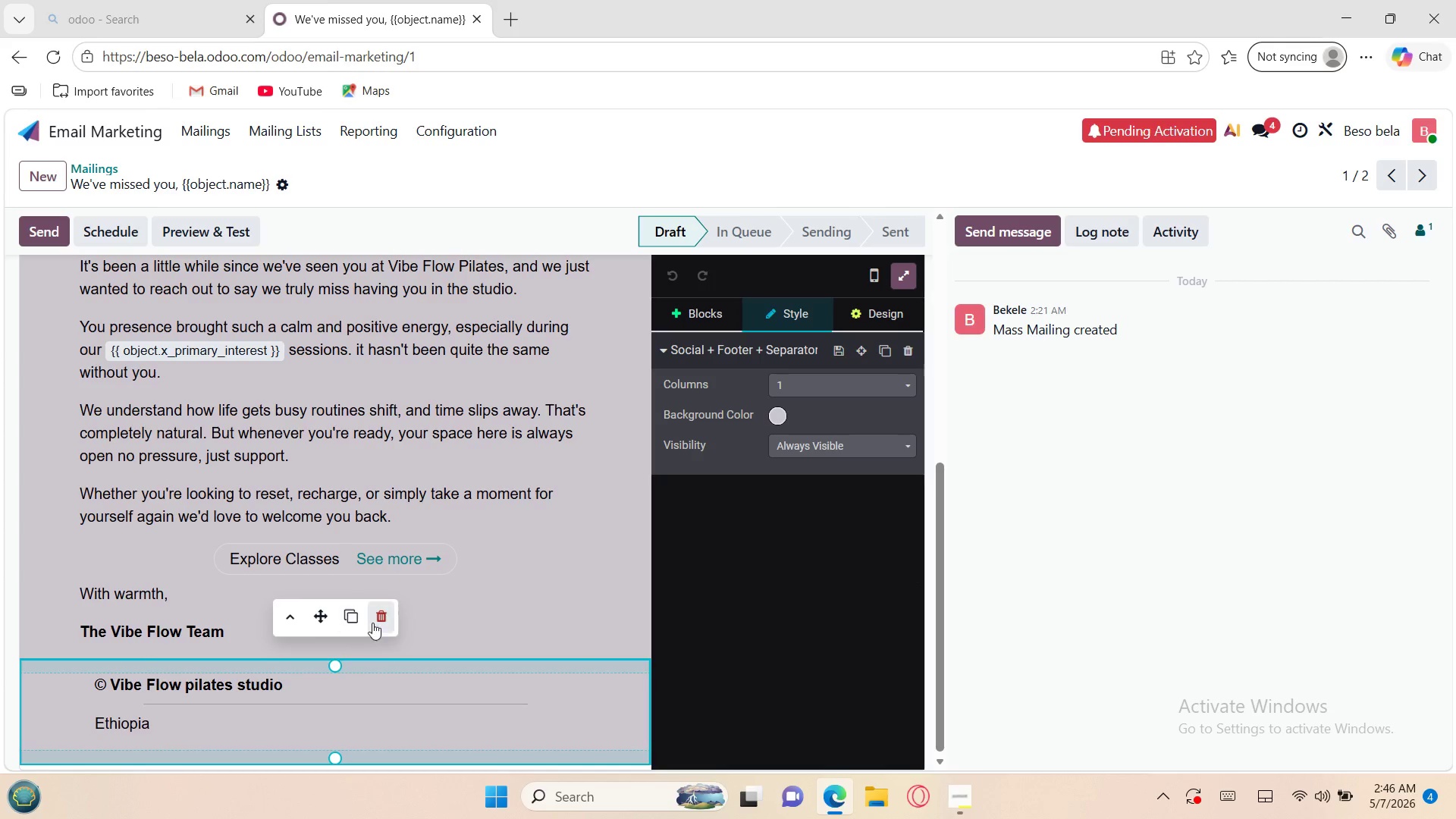 
left_click([379, 618])
 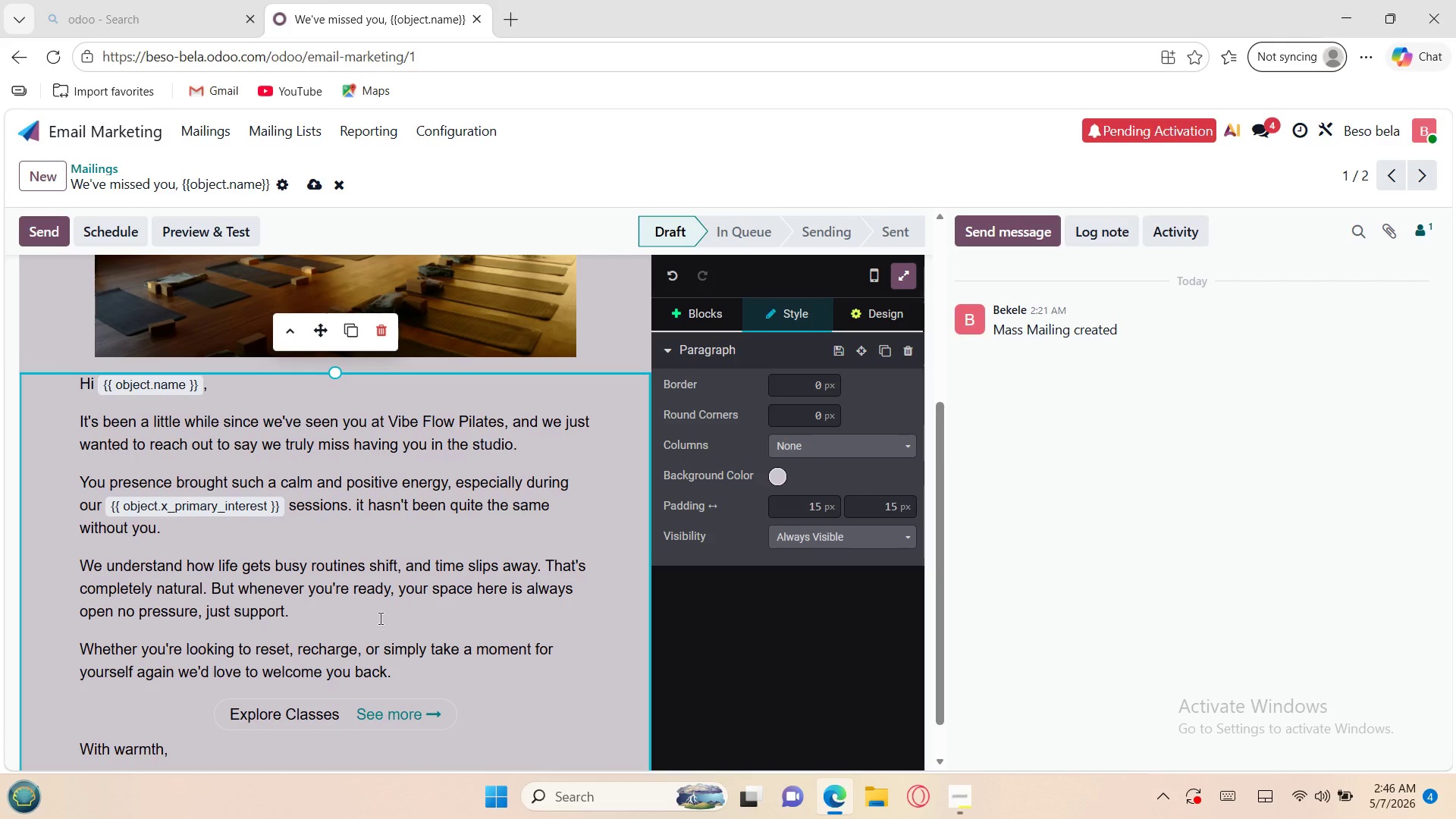 
wait(10.19)
 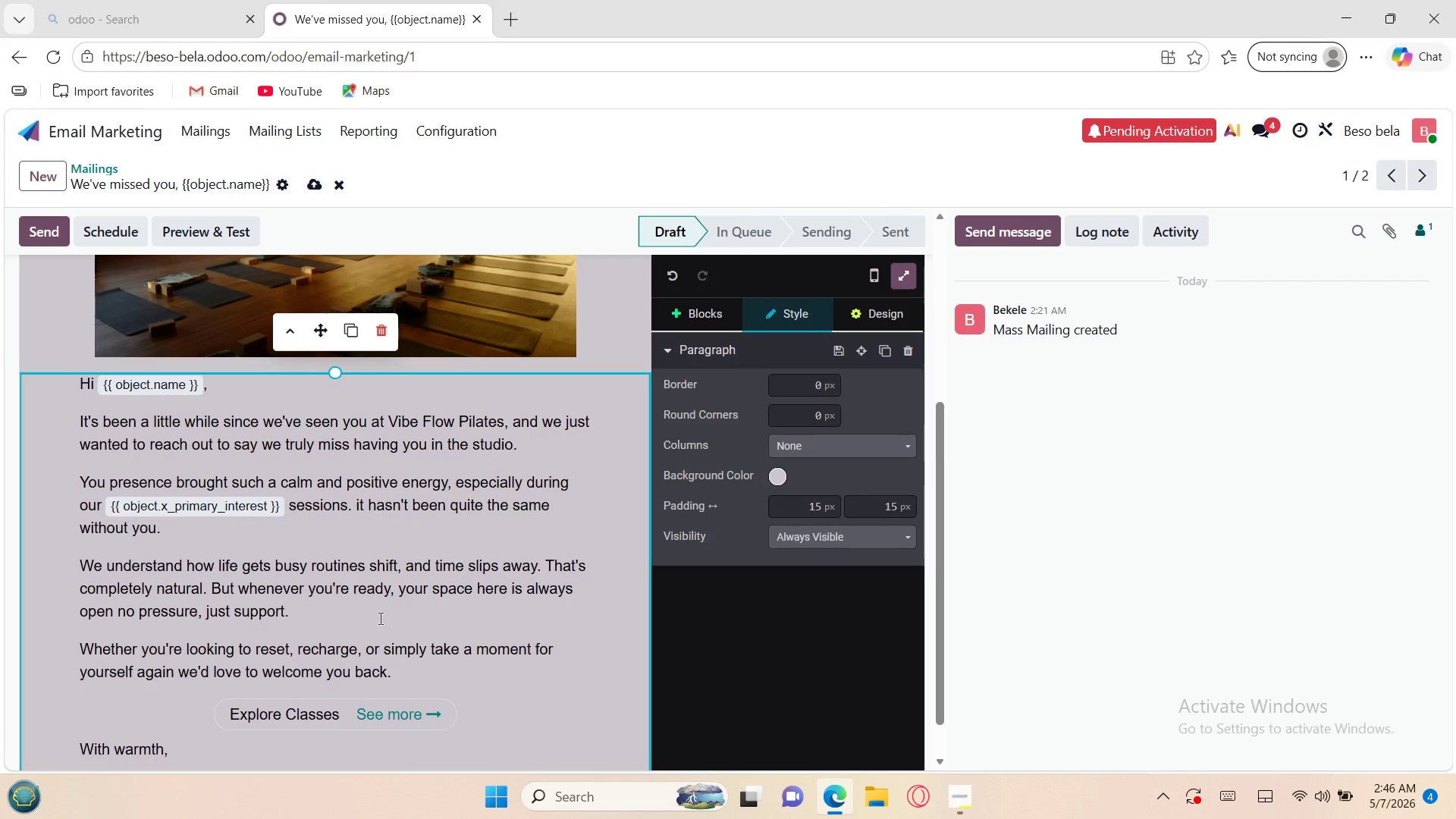 
left_click([45, 176])
 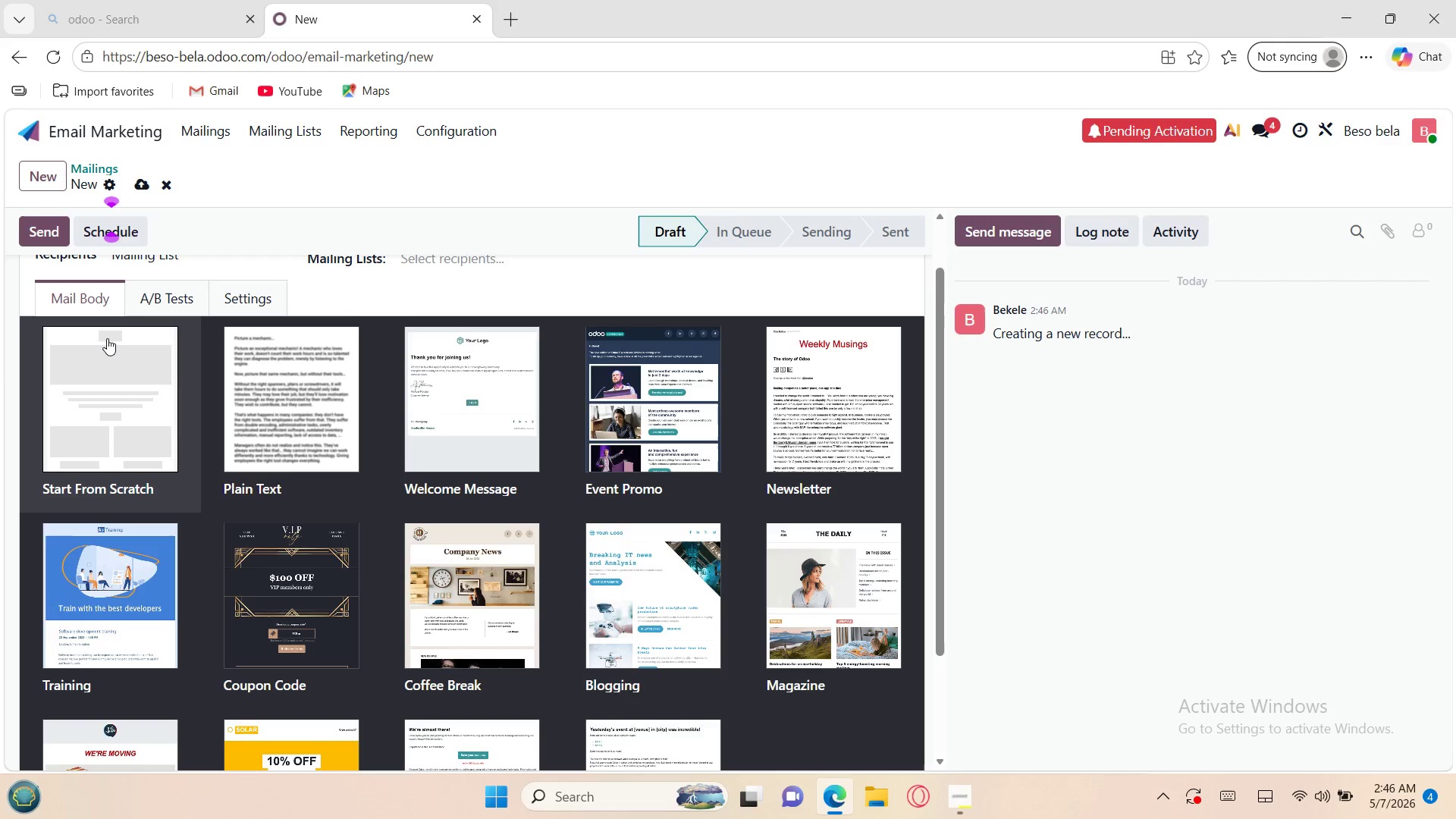 
wait(10.12)
 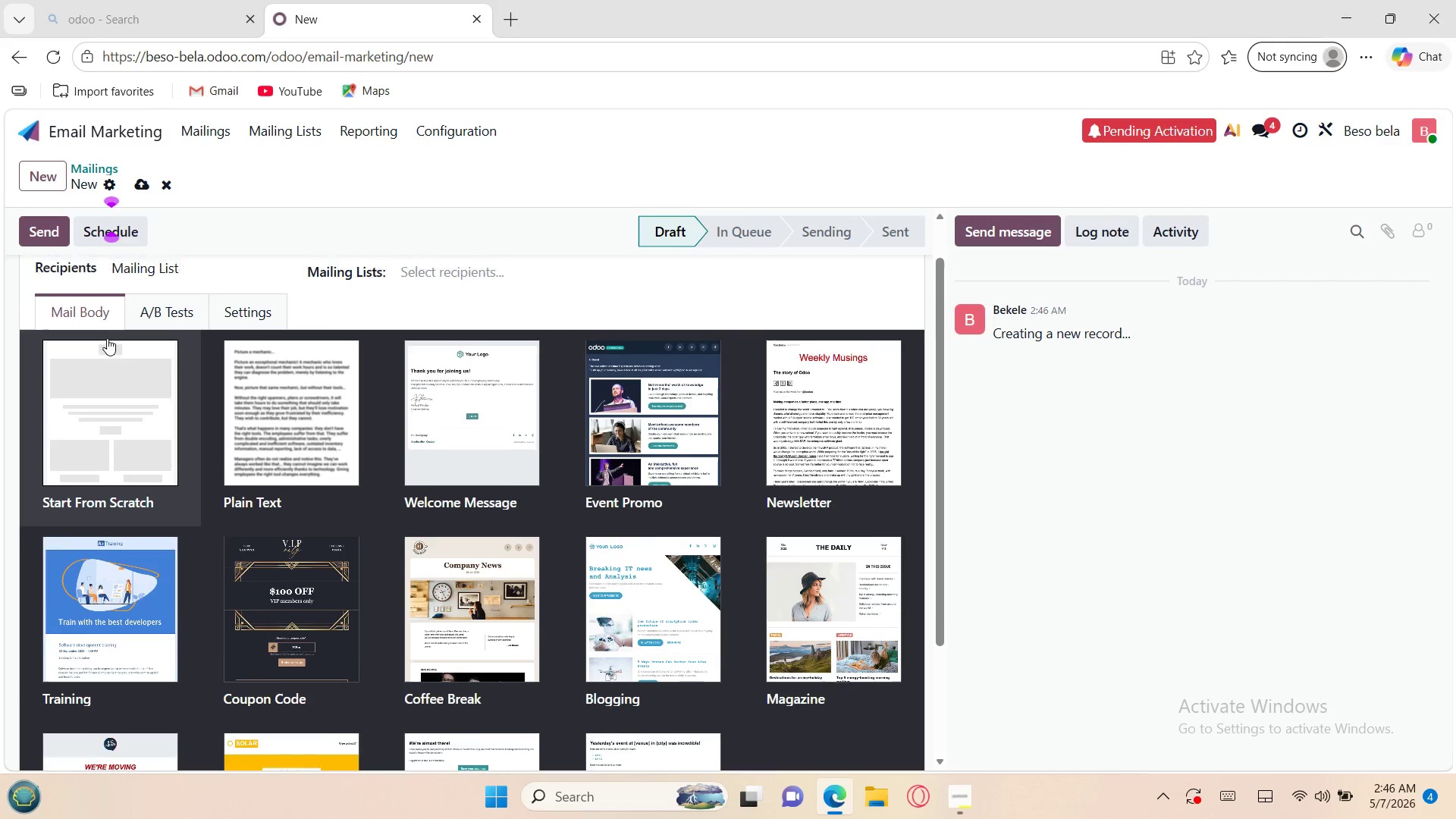 
type(A little someting )
 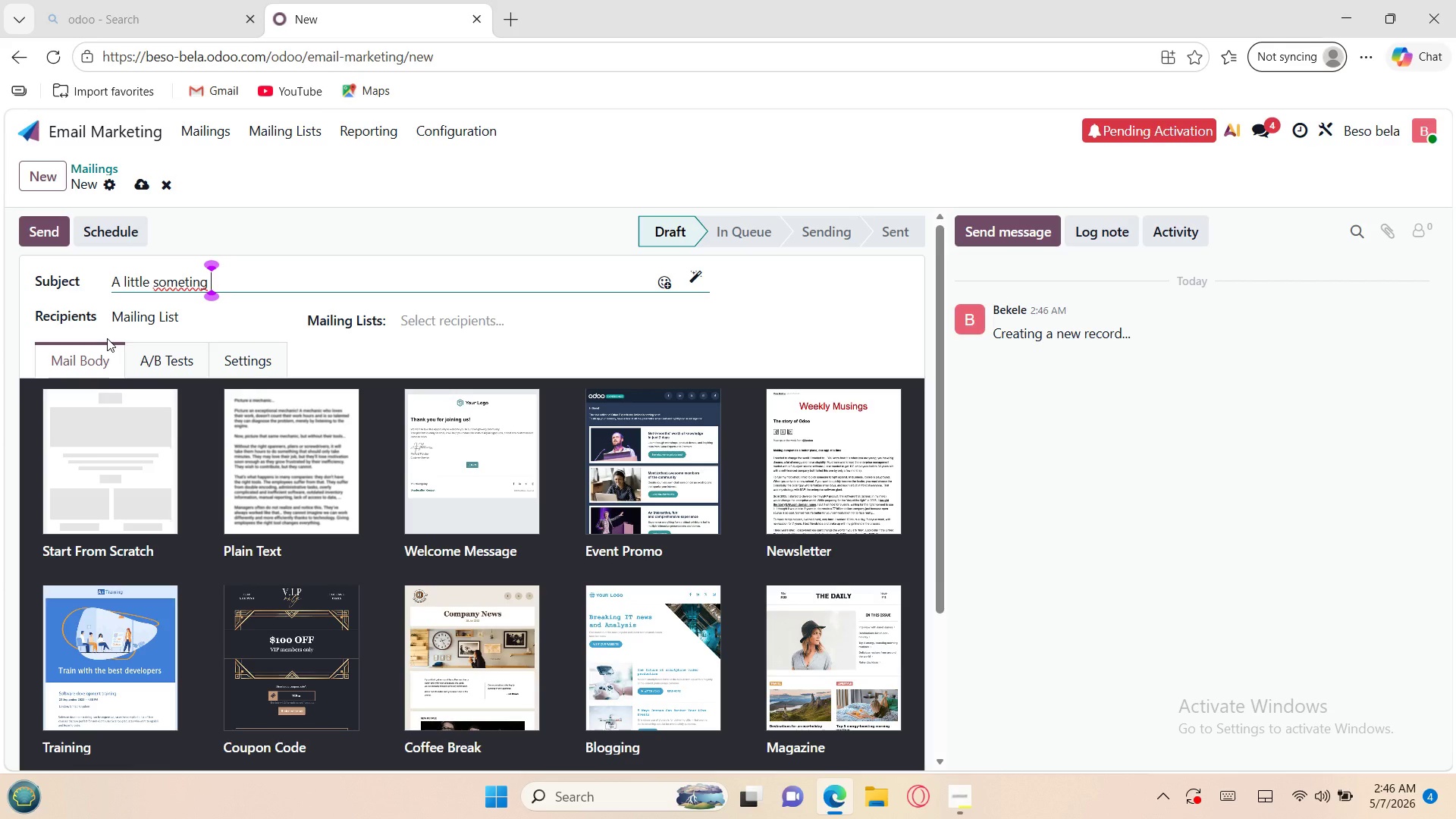 
wait(5.47)
 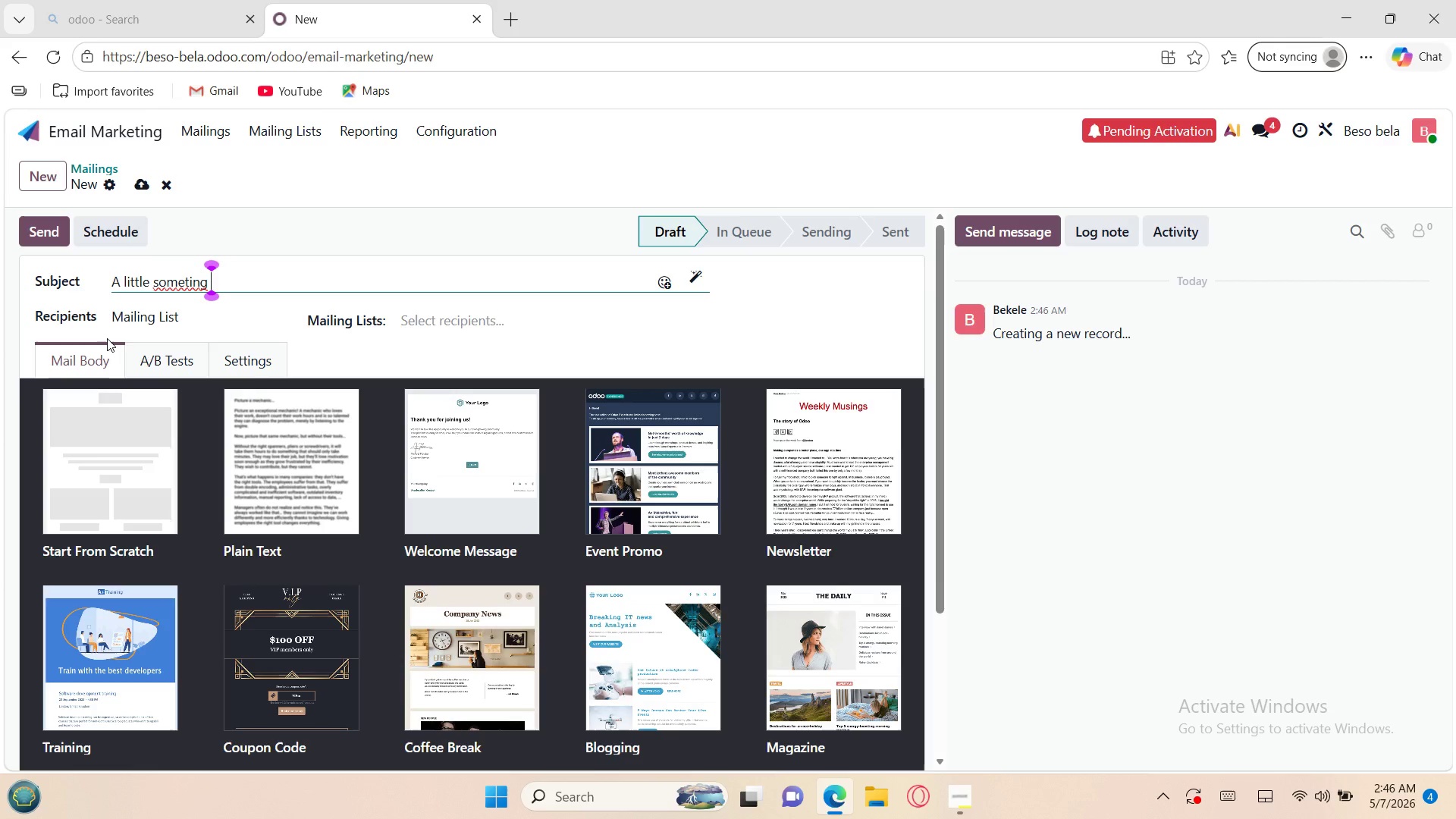 
key(ArrowLeft)
 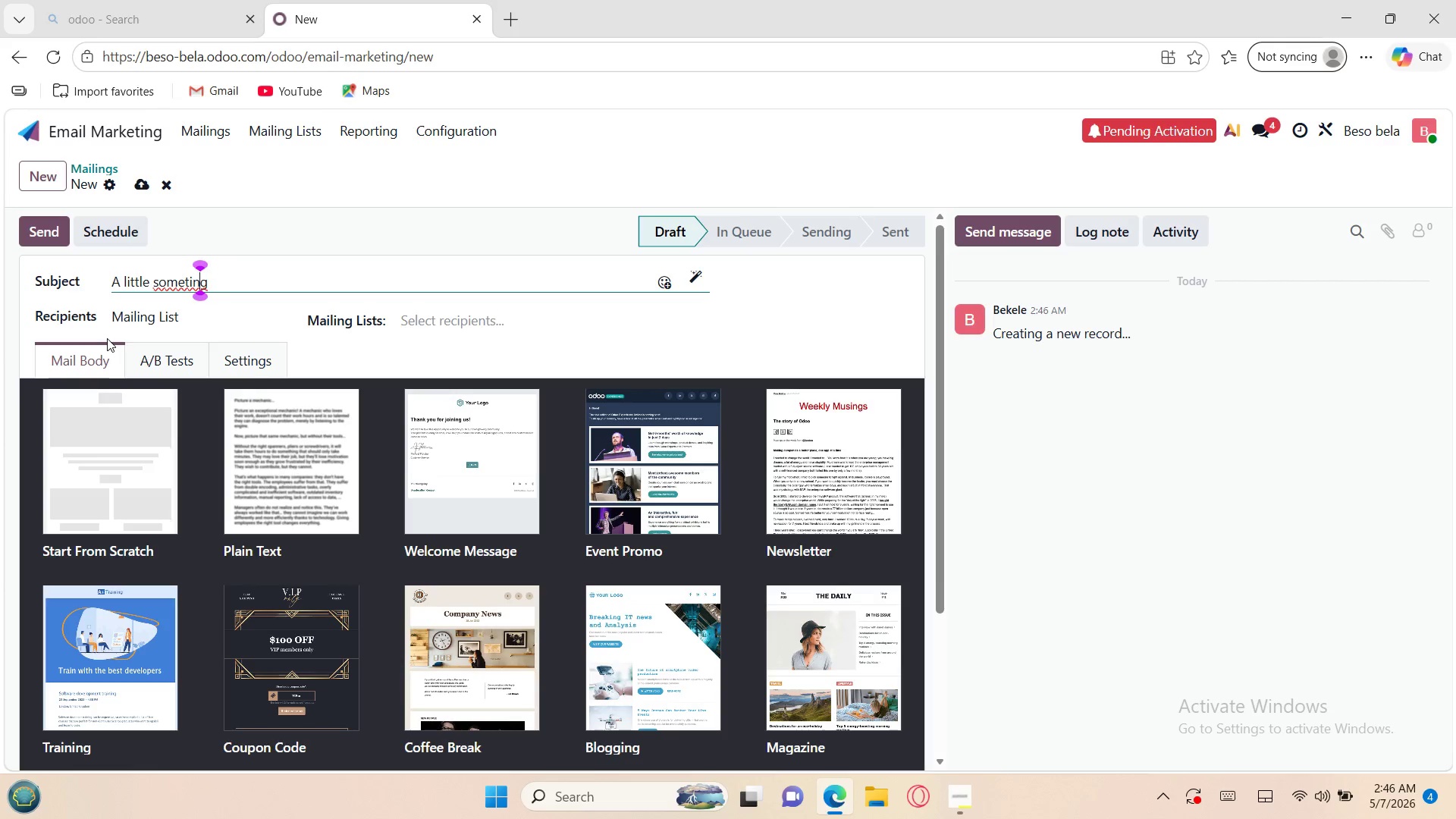 
key(ArrowLeft)
 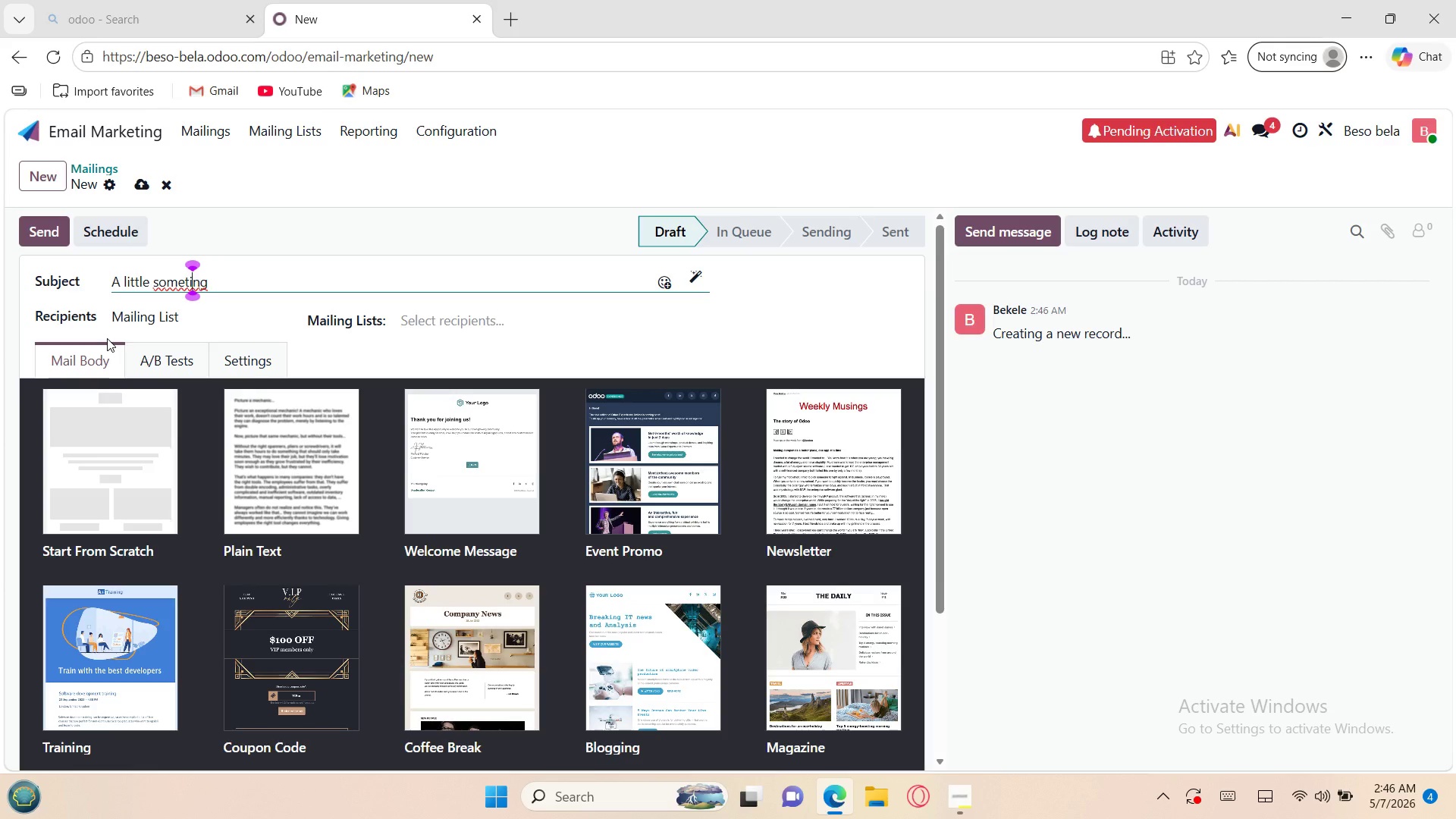 
key(ArrowLeft)
 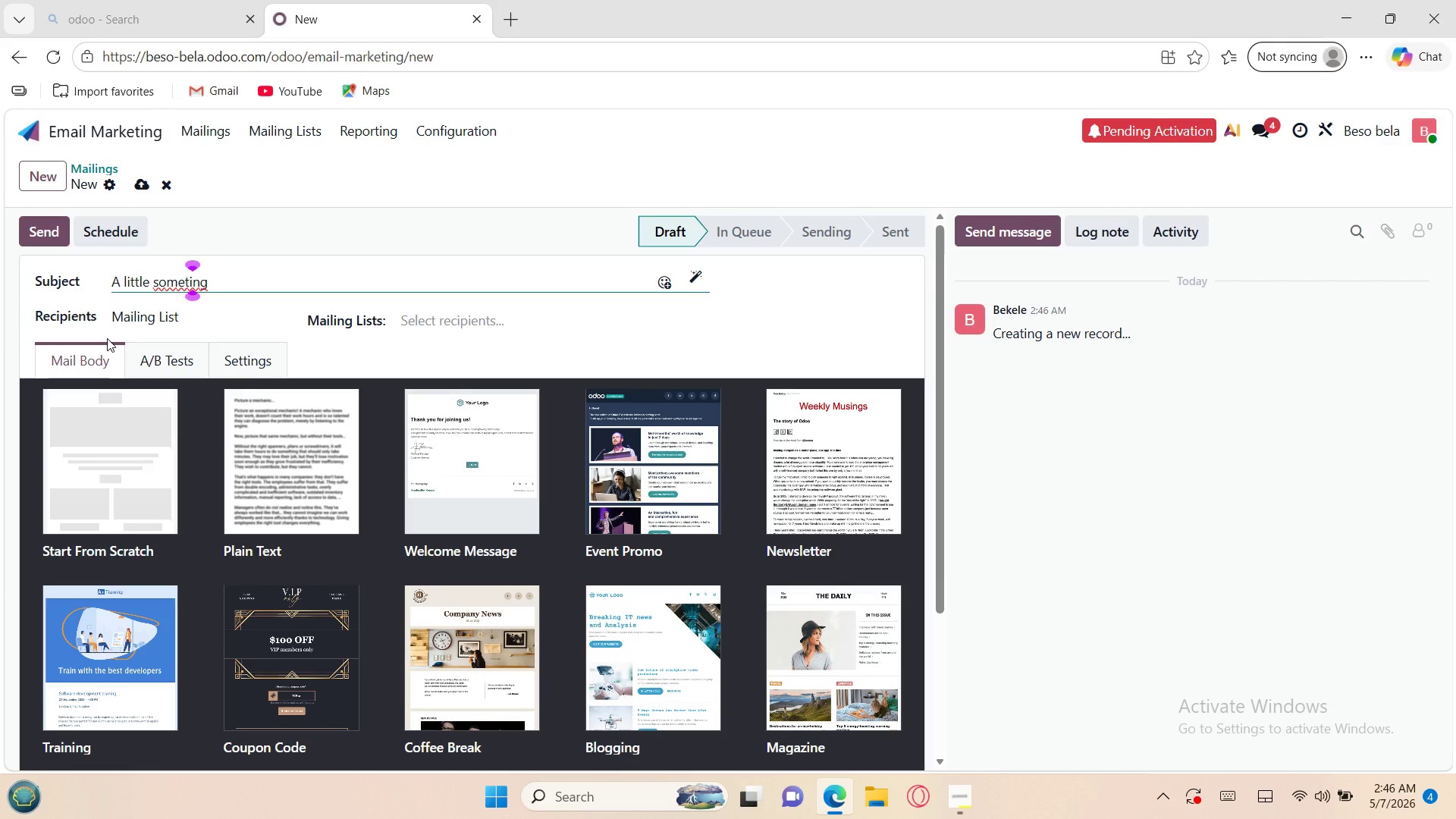 
key(ArrowLeft)
 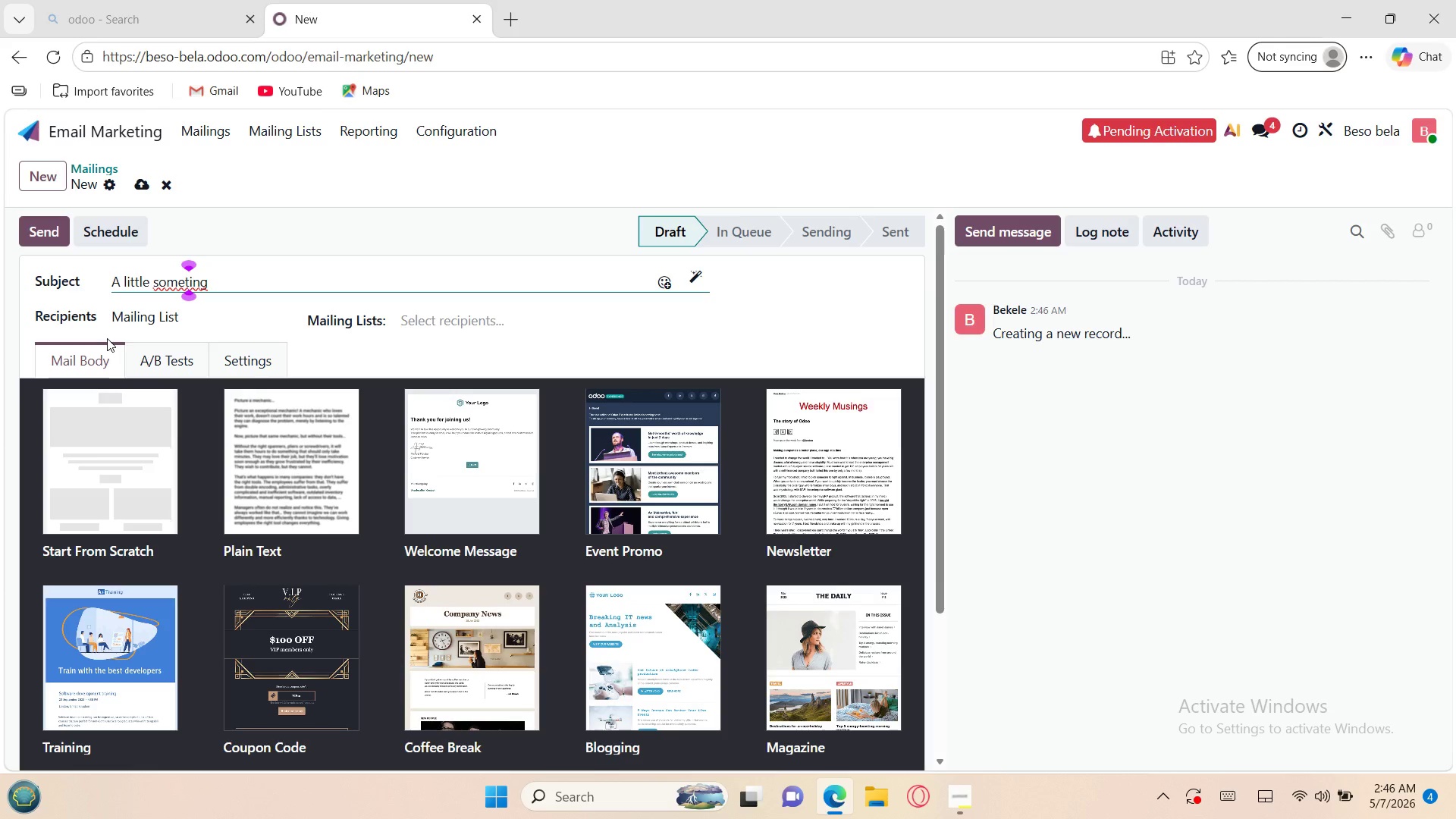 
key(H)
 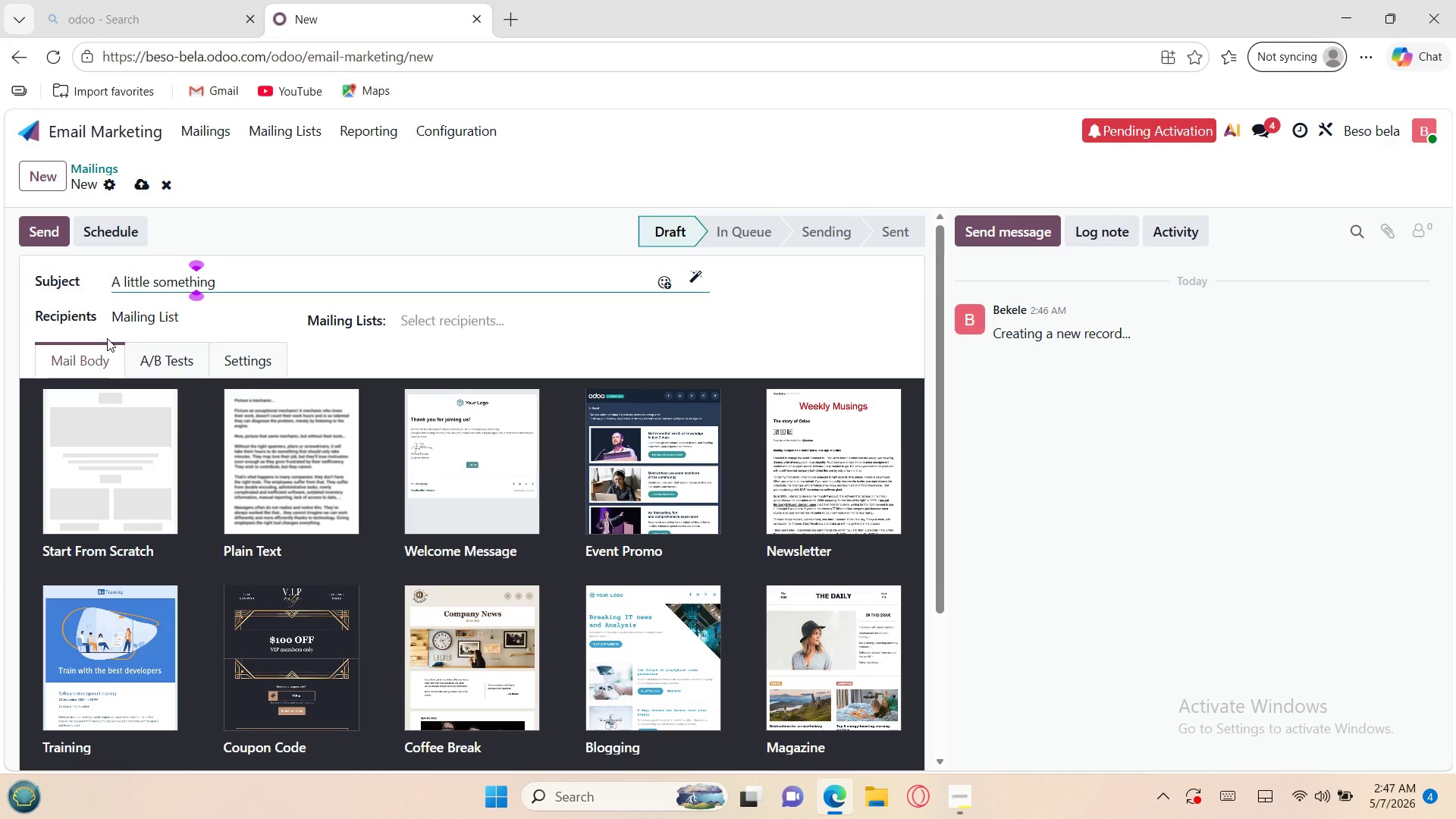 
key(ArrowRight)
 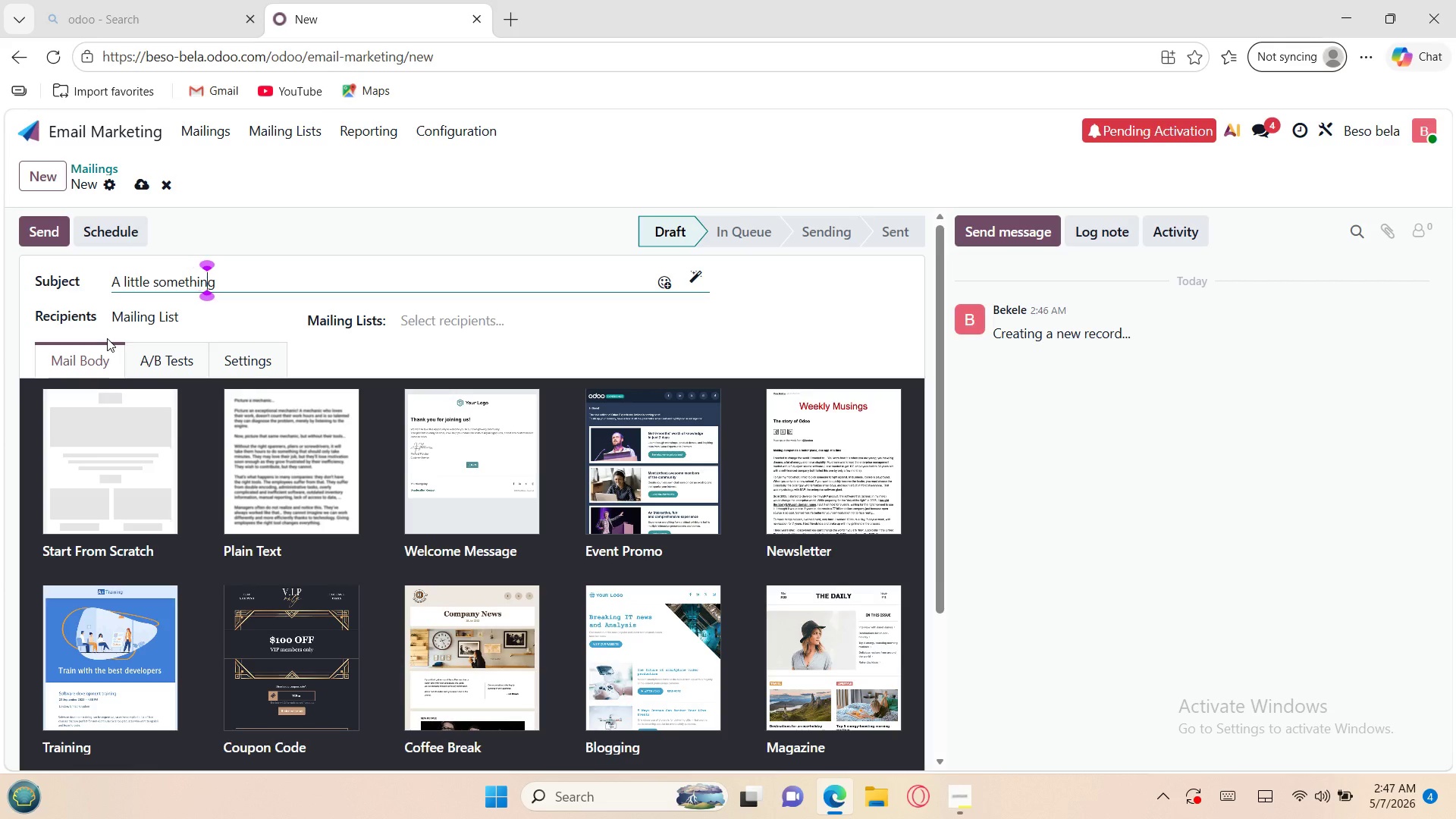 
key(ArrowRight)
 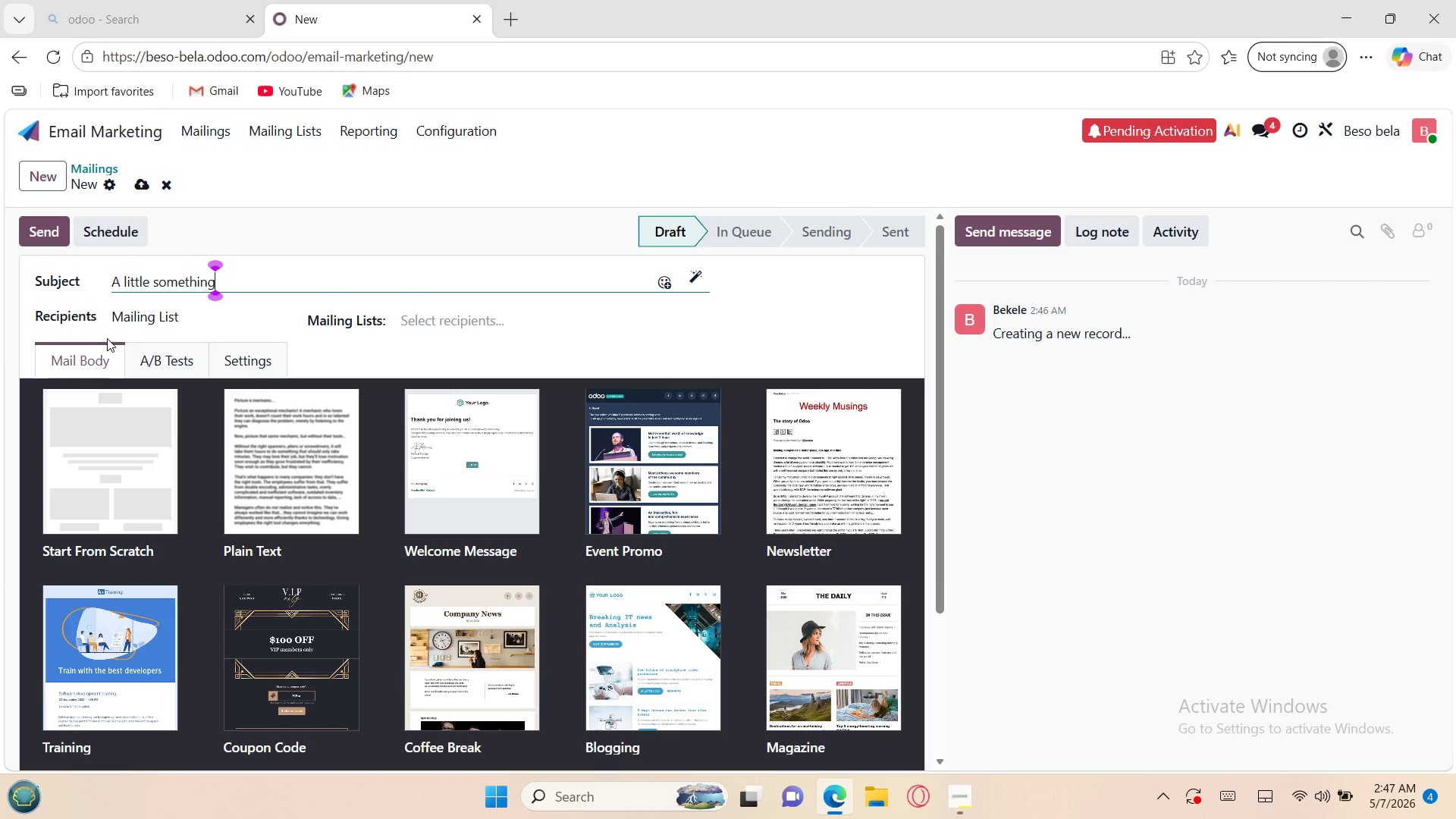 
key(ArrowRight)
 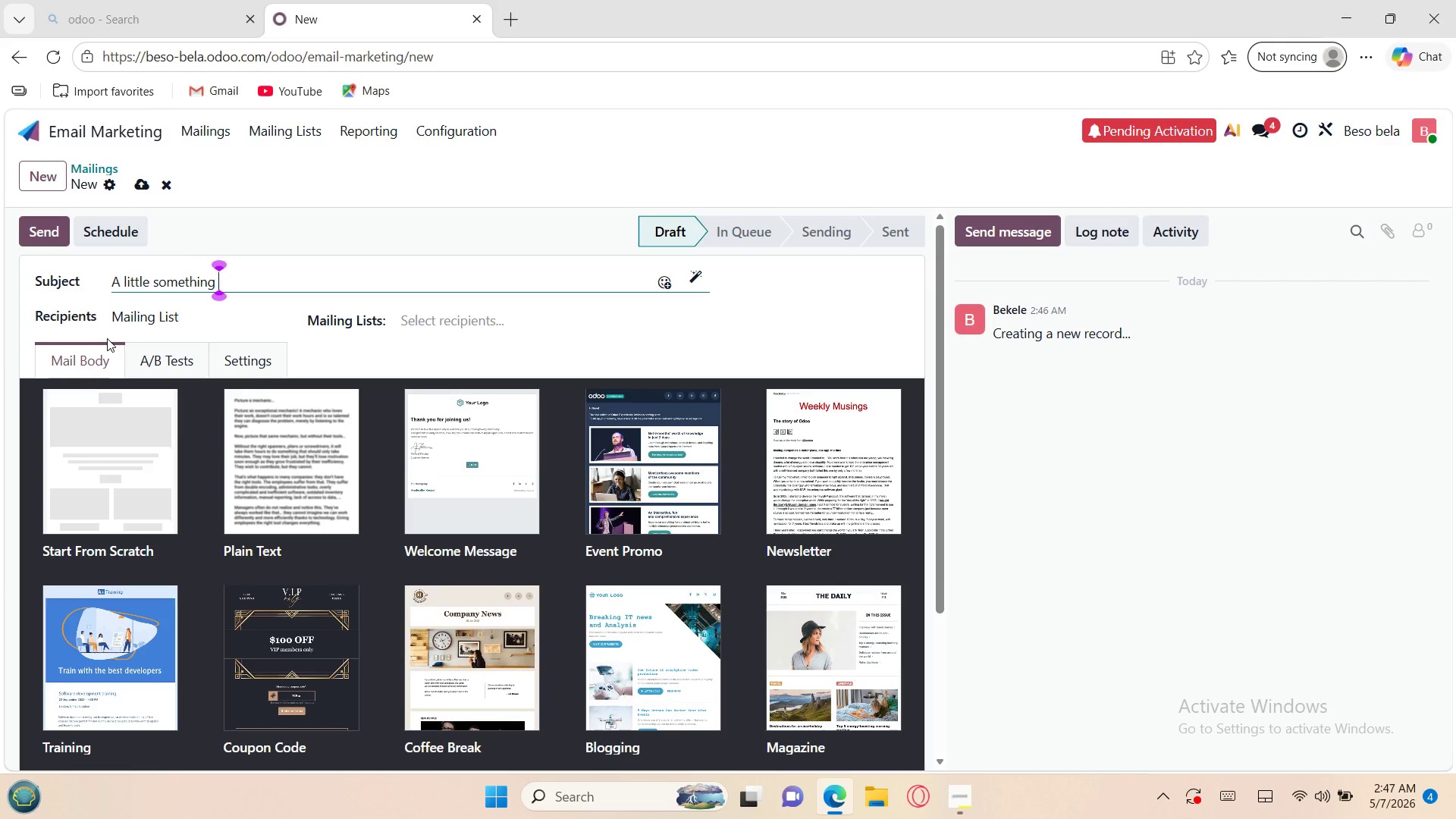 
key(ArrowRight)
 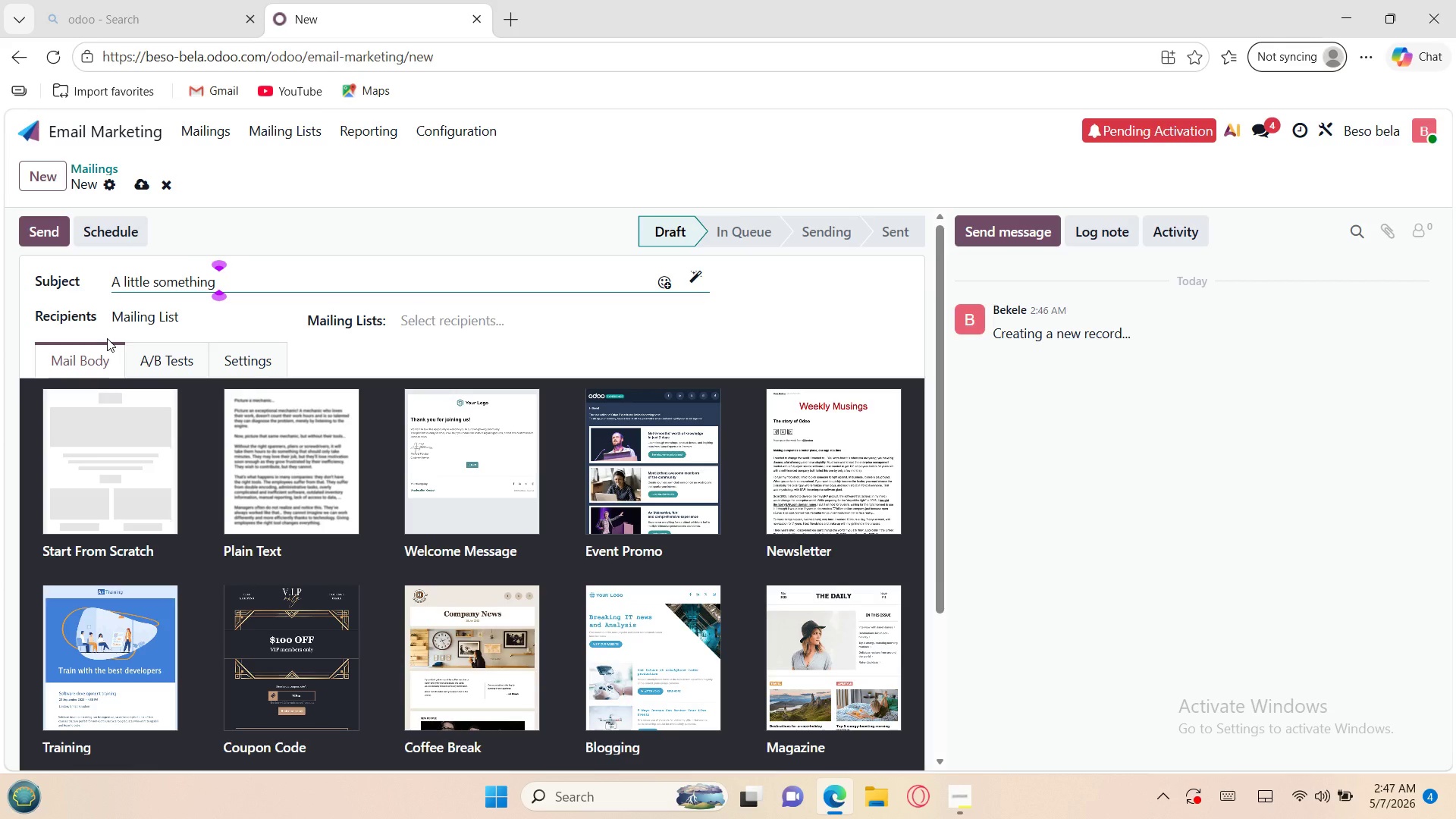 
type(to welcome yo )
key(Backspace)
type(u back, {{ object.name }})
 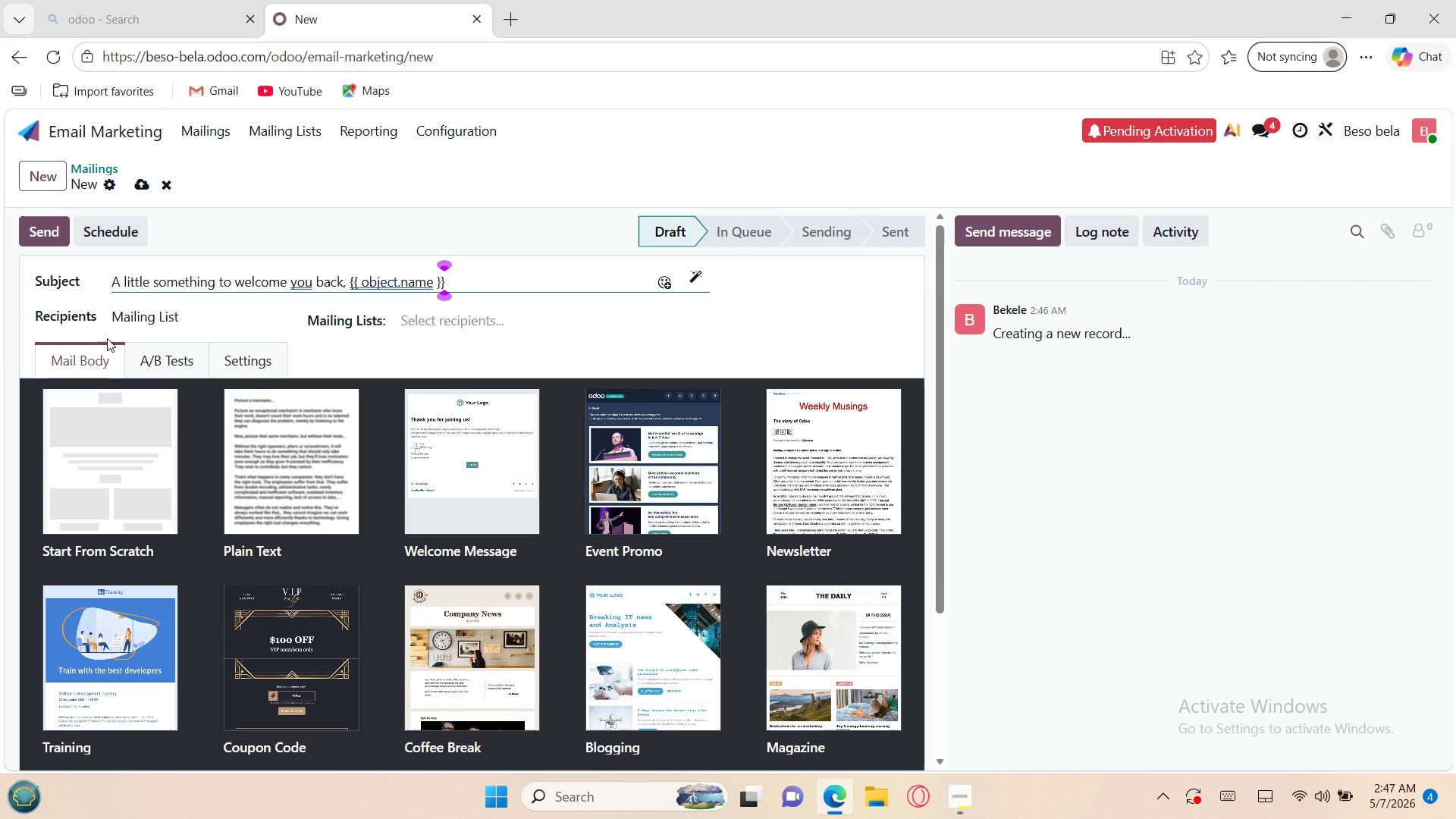 
left_click([232, 350])
 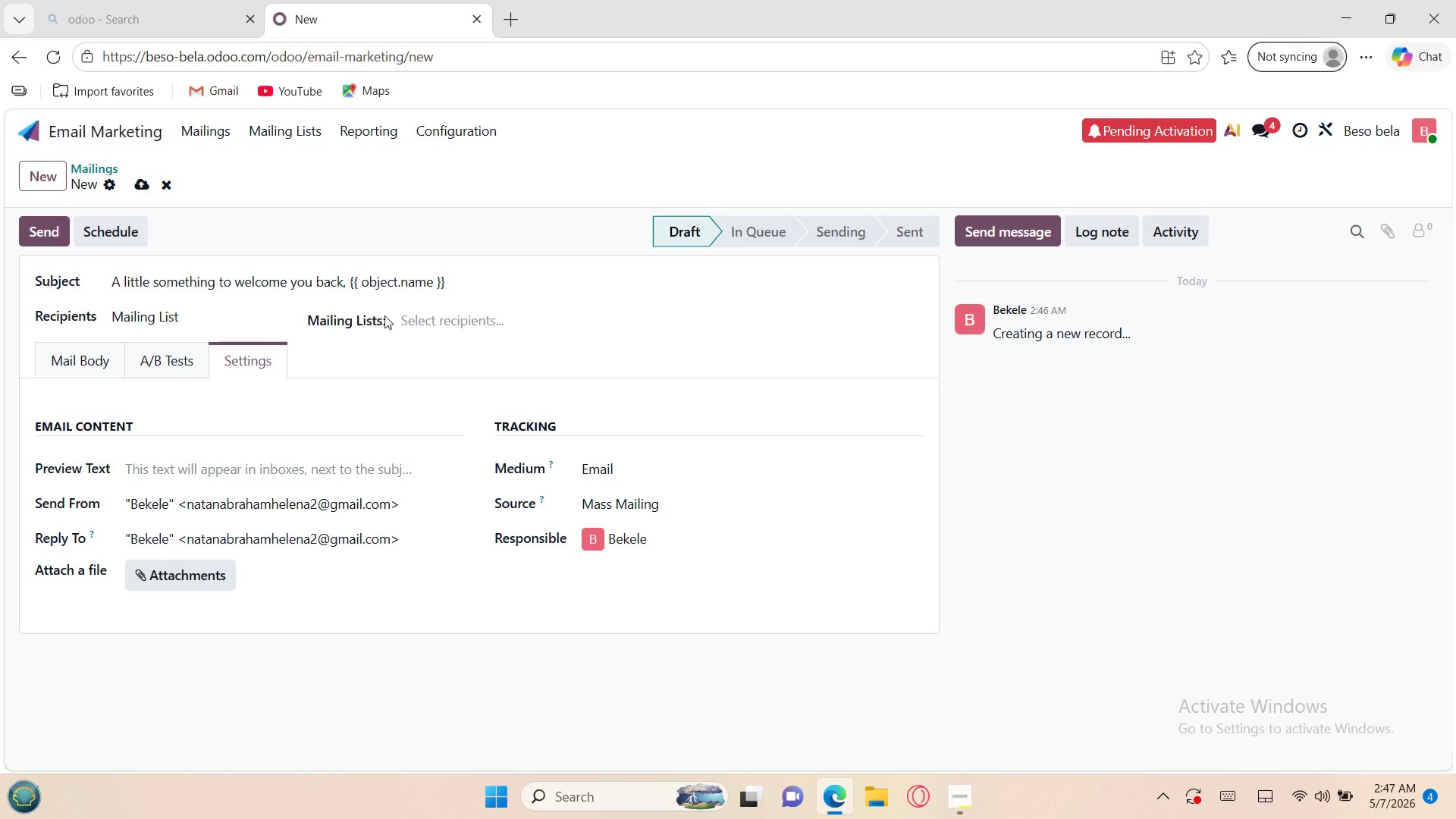 
left_click([409, 320])
 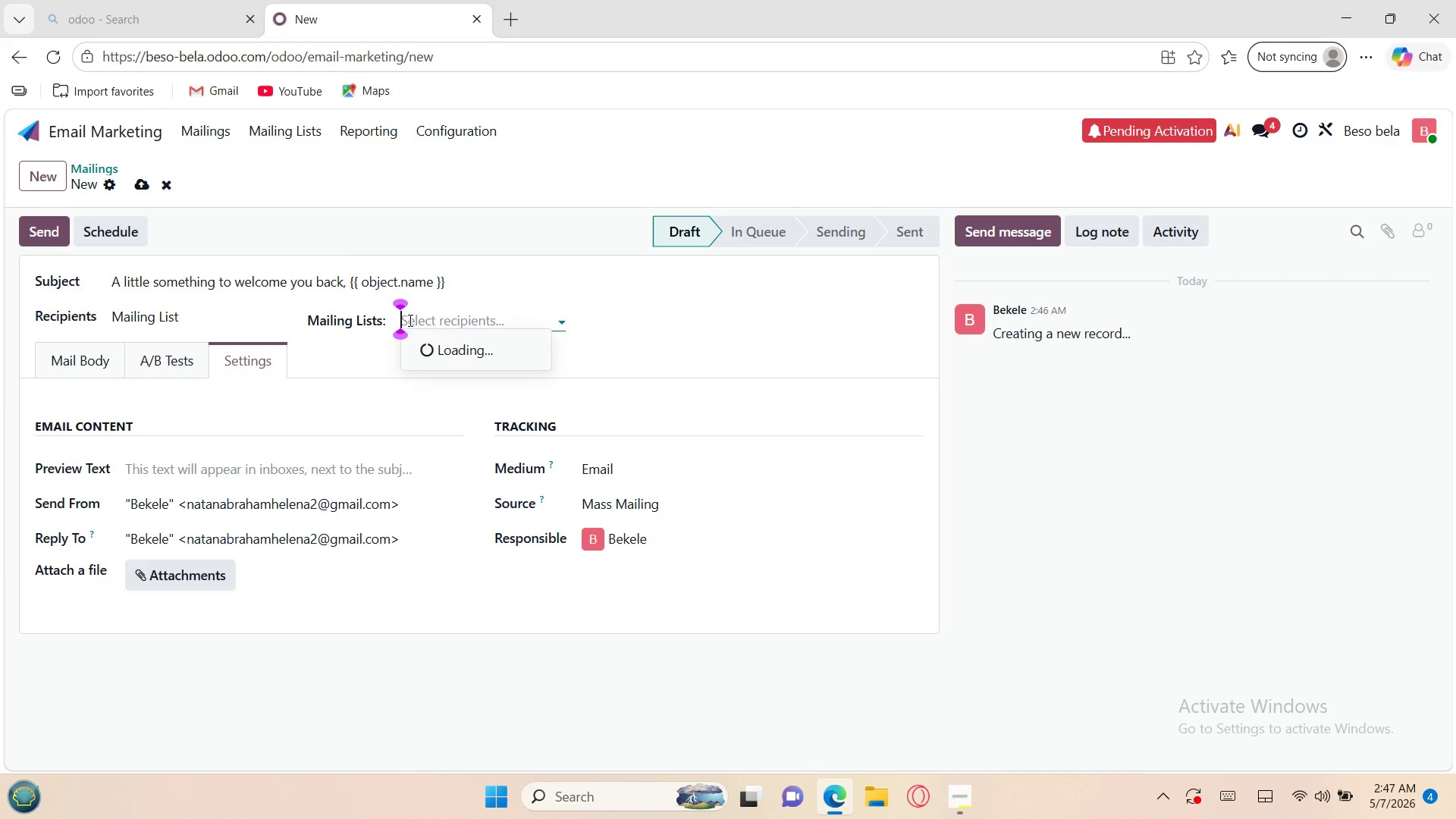 
mouse_move([447, 328])
 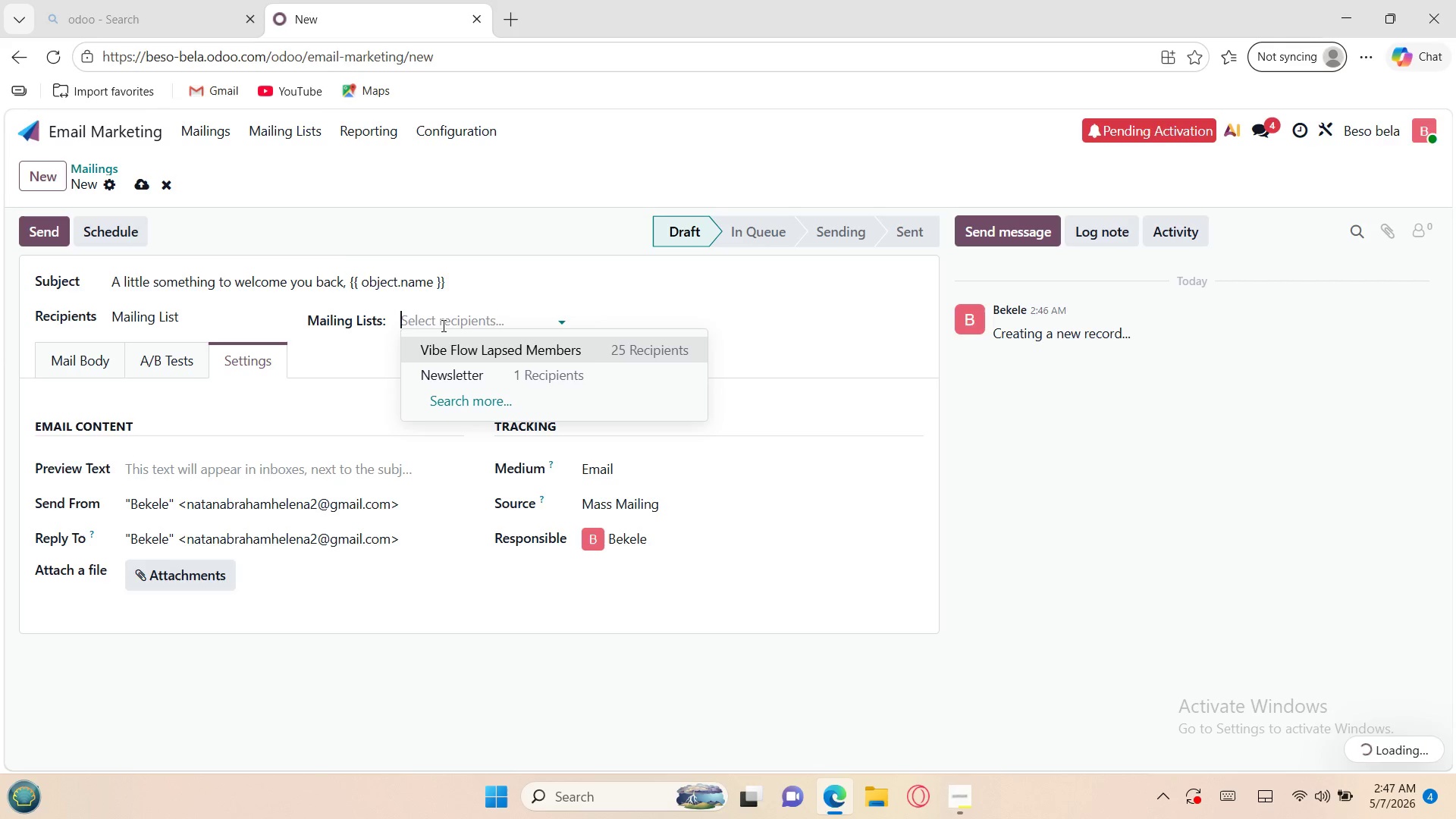 
left_click([442, 325])
 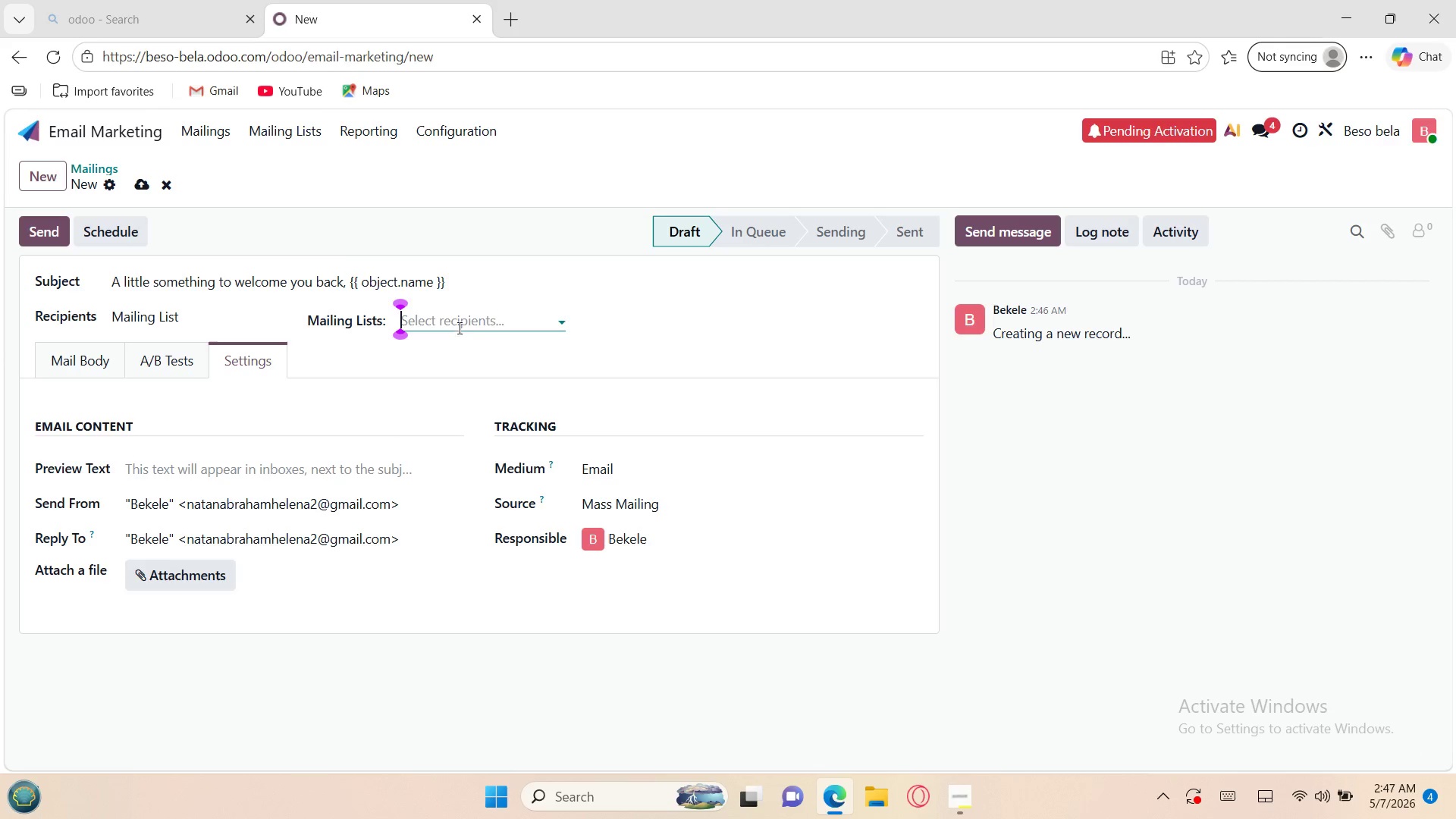 
left_click([461, 326])
 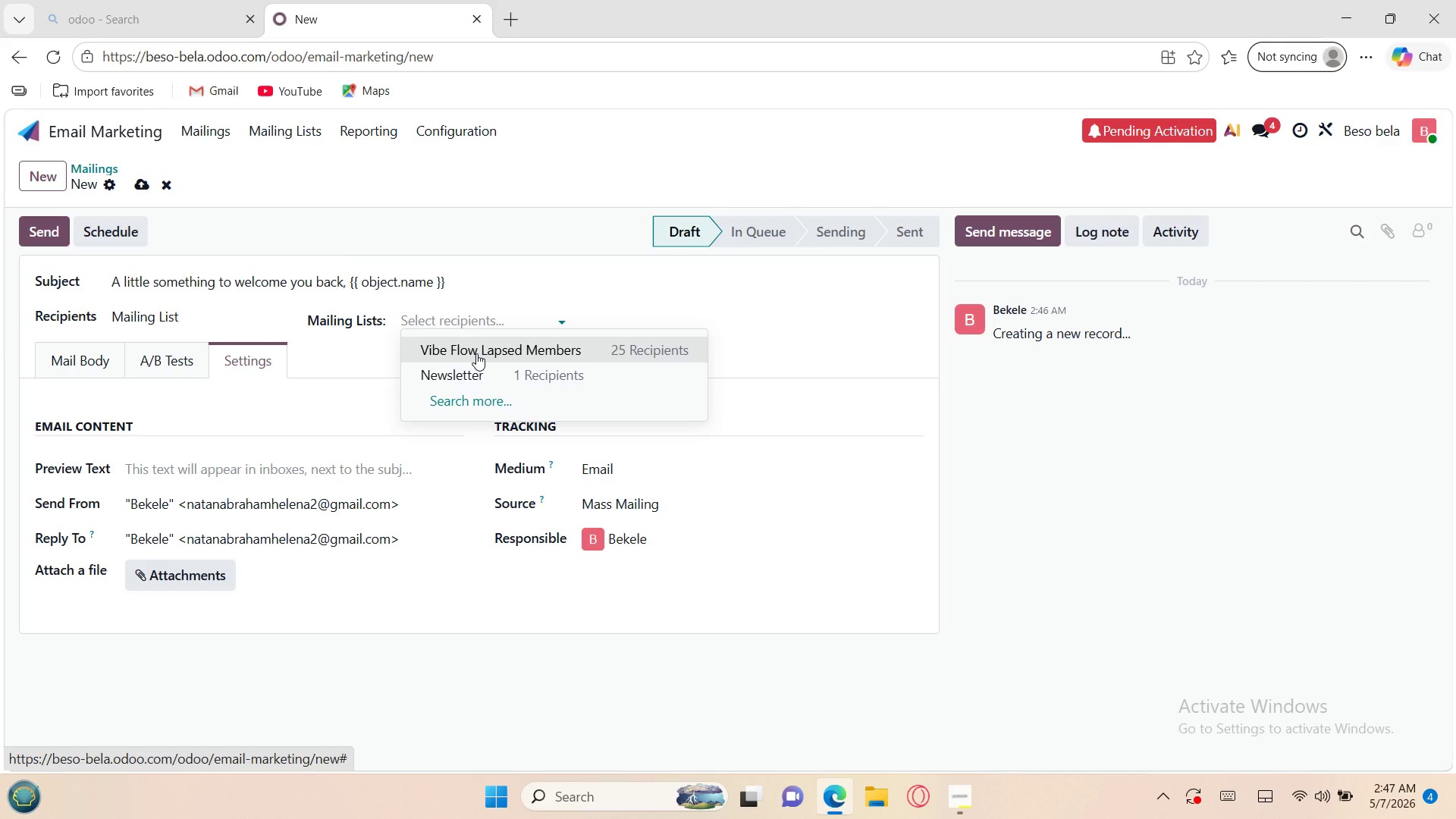 
left_click([495, 347])
 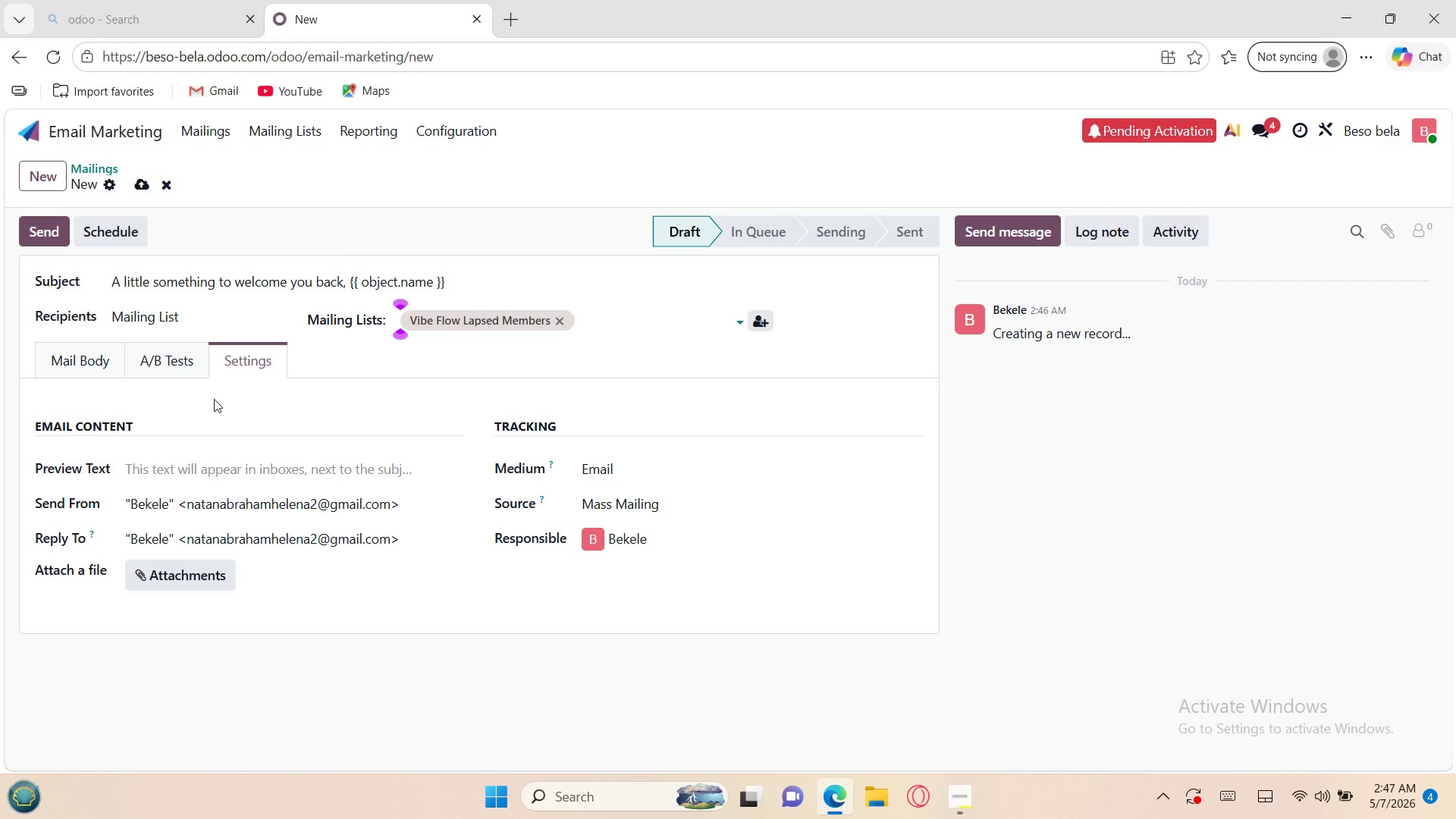 
left_click([189, 463])
 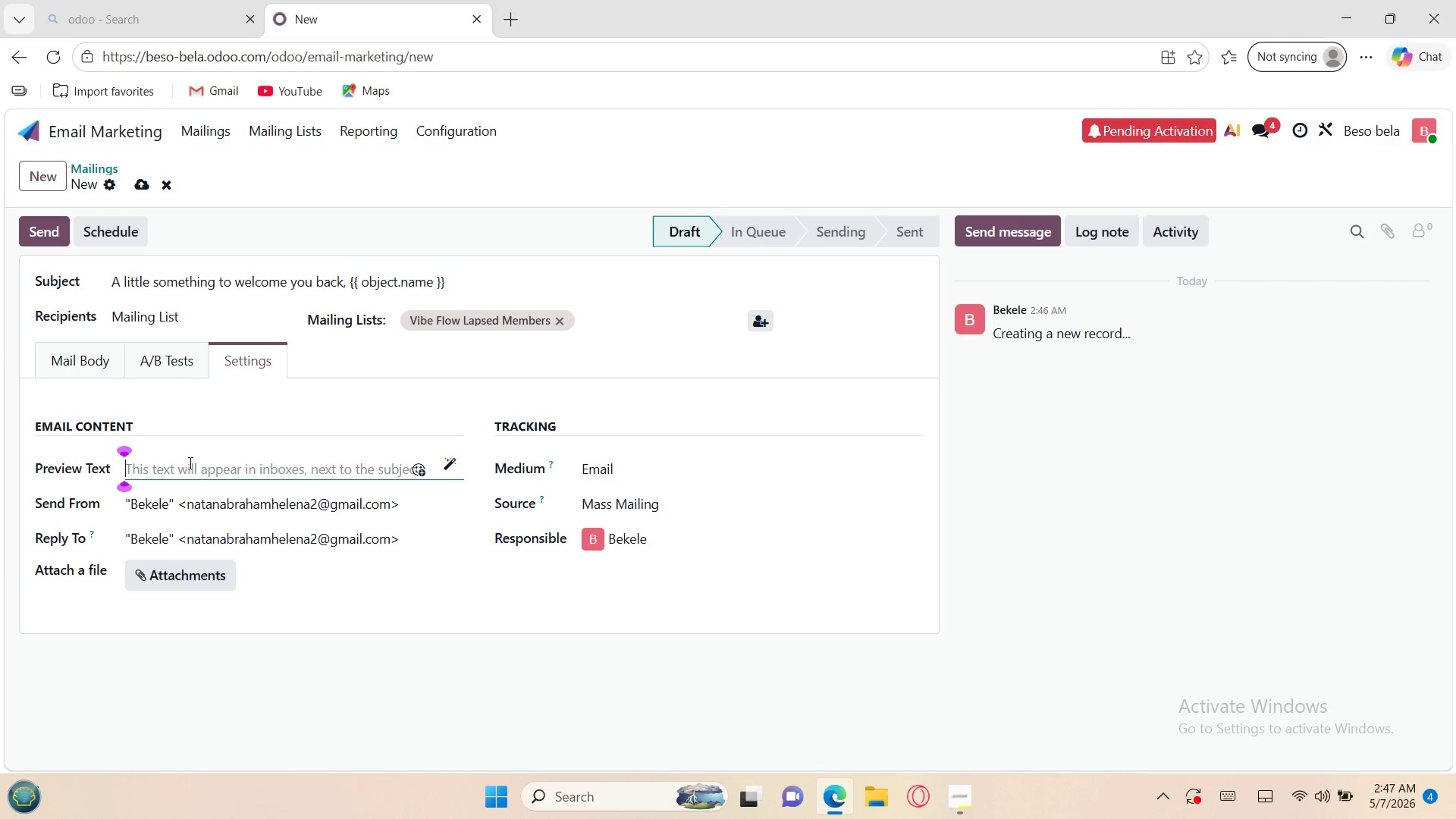 
wait(13.55)
 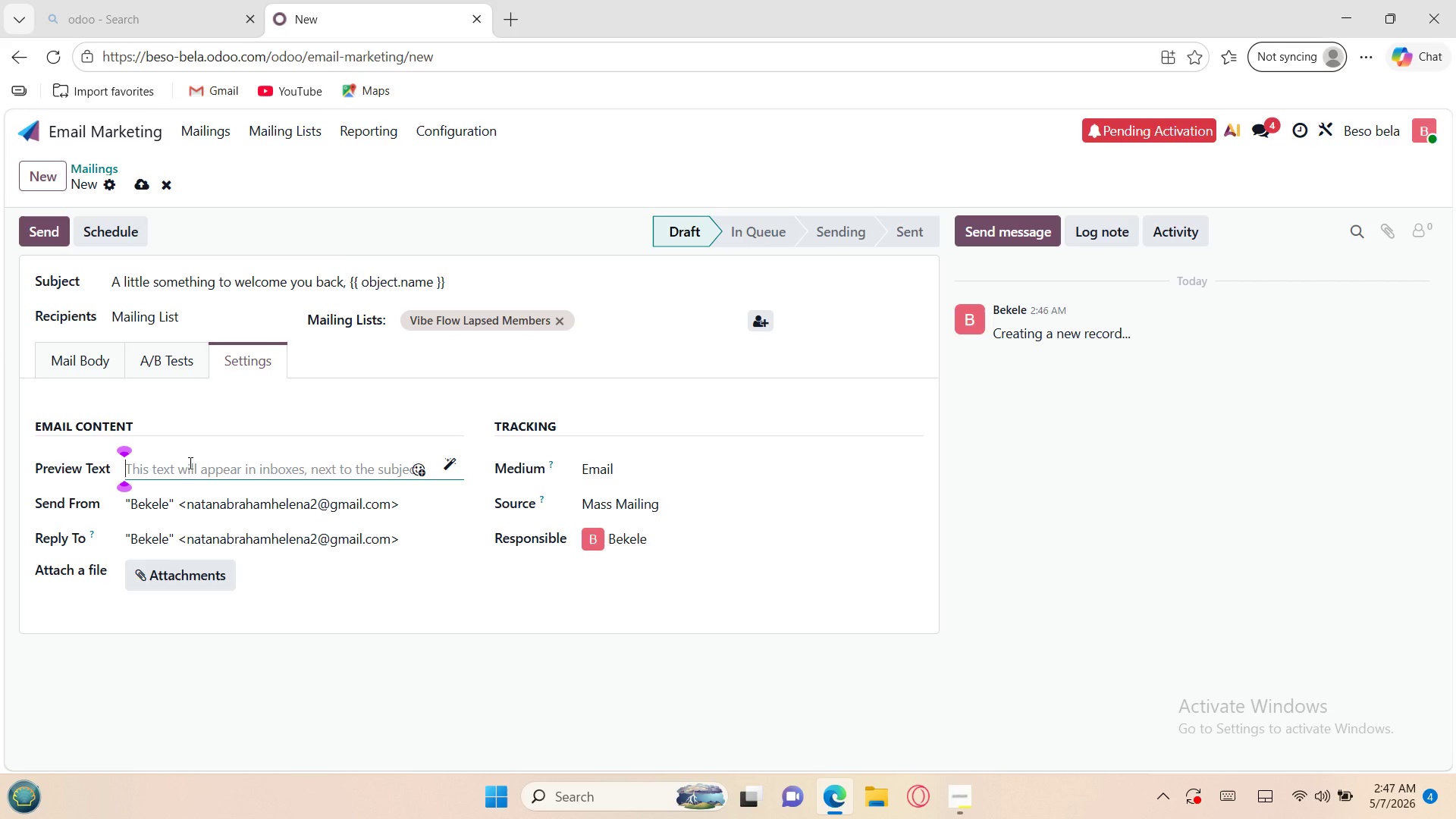 
type(Enjoy a special offer just for you)
 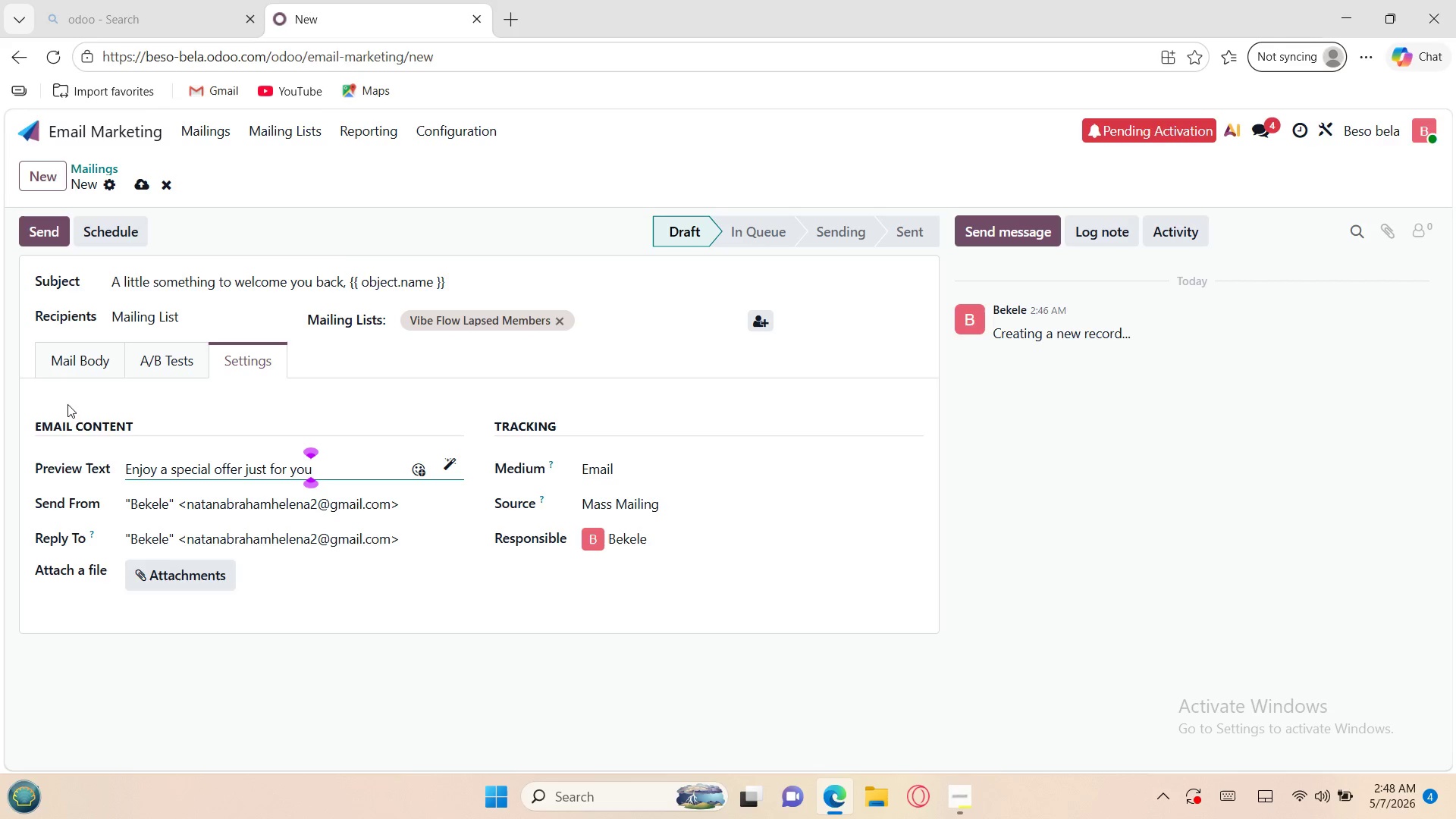 
left_click([96, 365])
 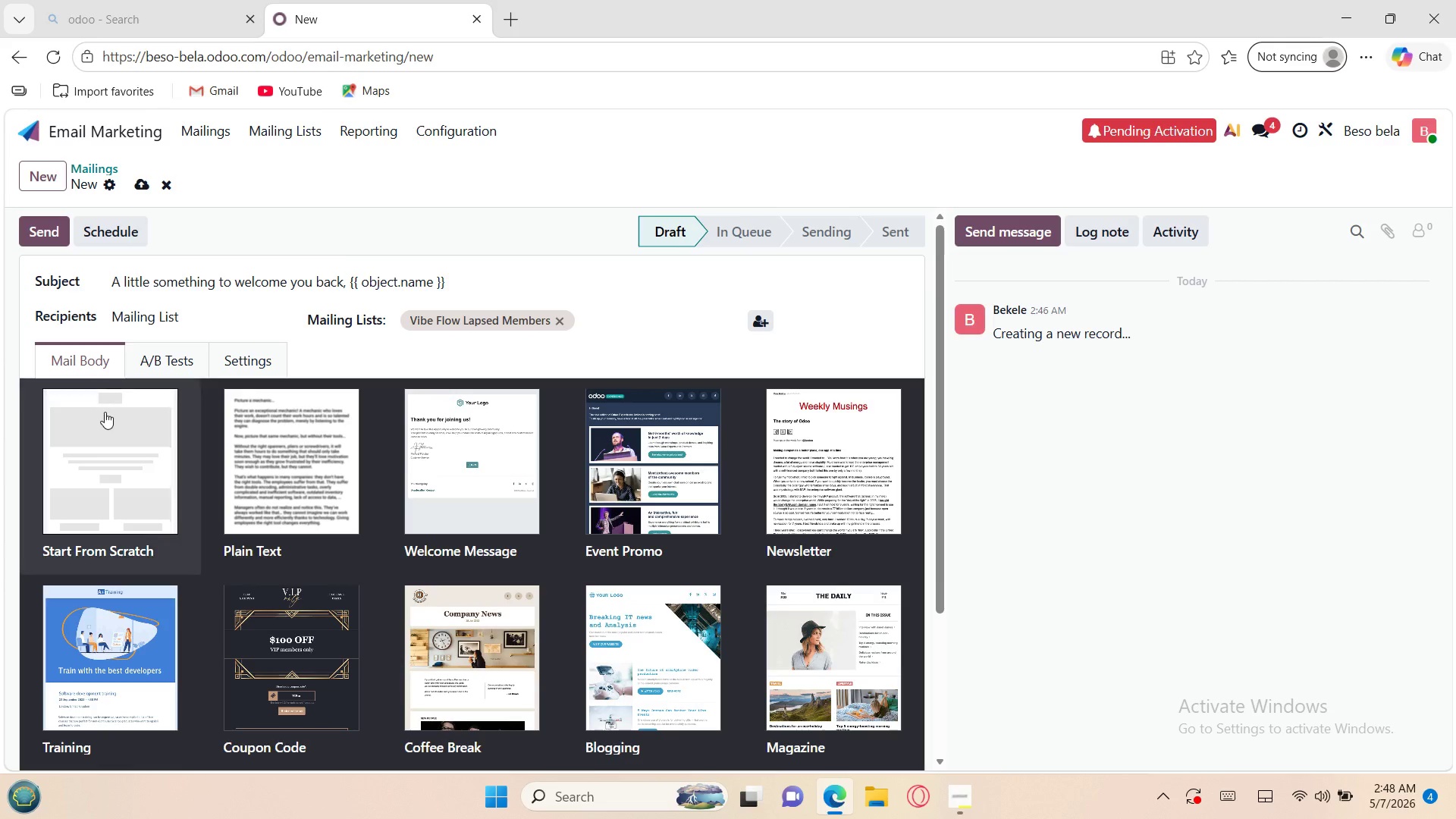 
left_click([106, 416])
 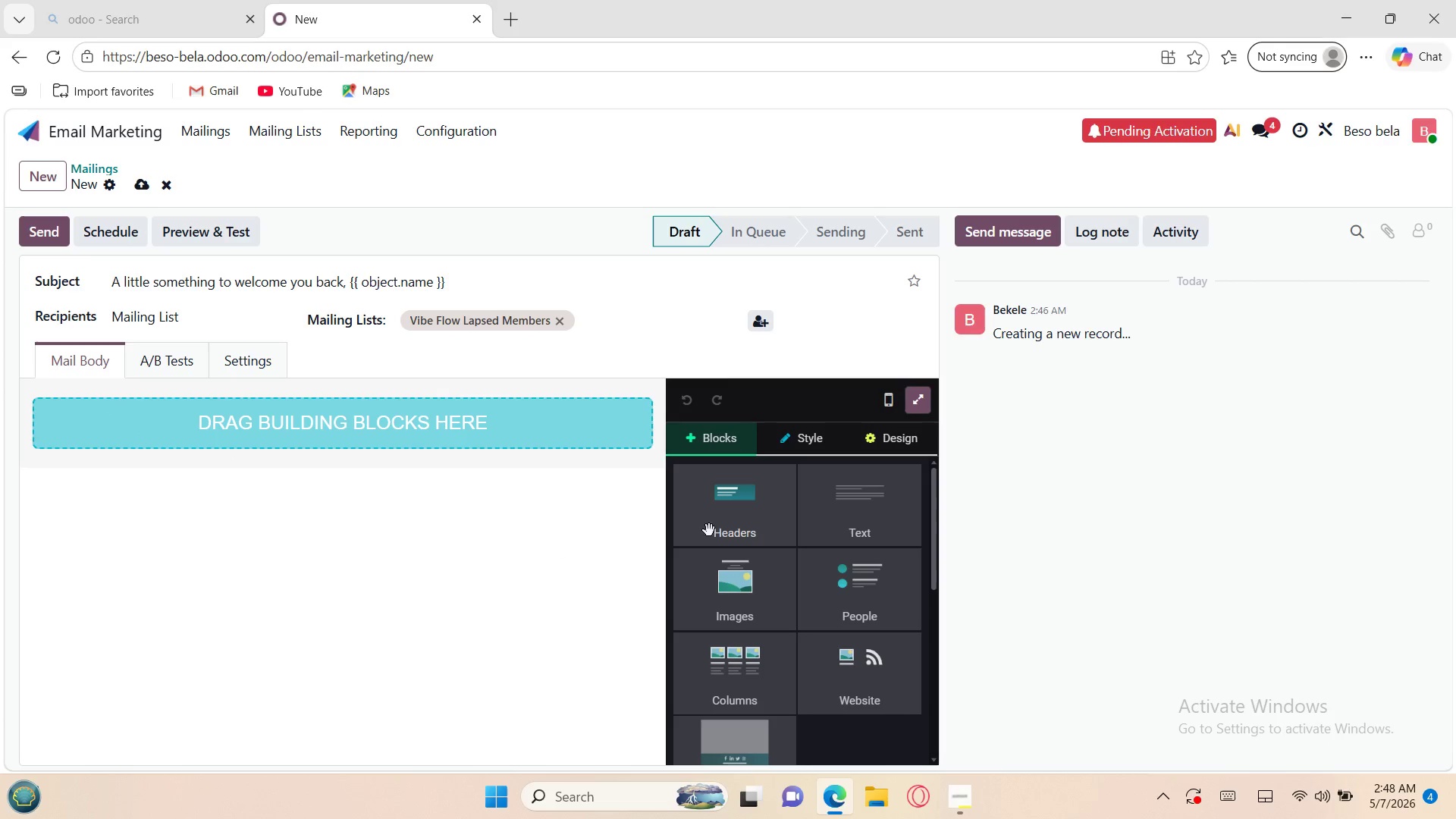 
left_click([733, 524])
 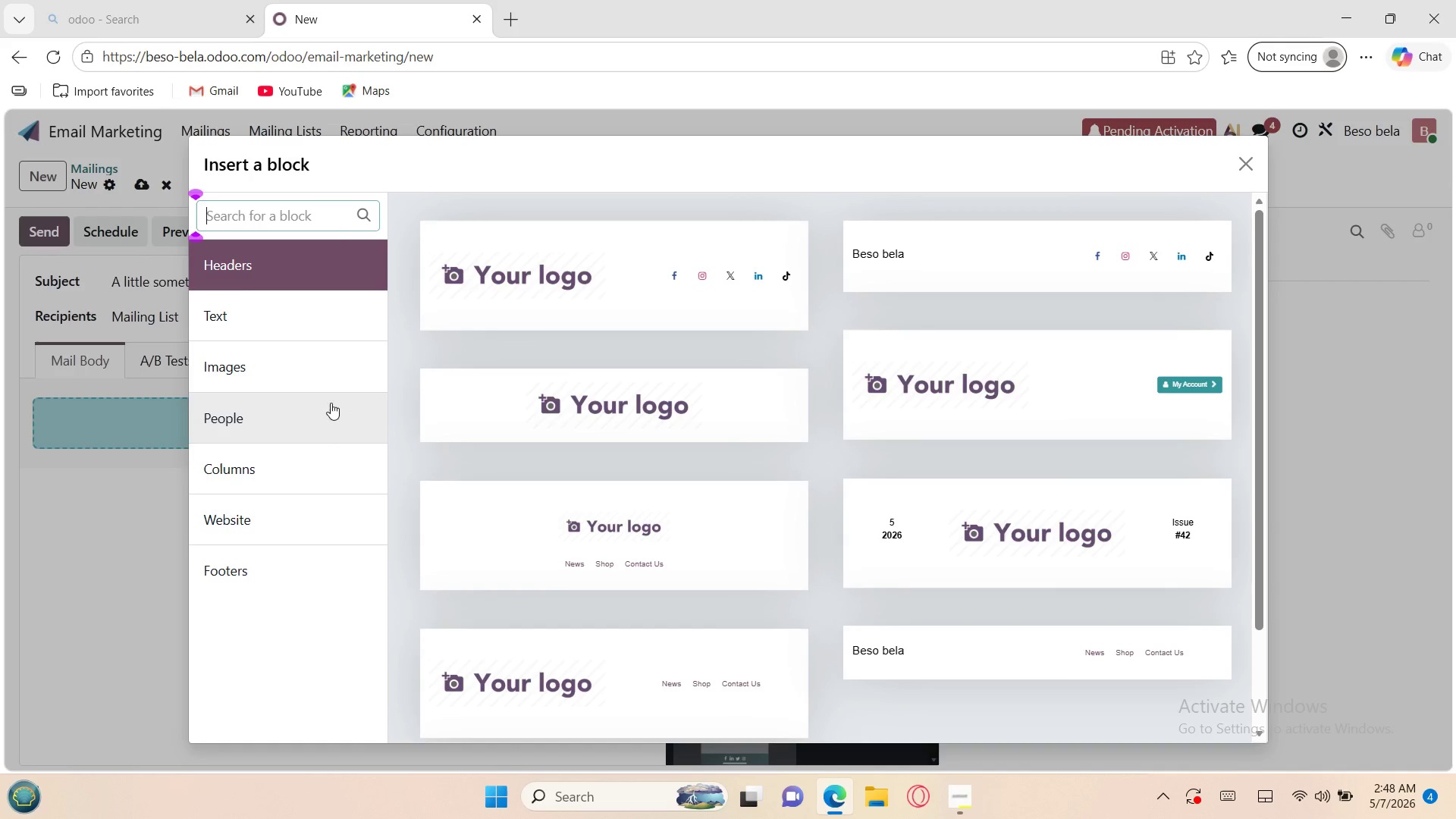 
left_click([309, 377])
 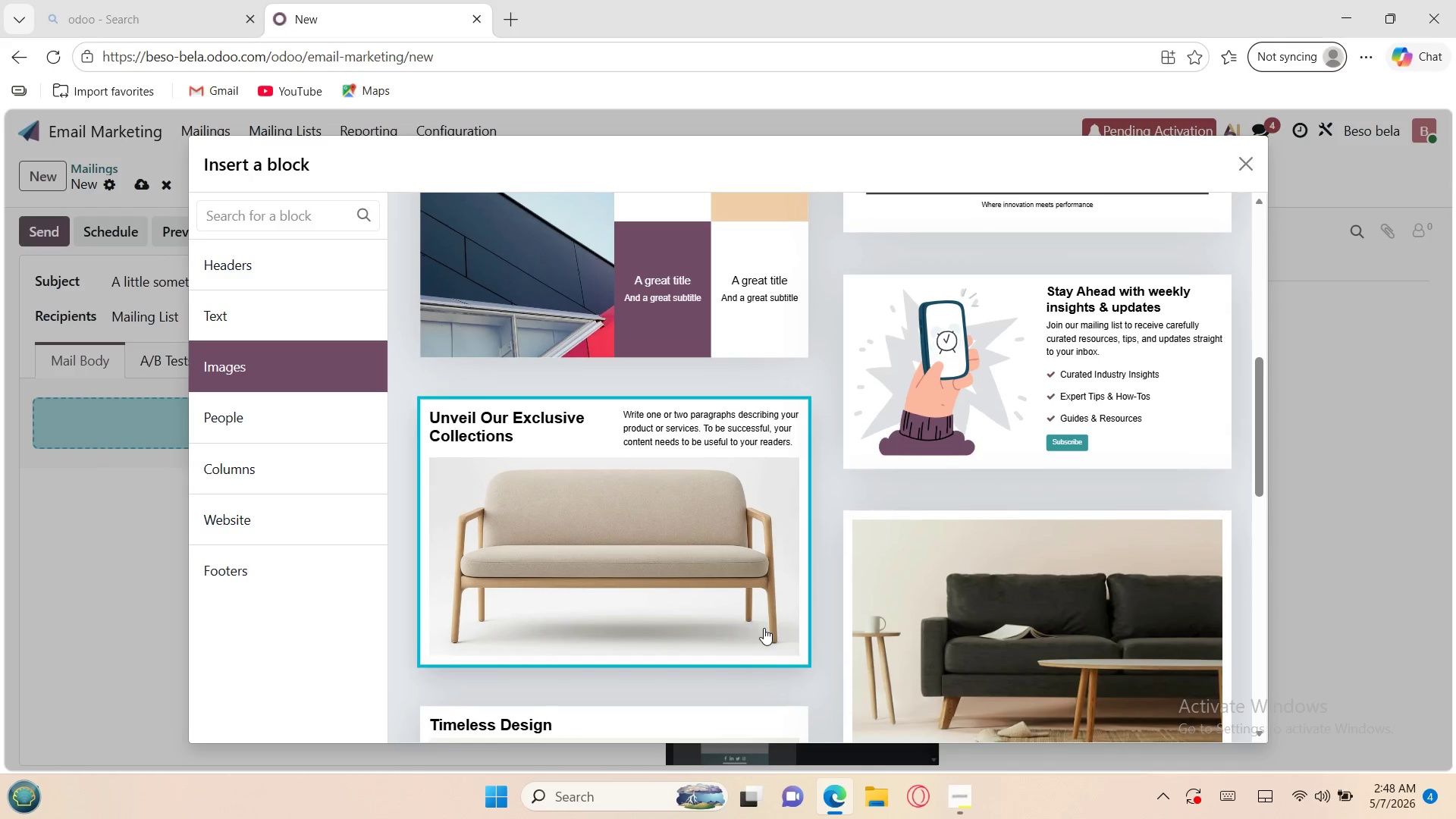 
left_click([871, 598])
 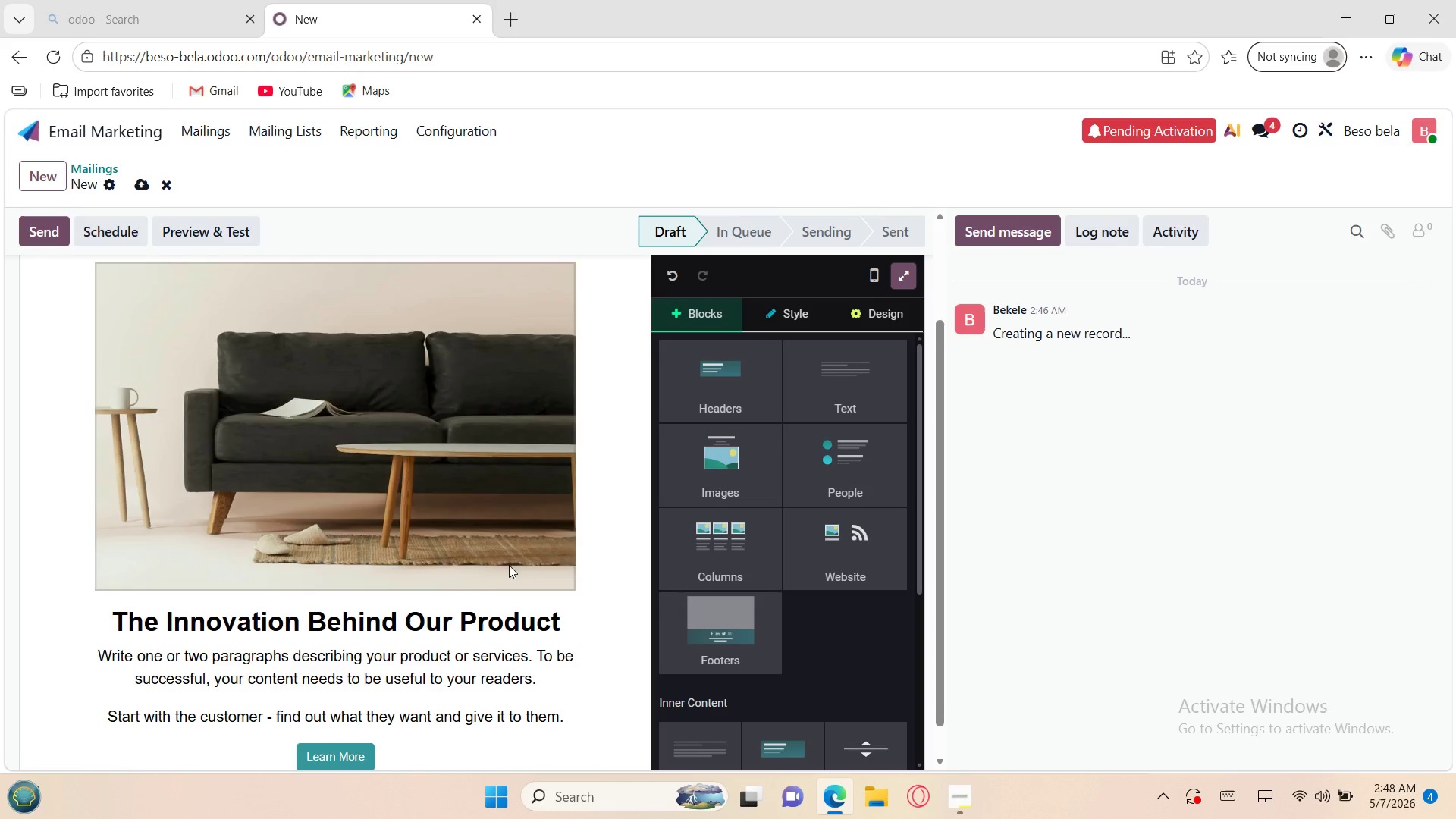 
left_click([483, 610])
 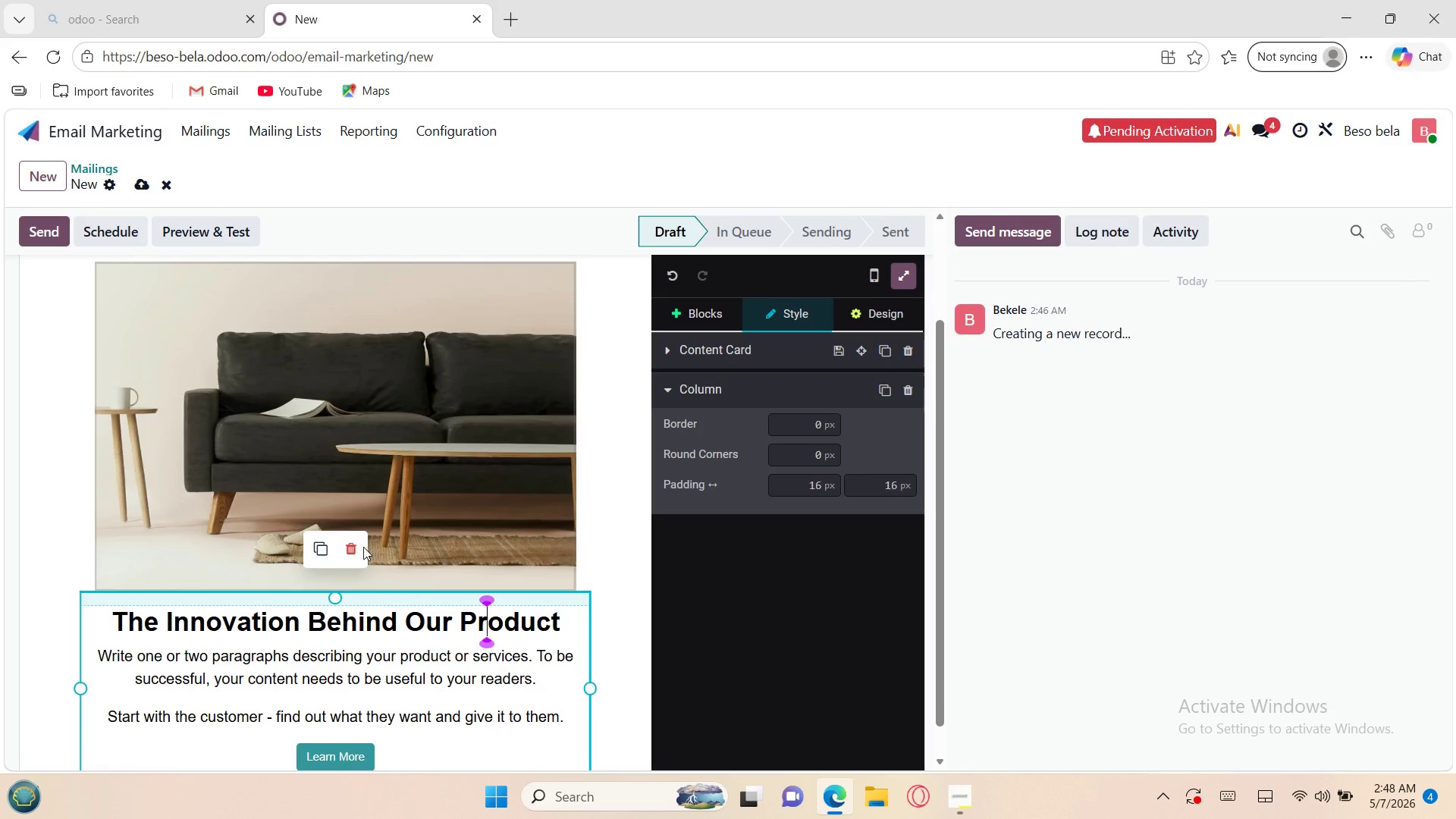 
left_click([349, 548])
 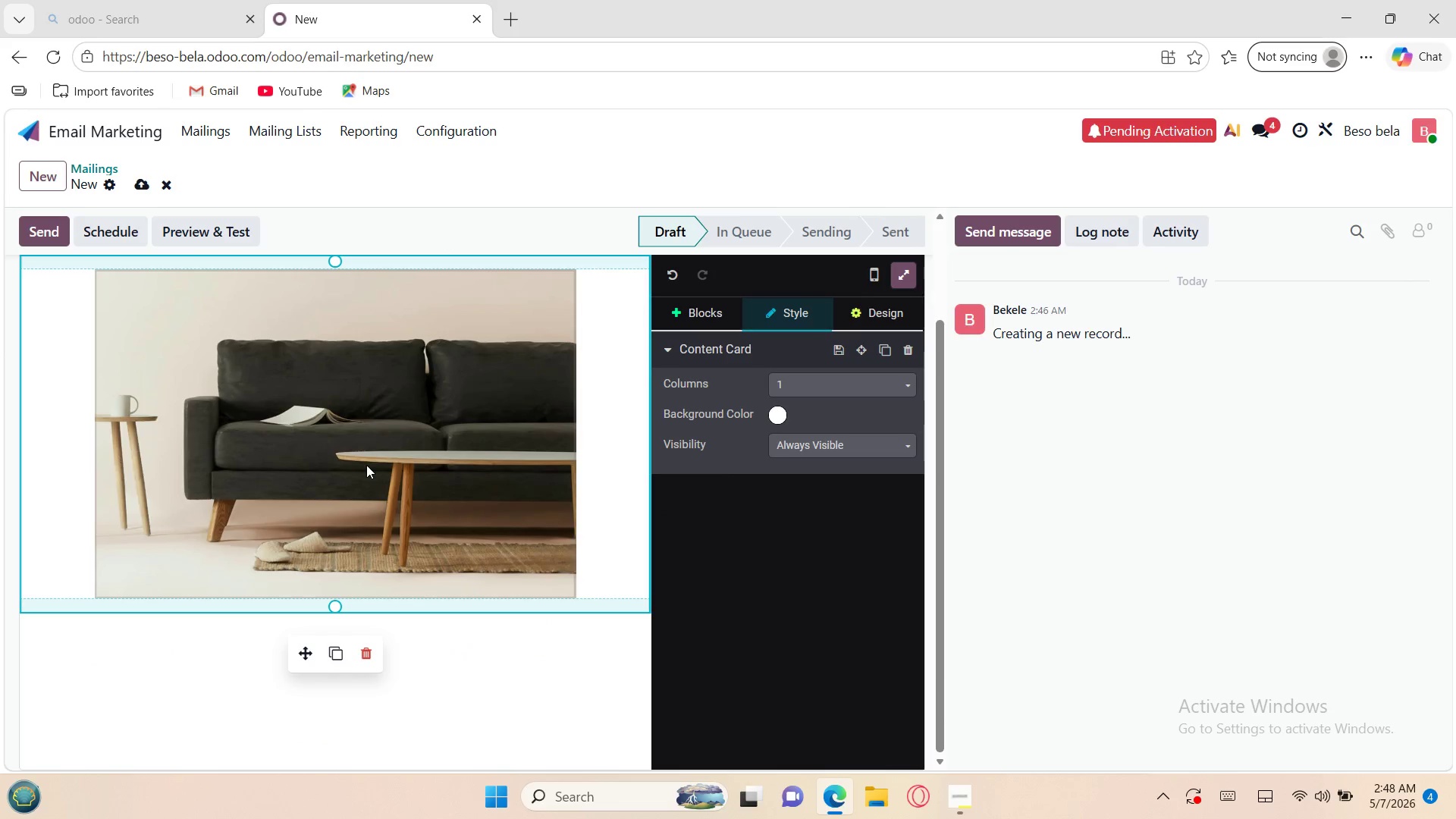 
double_click([366, 465])
 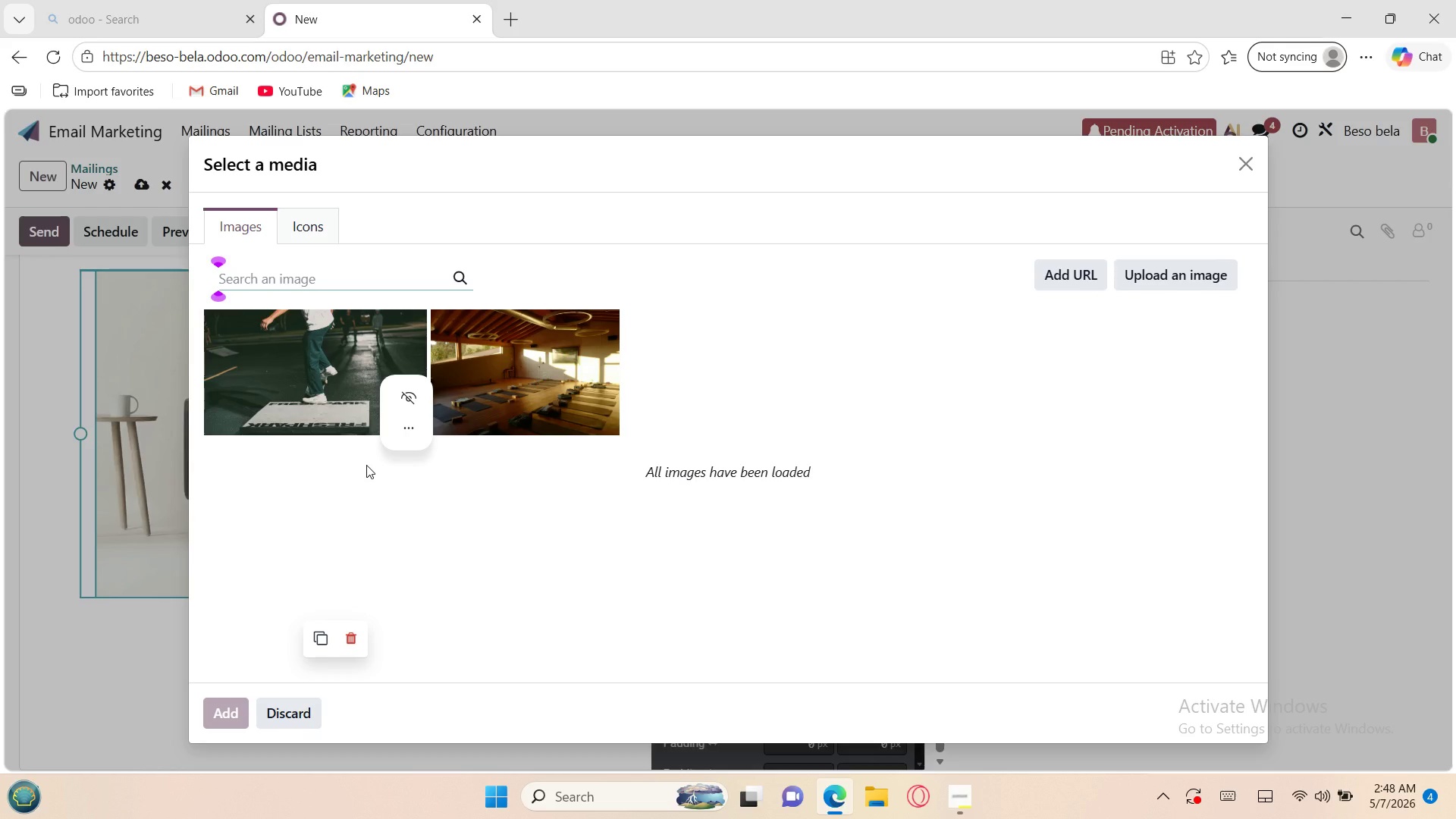 
wait(13.2)
 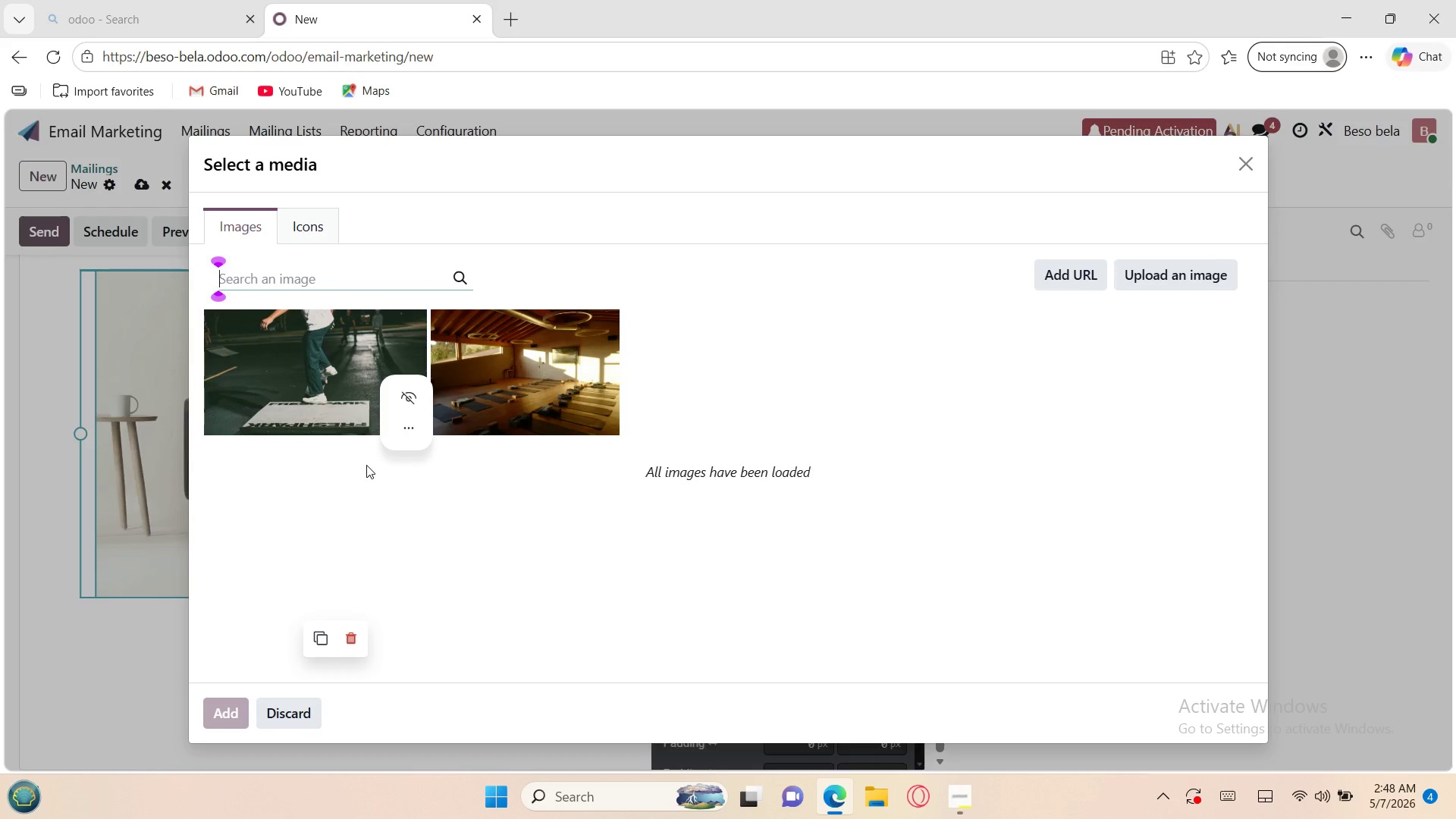 
type(Pipi)
 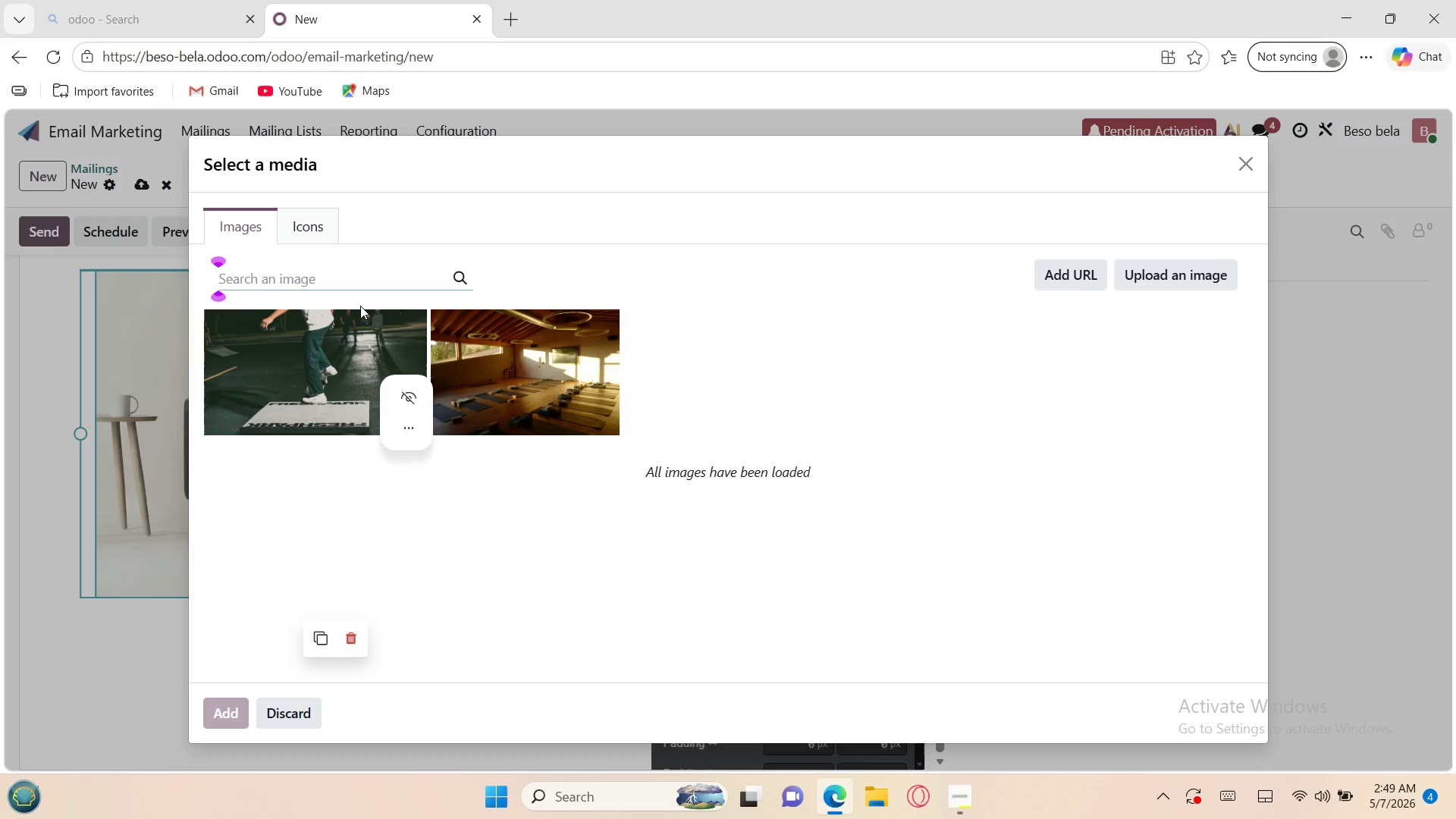 
left_click([377, 282])
 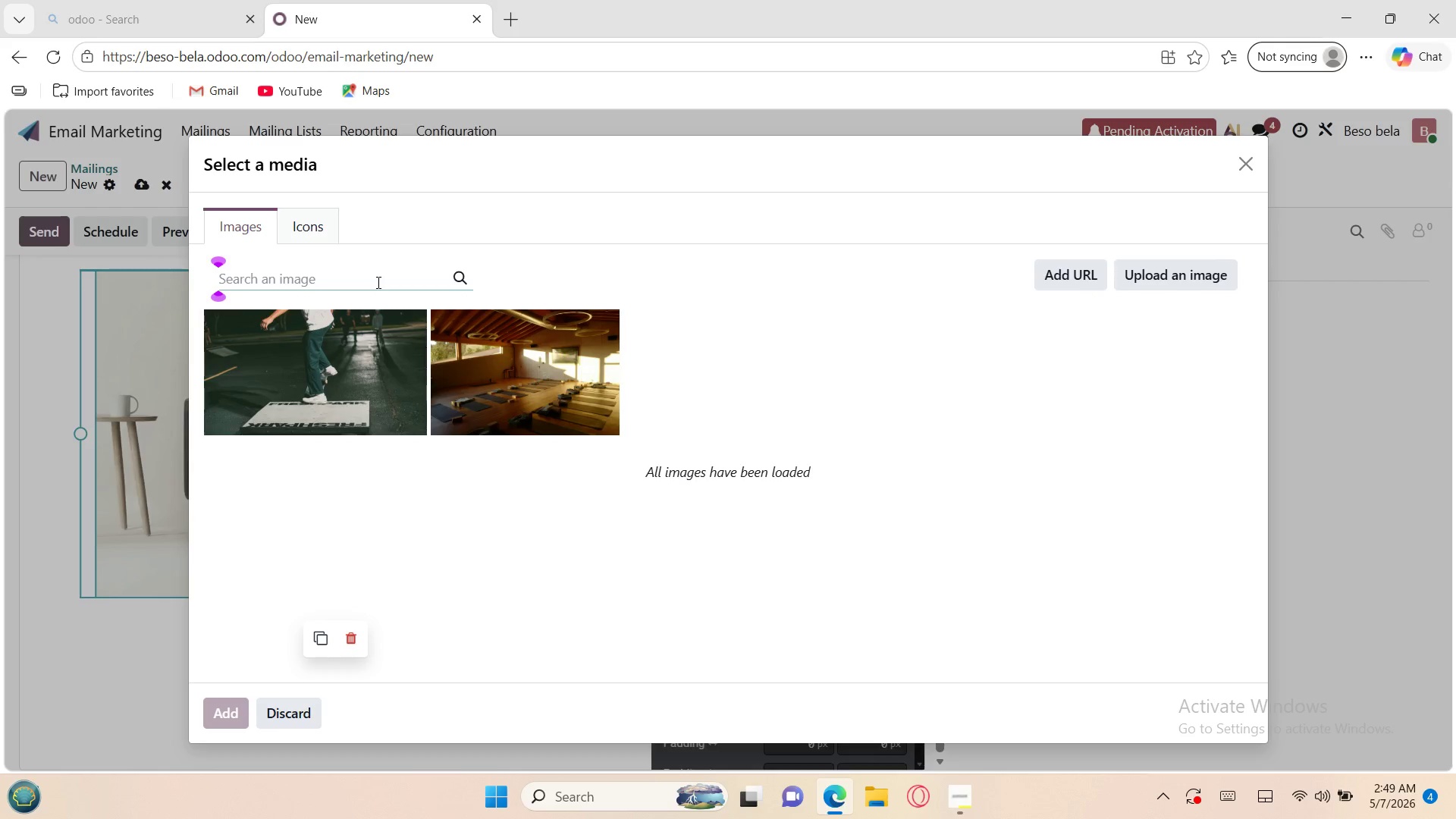 
type(pilates personal session warm)
 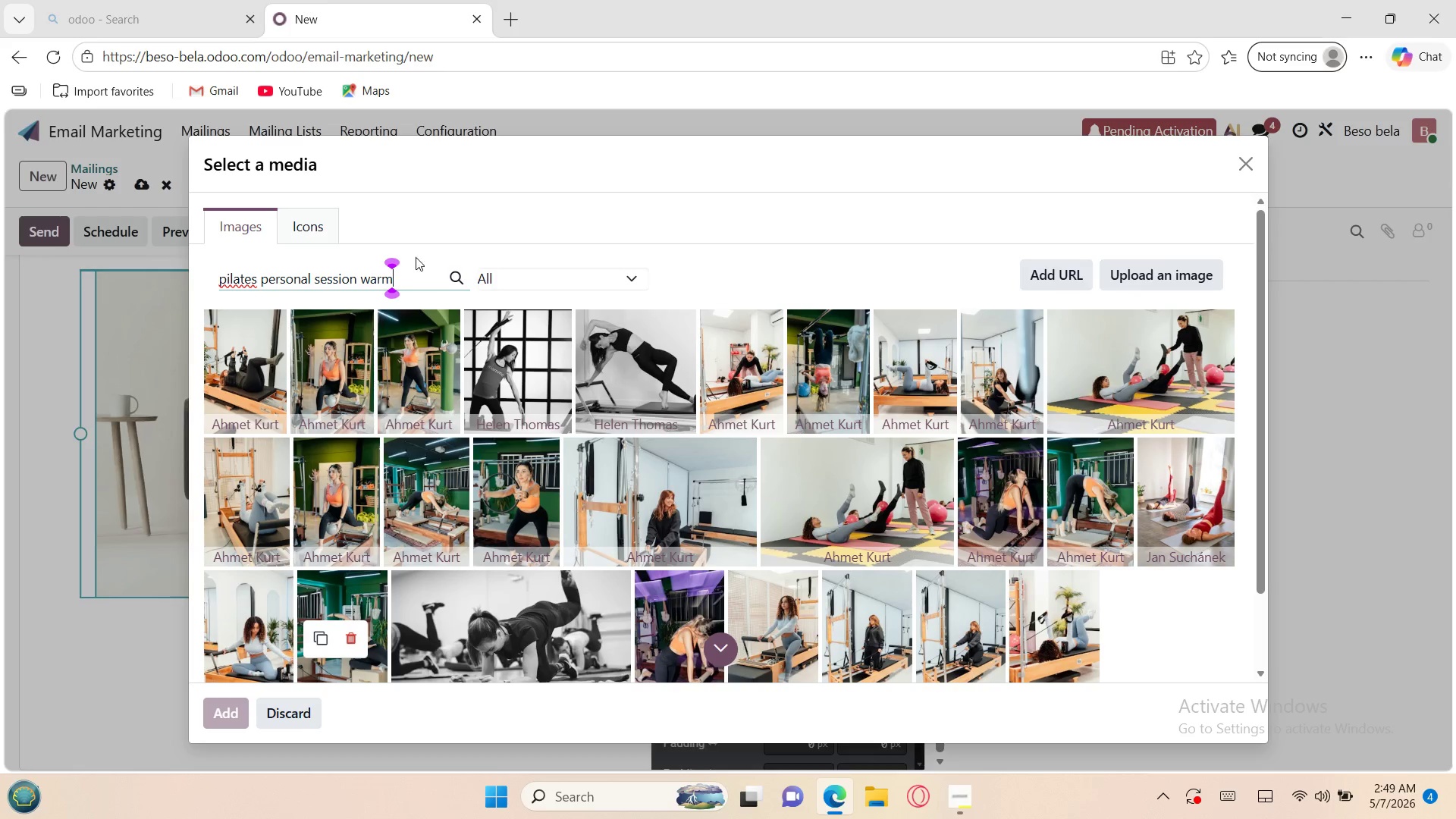 
wait(17.8)
 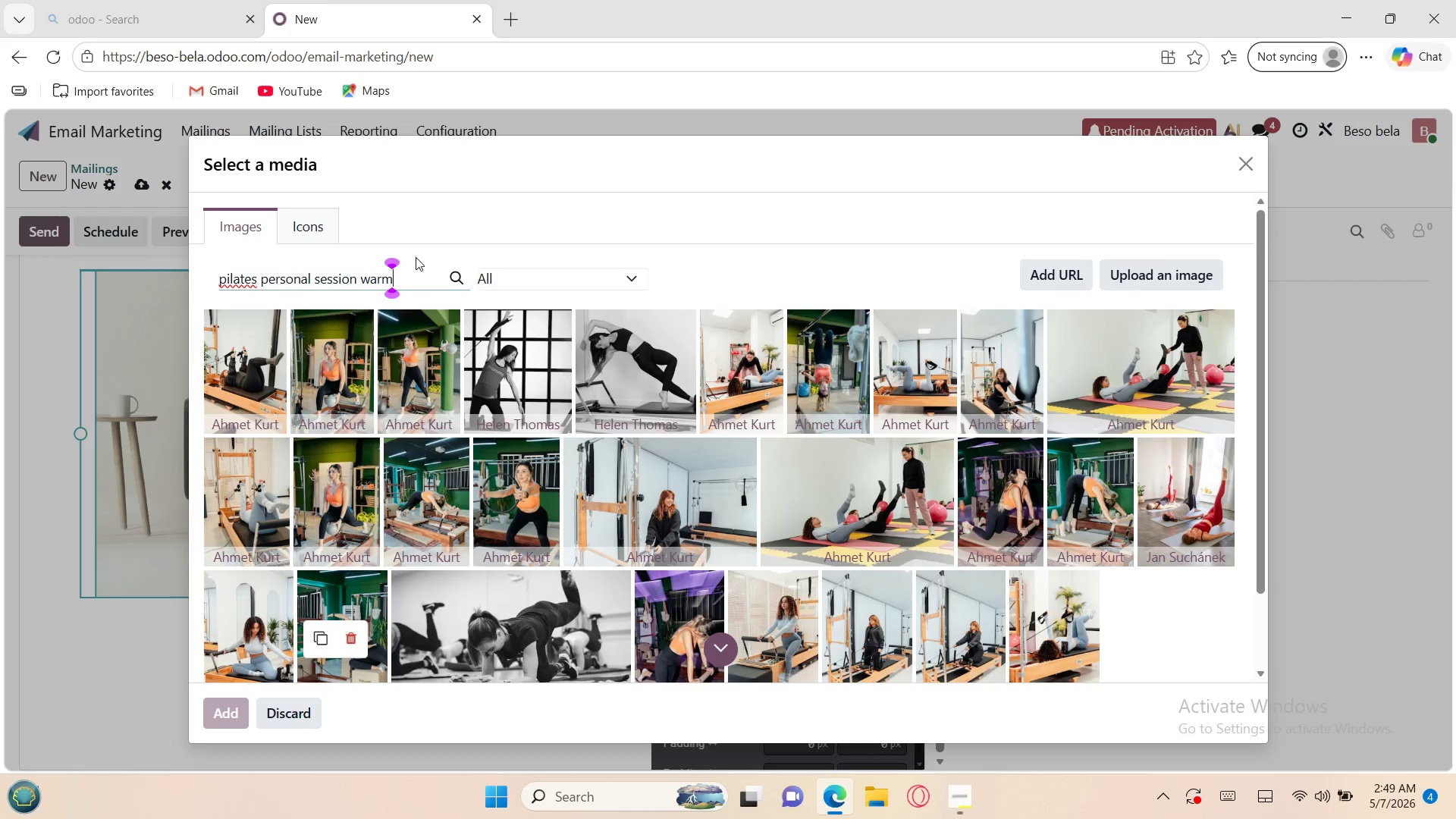 
left_click([620, 328])
 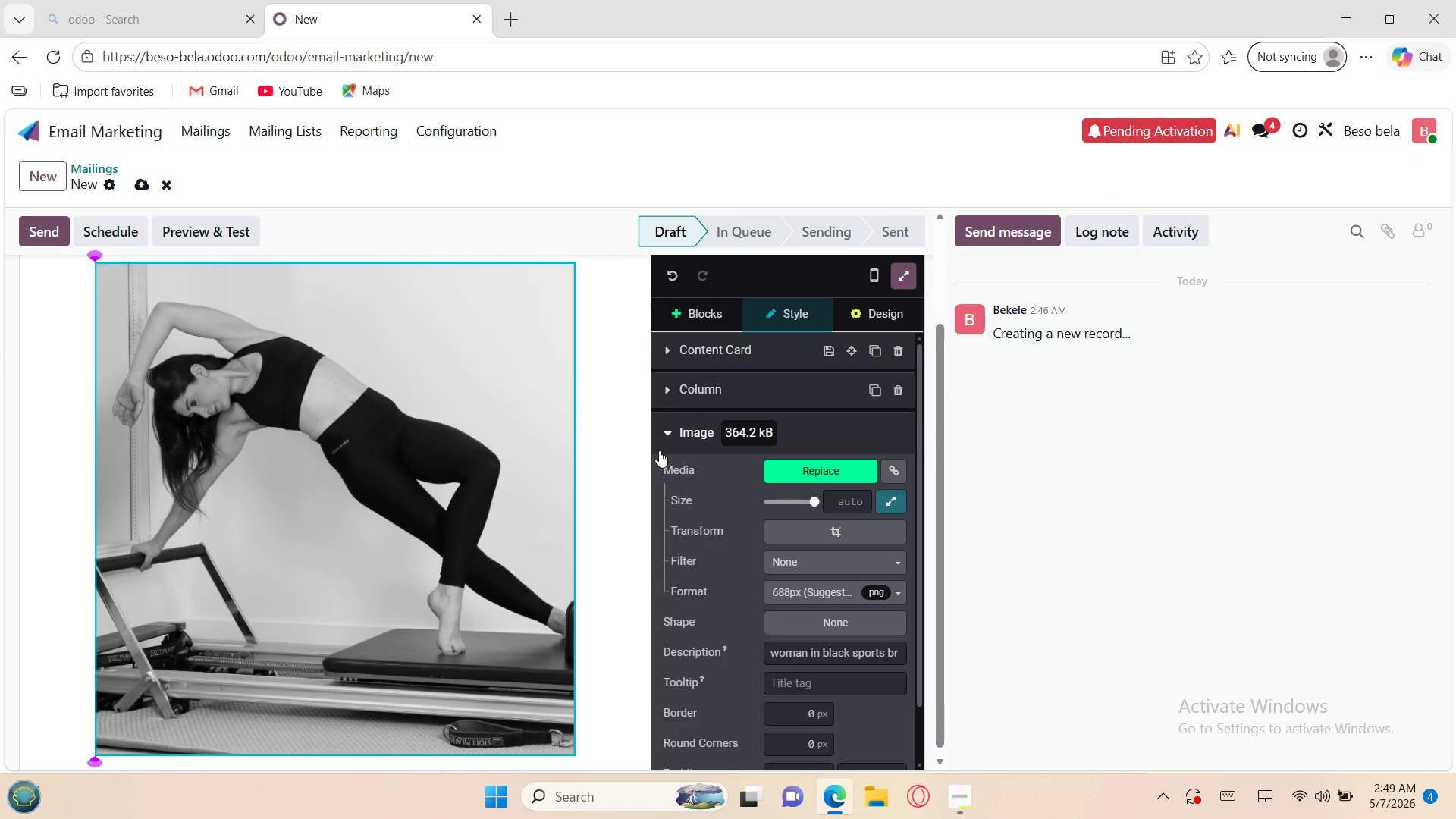 
wait(13.61)
 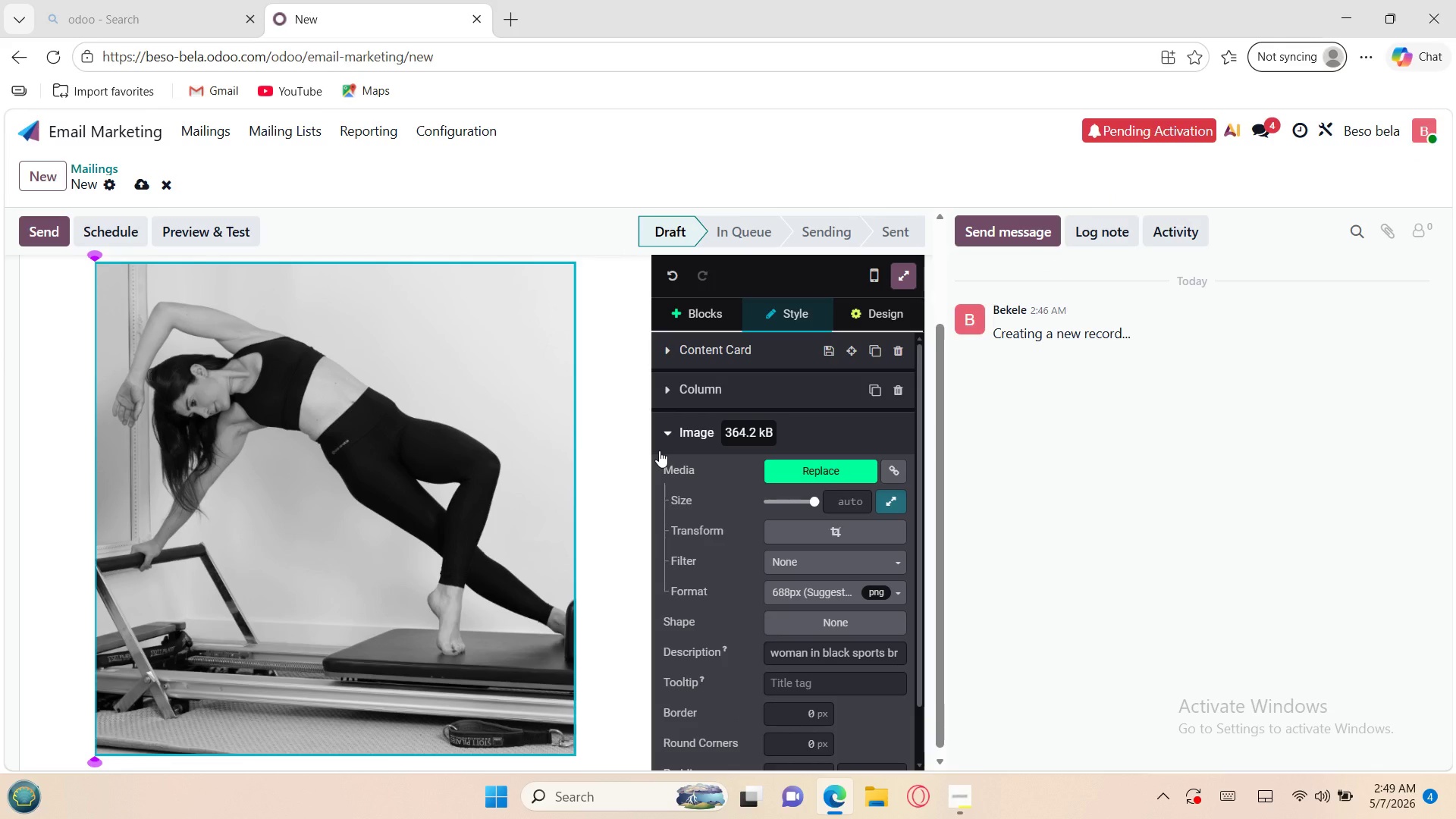 
left_click([789, 531])
 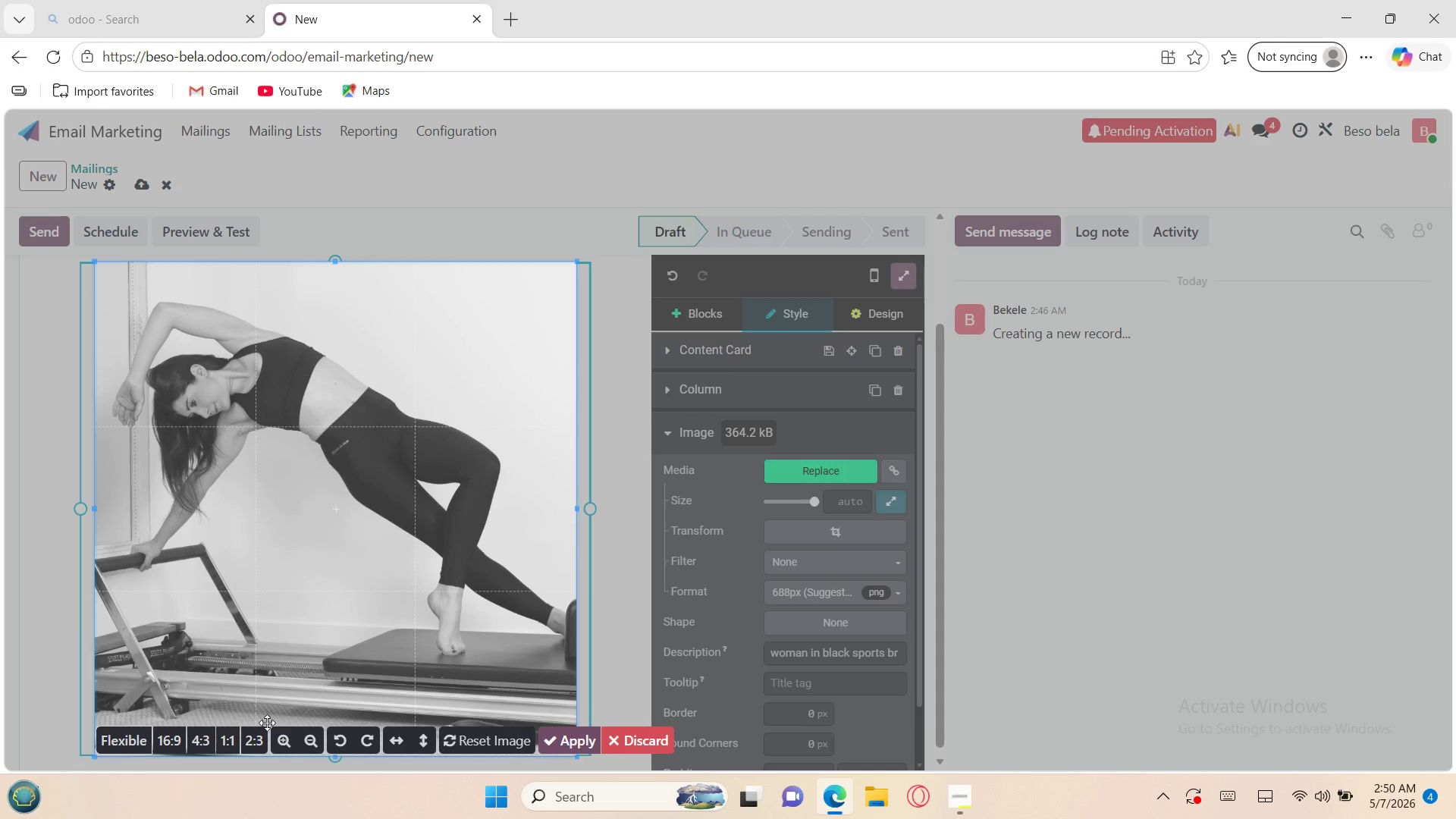 
left_click([171, 742])
 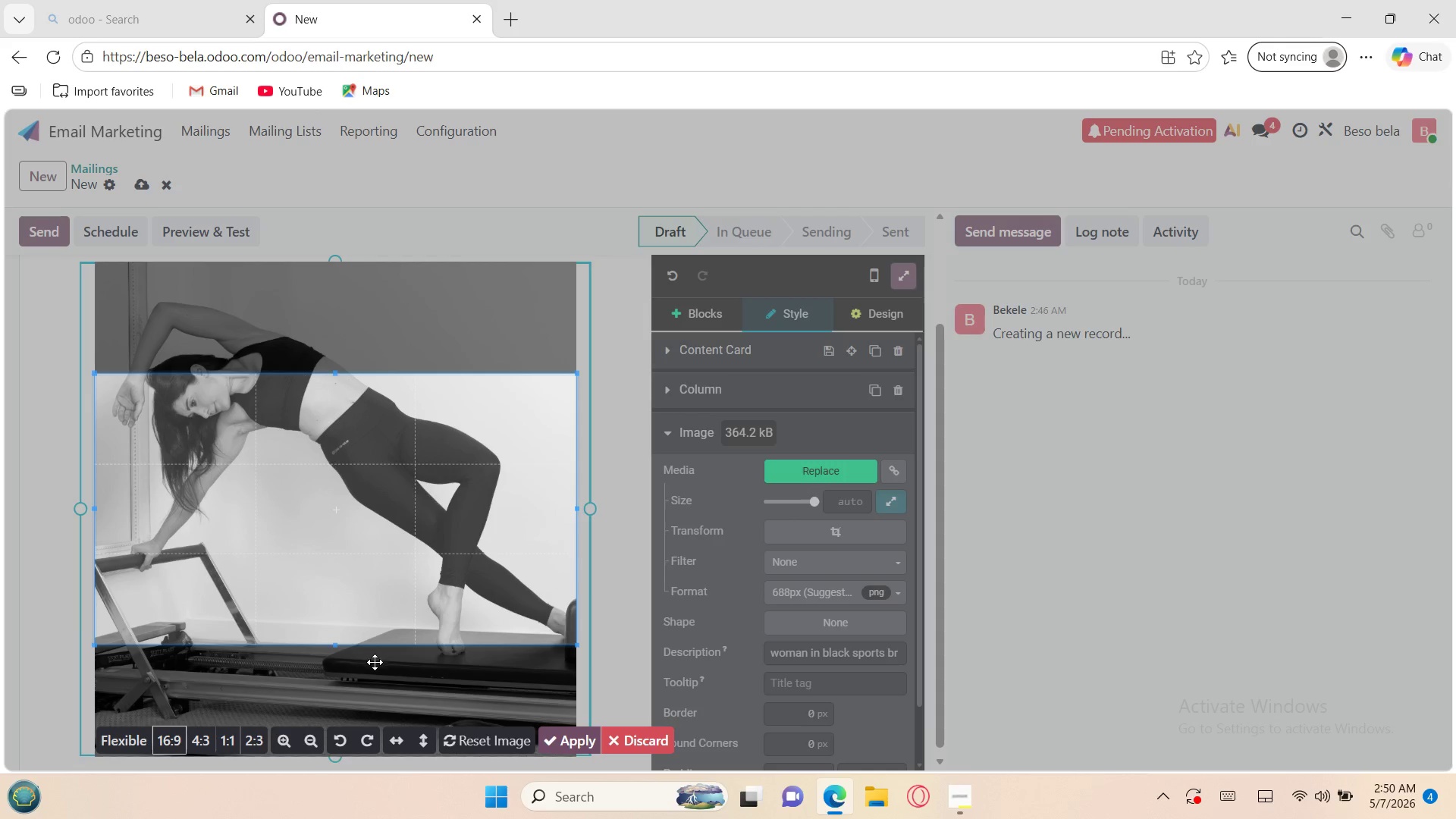 
left_click([620, 739])
 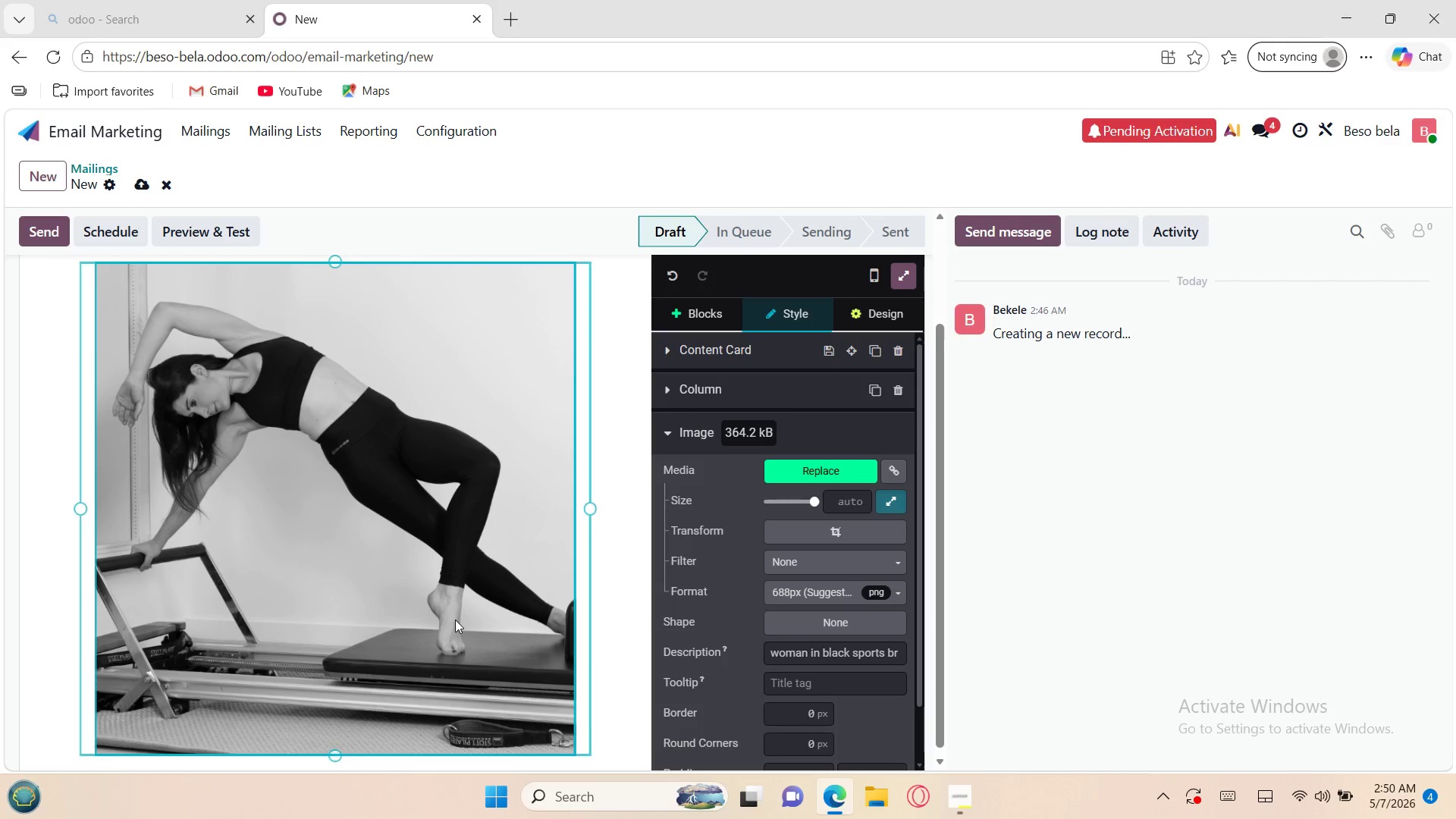 
double_click([455, 620])
 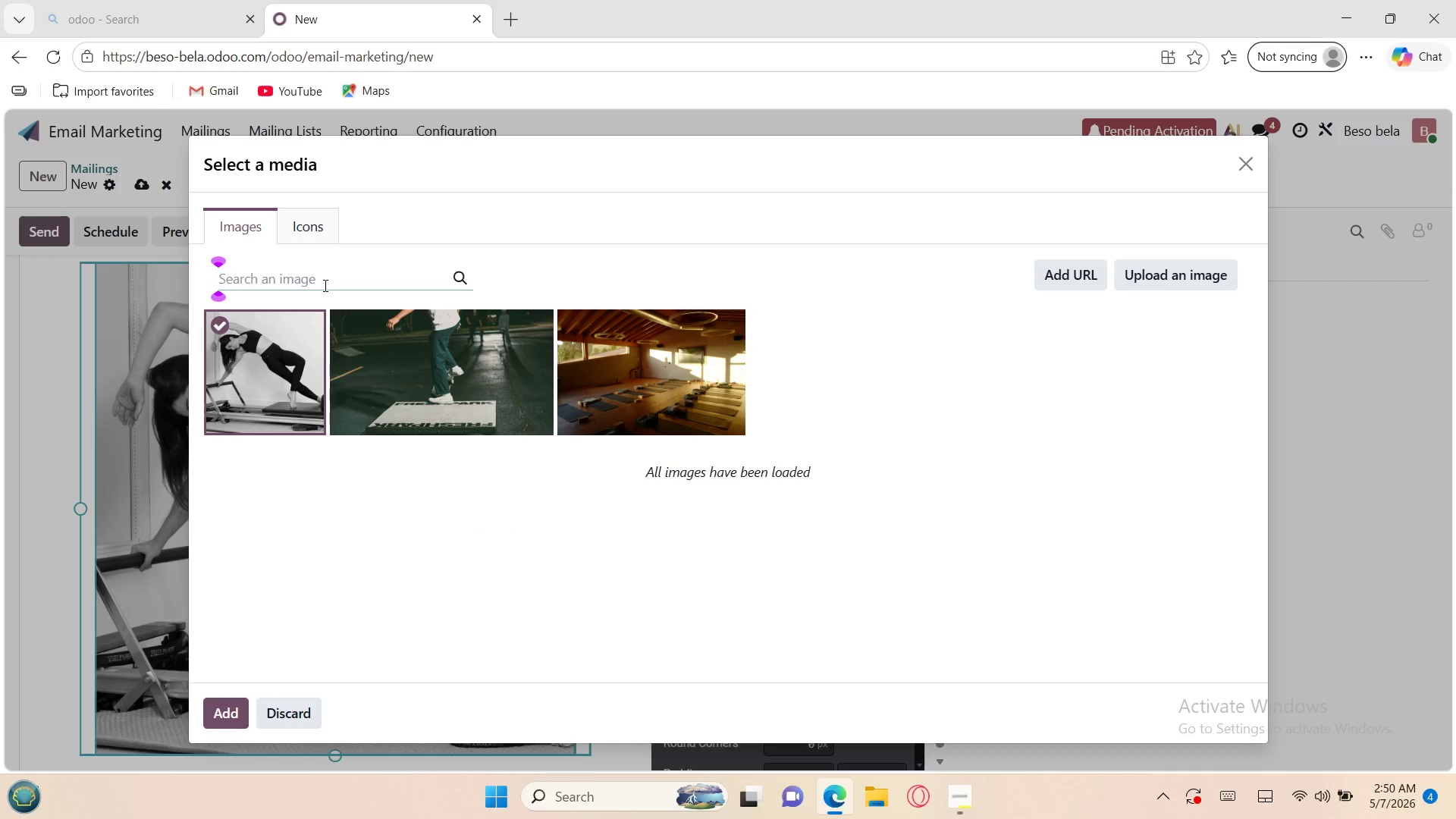 
wait(5.58)
 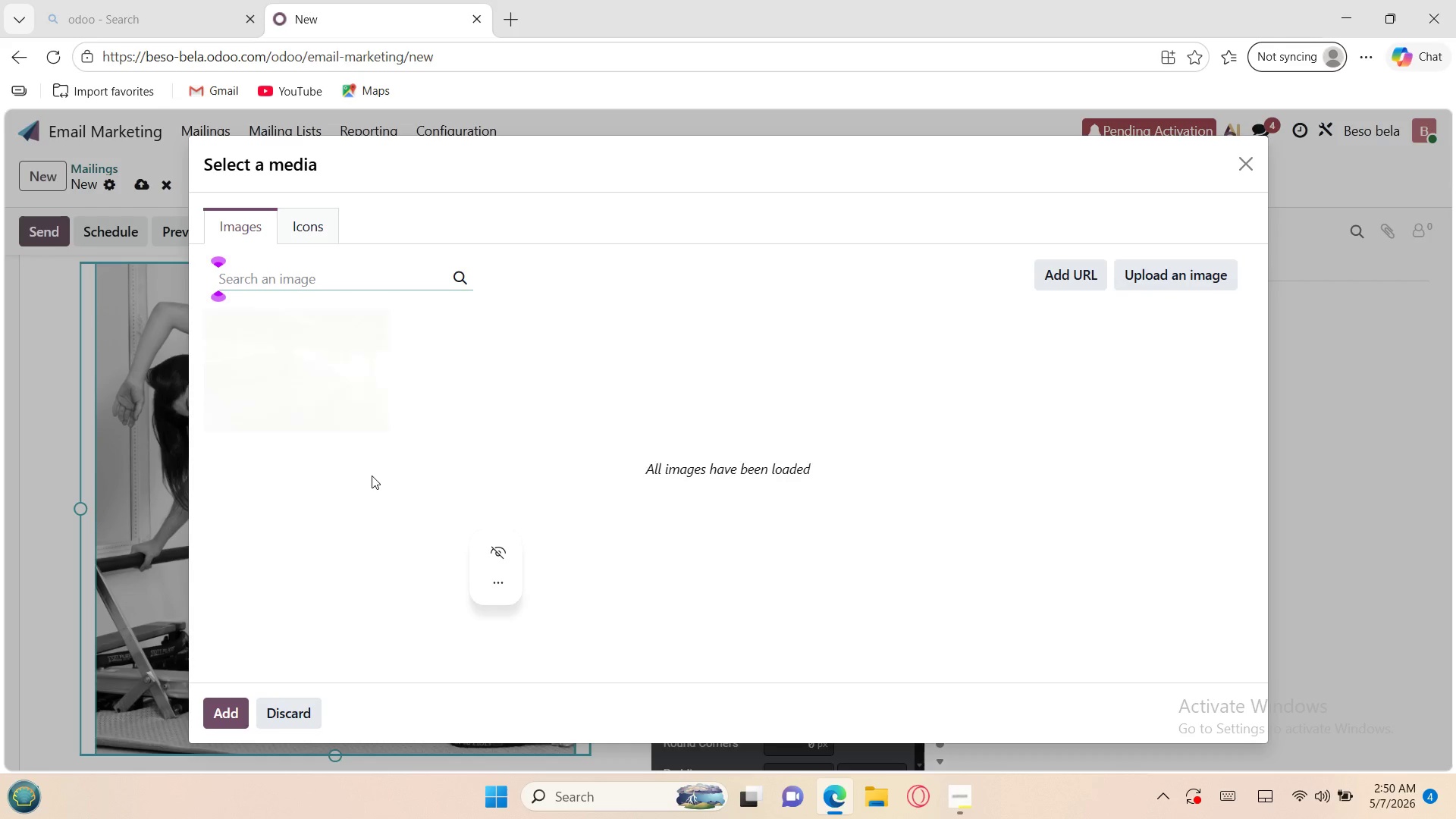 
type(pilates)
 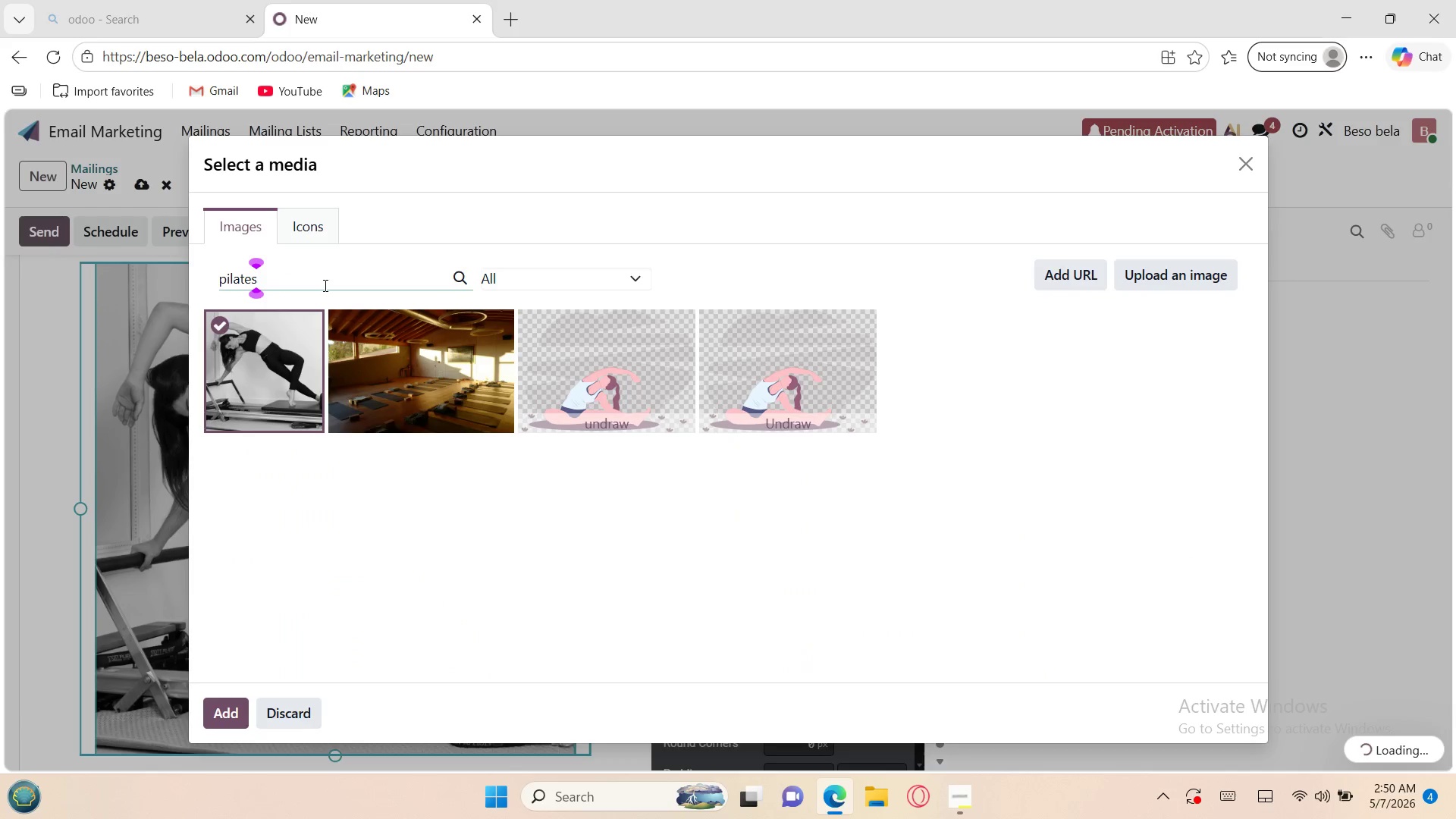 
type( personal)
 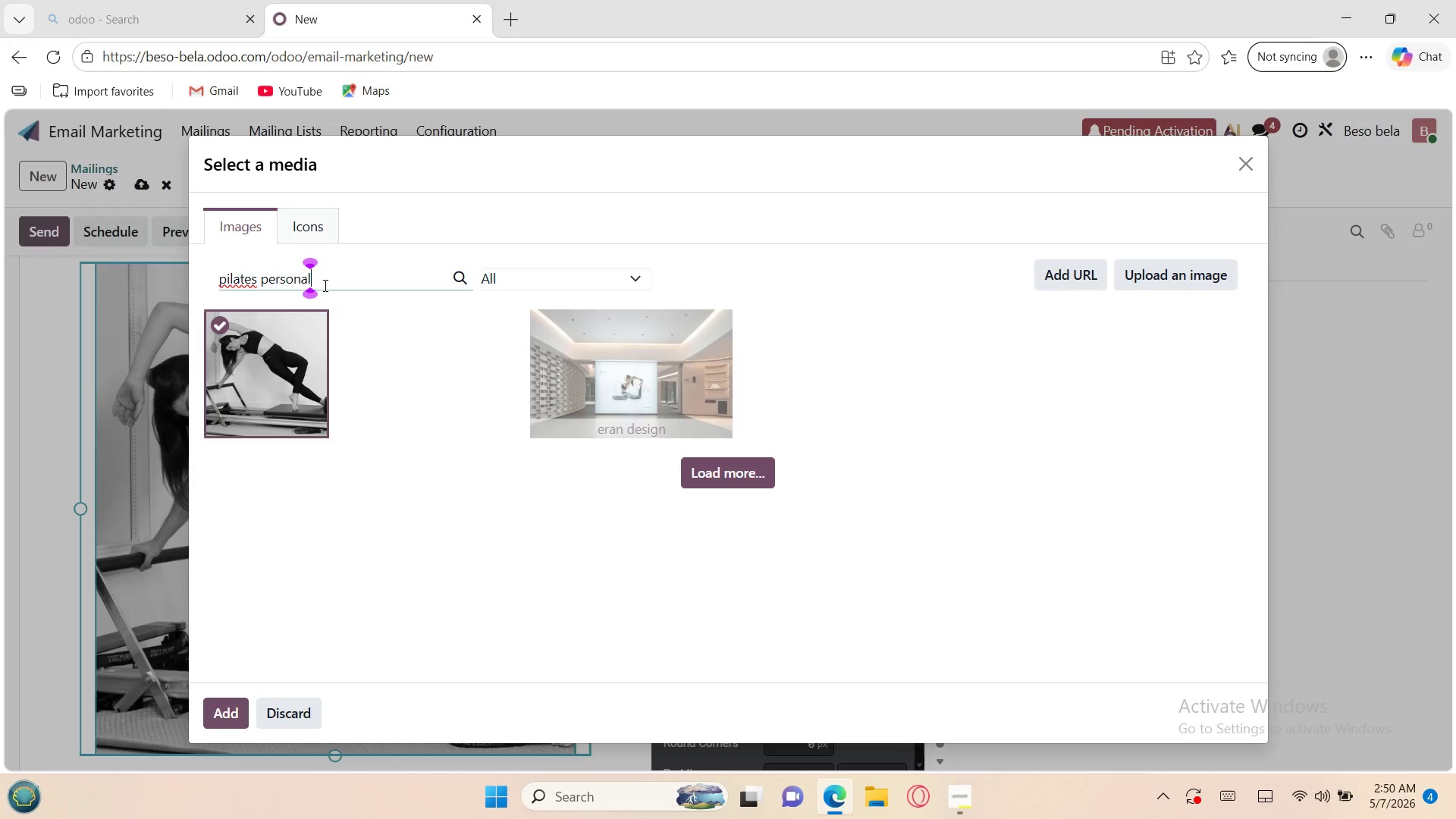 
wait(9.62)
 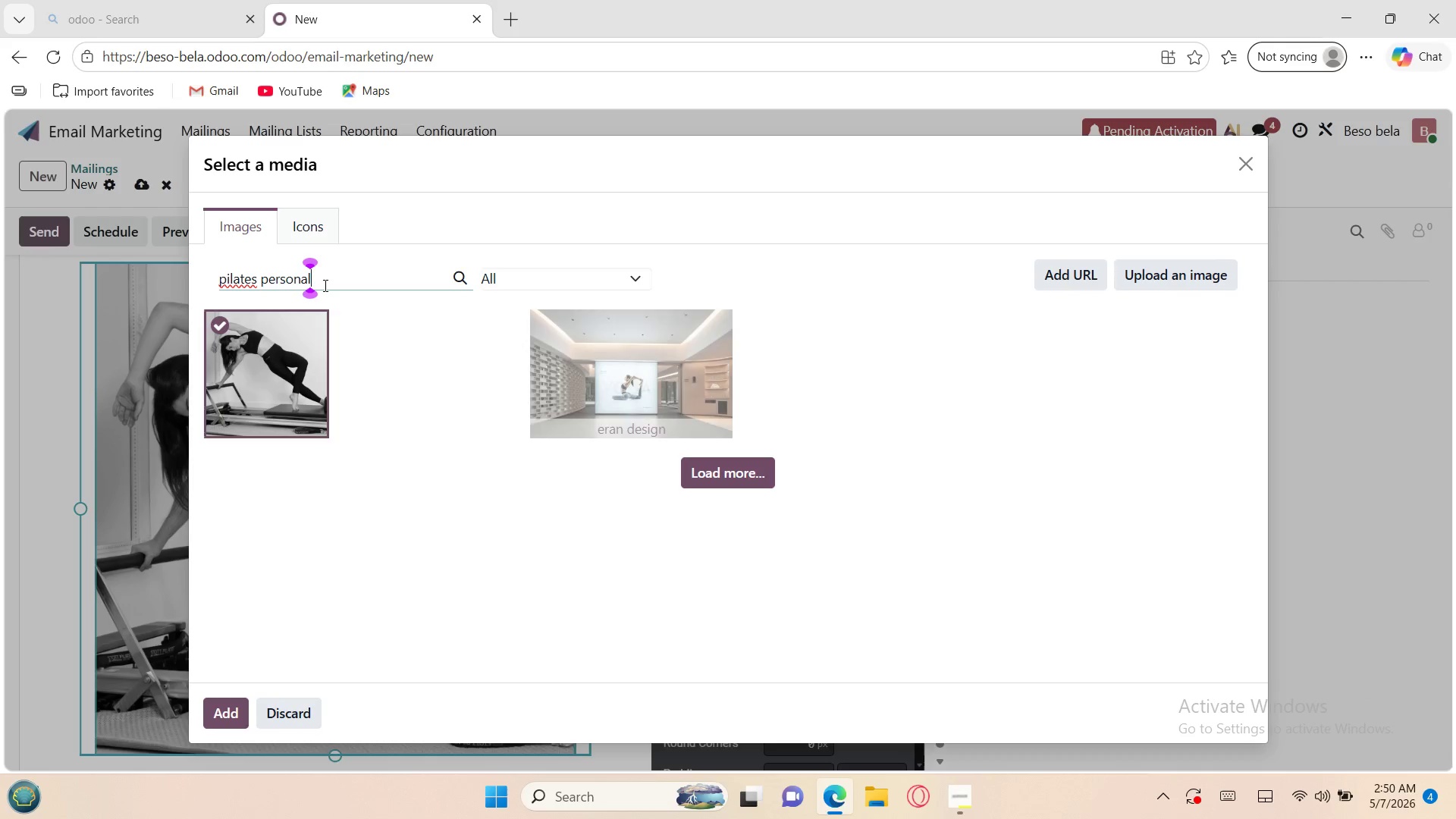 
type( session)
 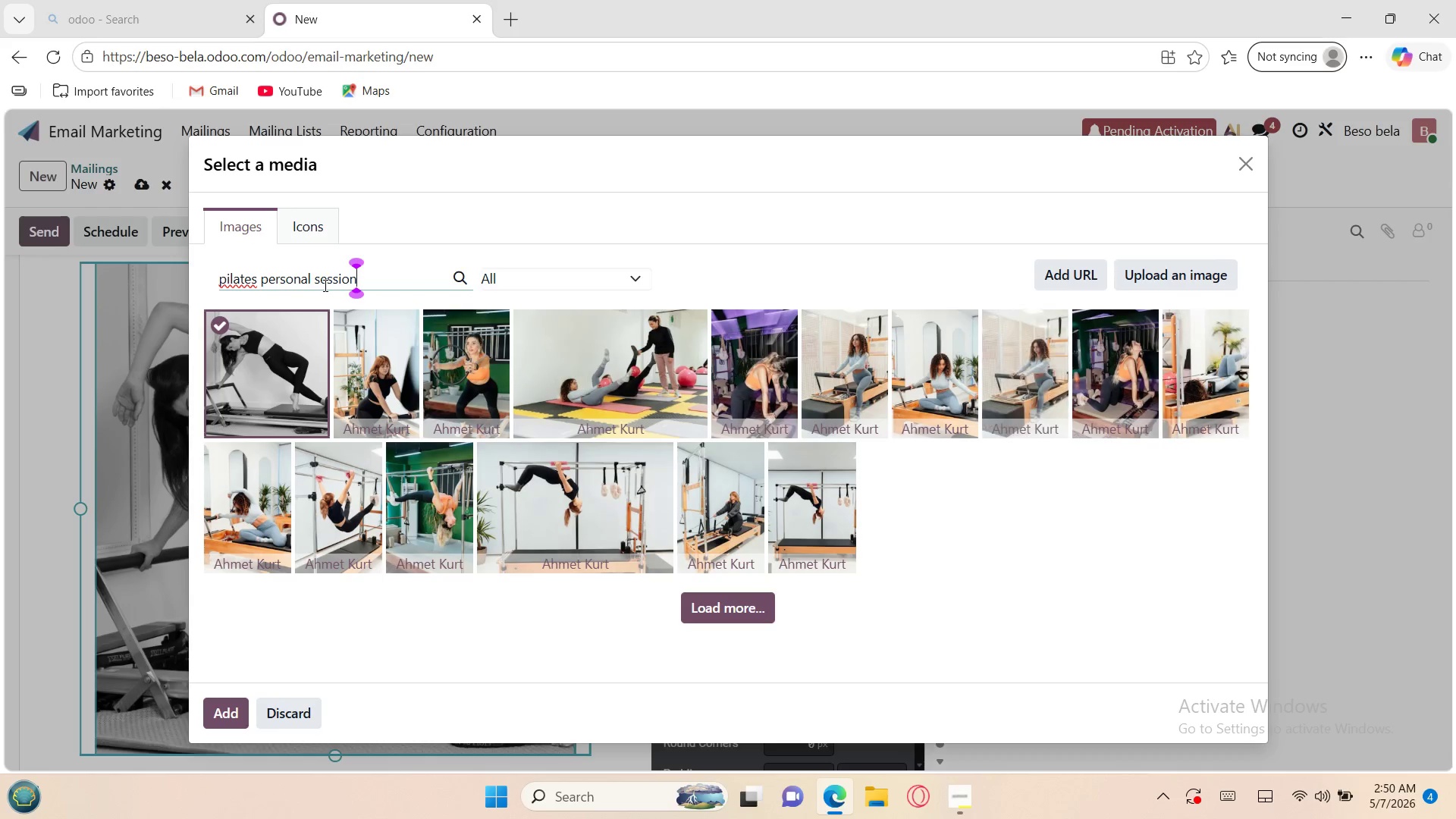 
wait(7.12)
 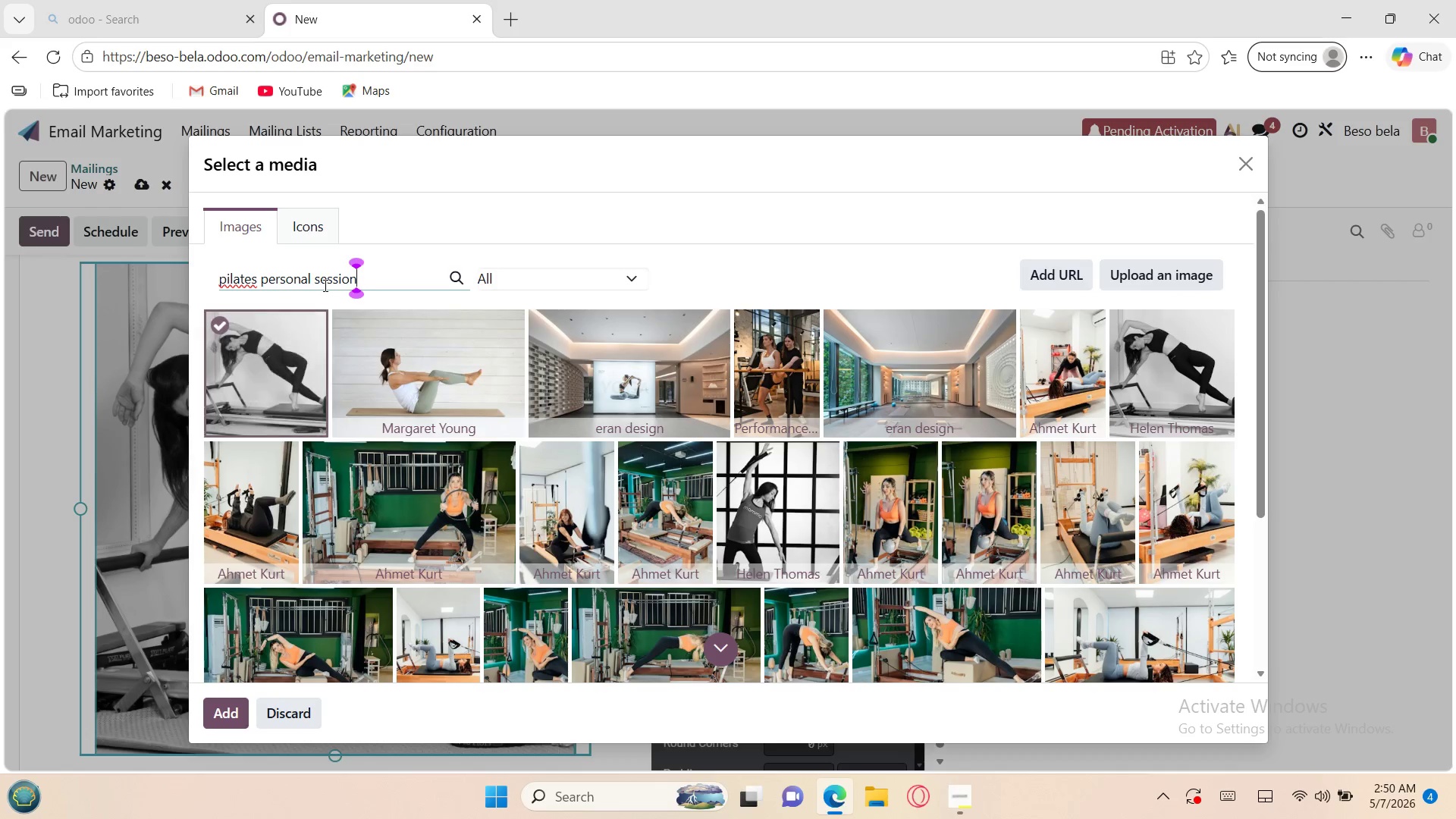 
key(Space)
 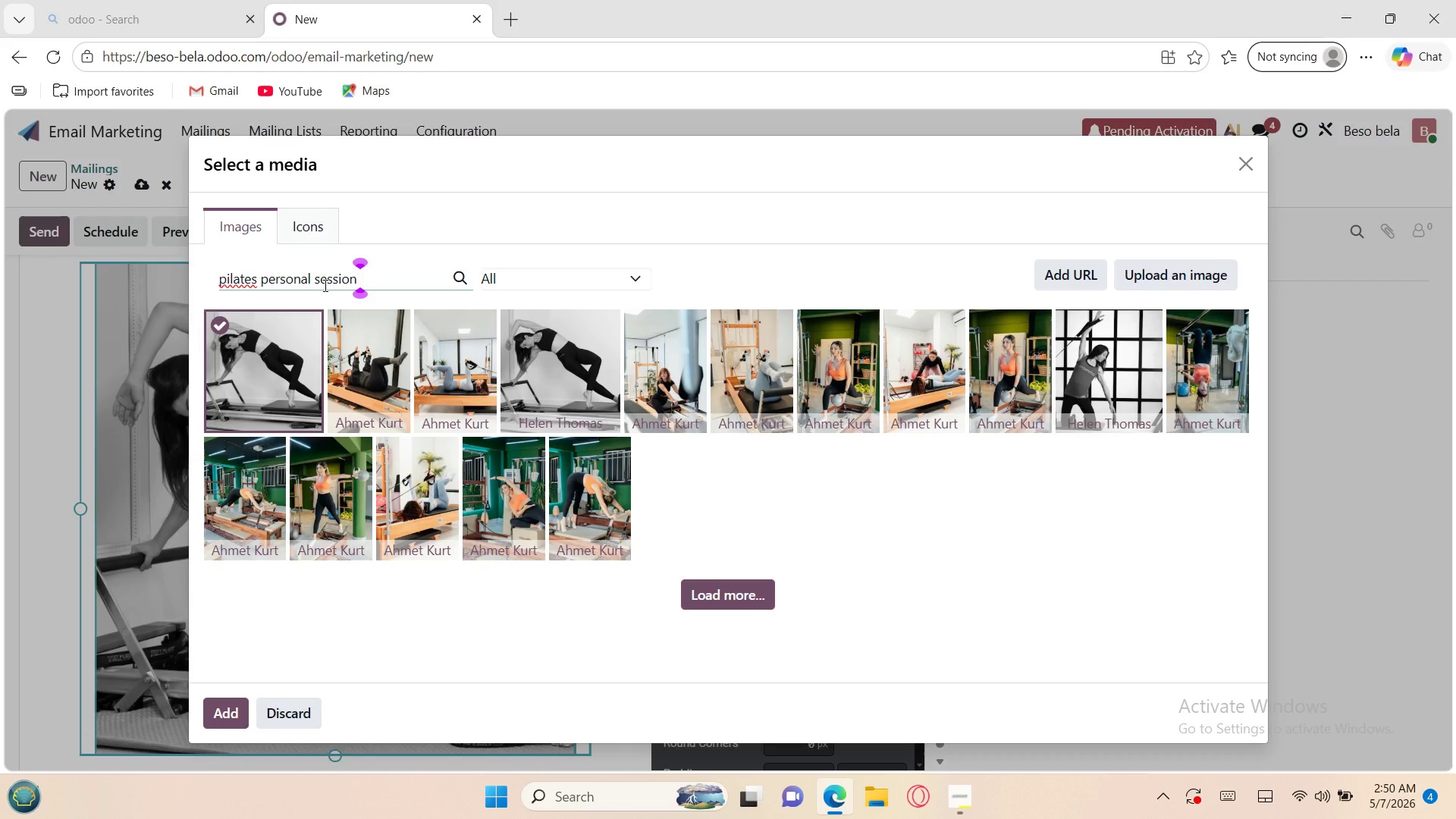 
wait(12.17)
 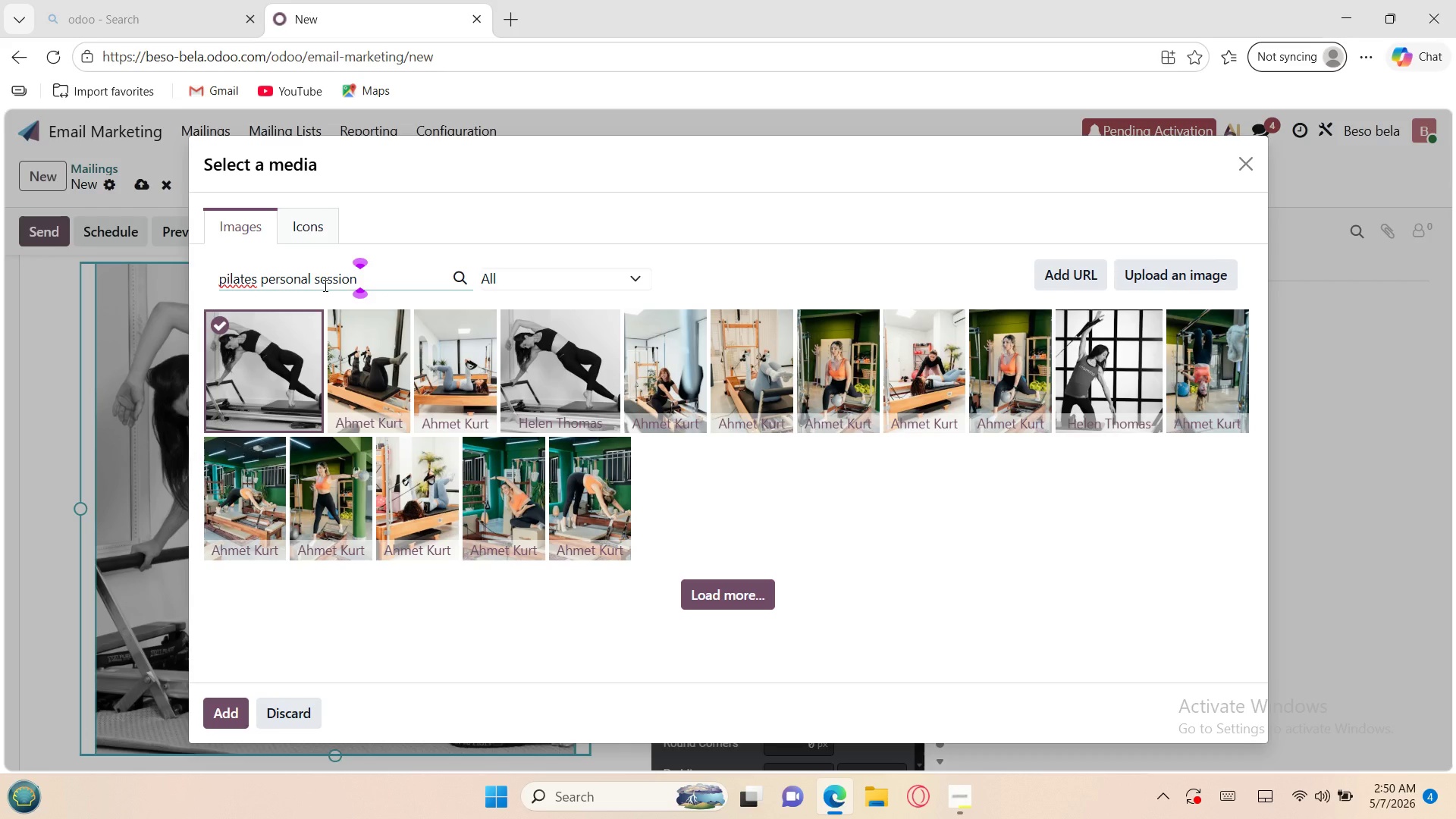 
type(warm)
 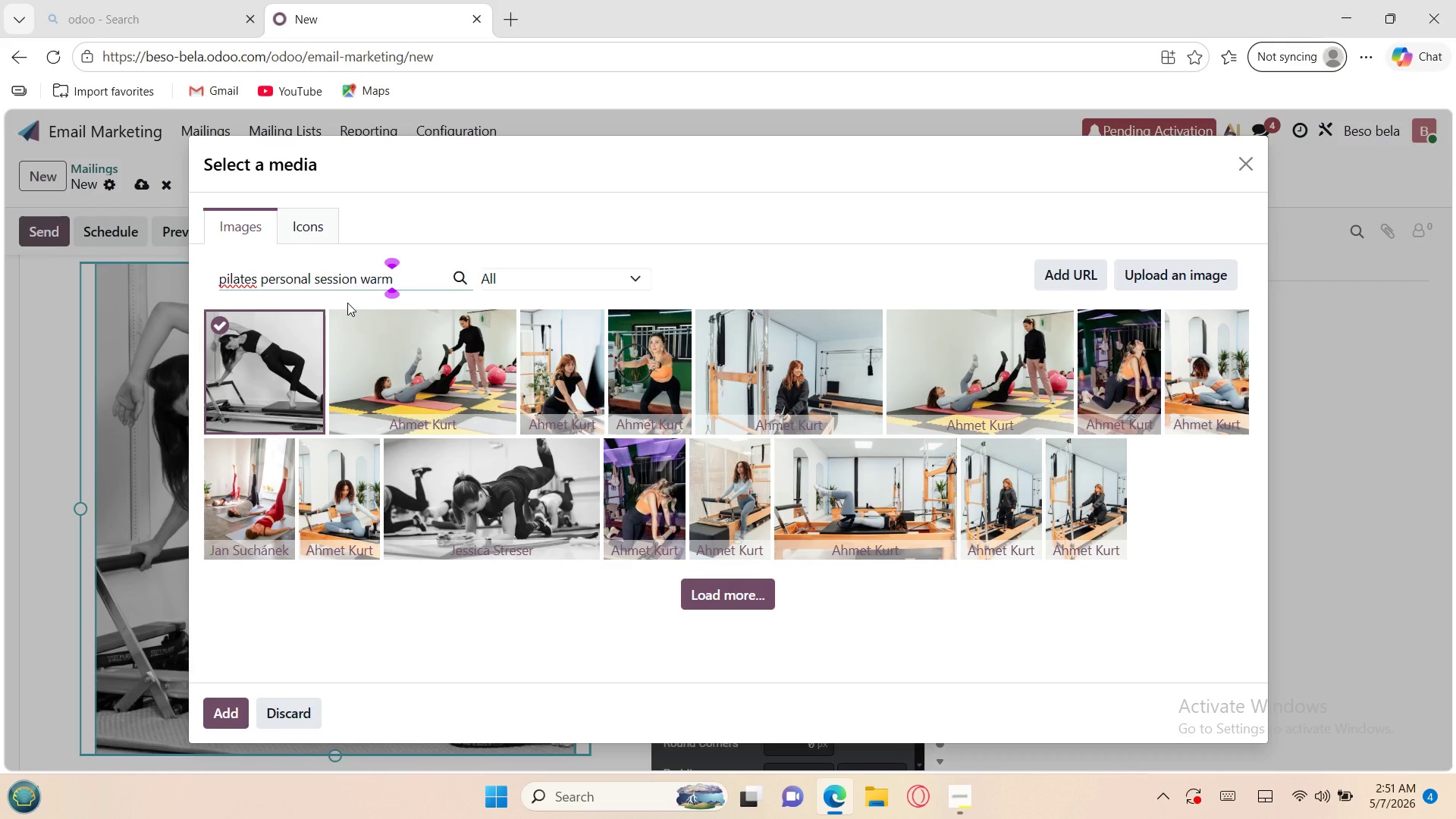 
wait(19.67)
 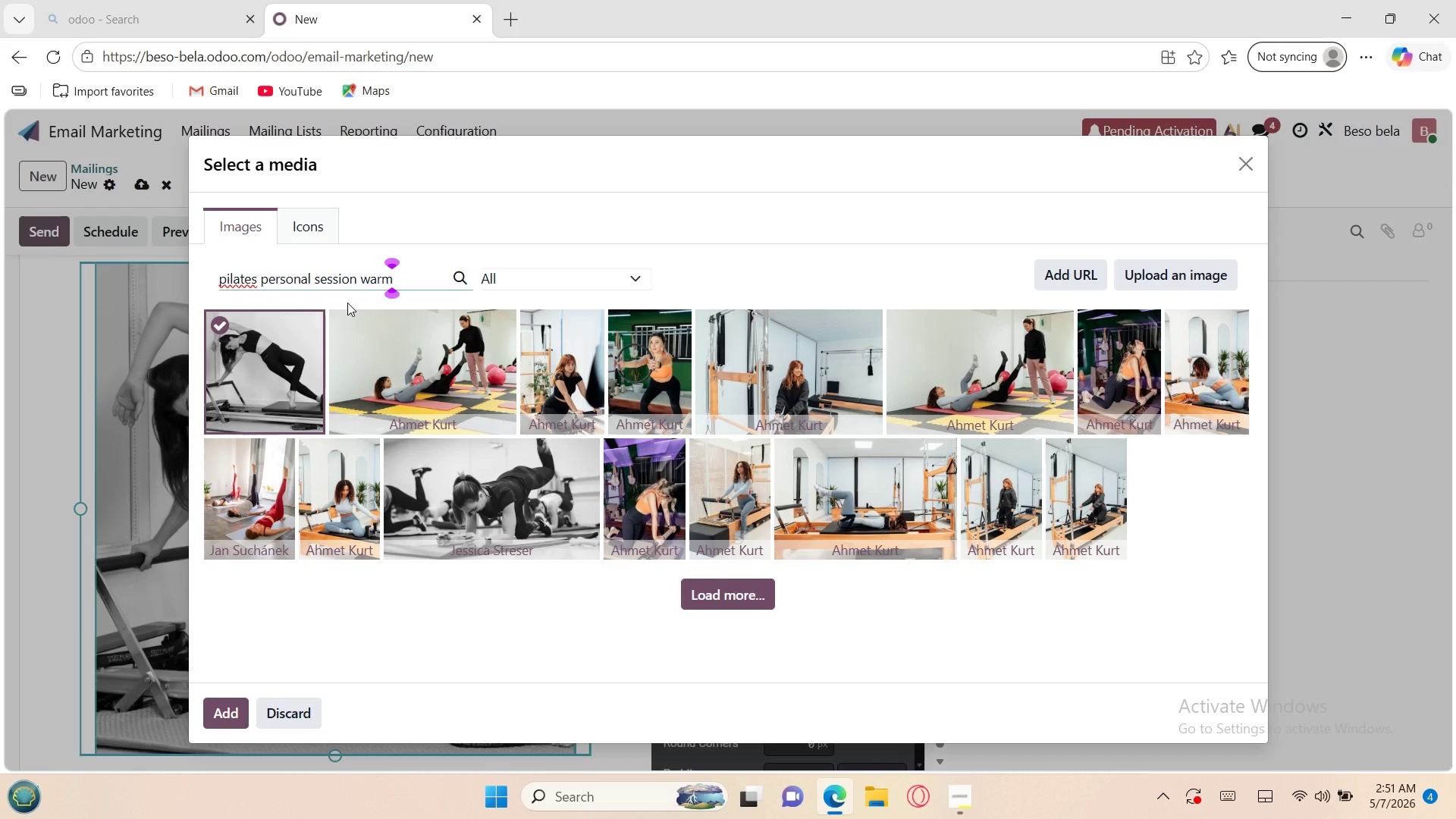 
left_click([880, 513])
 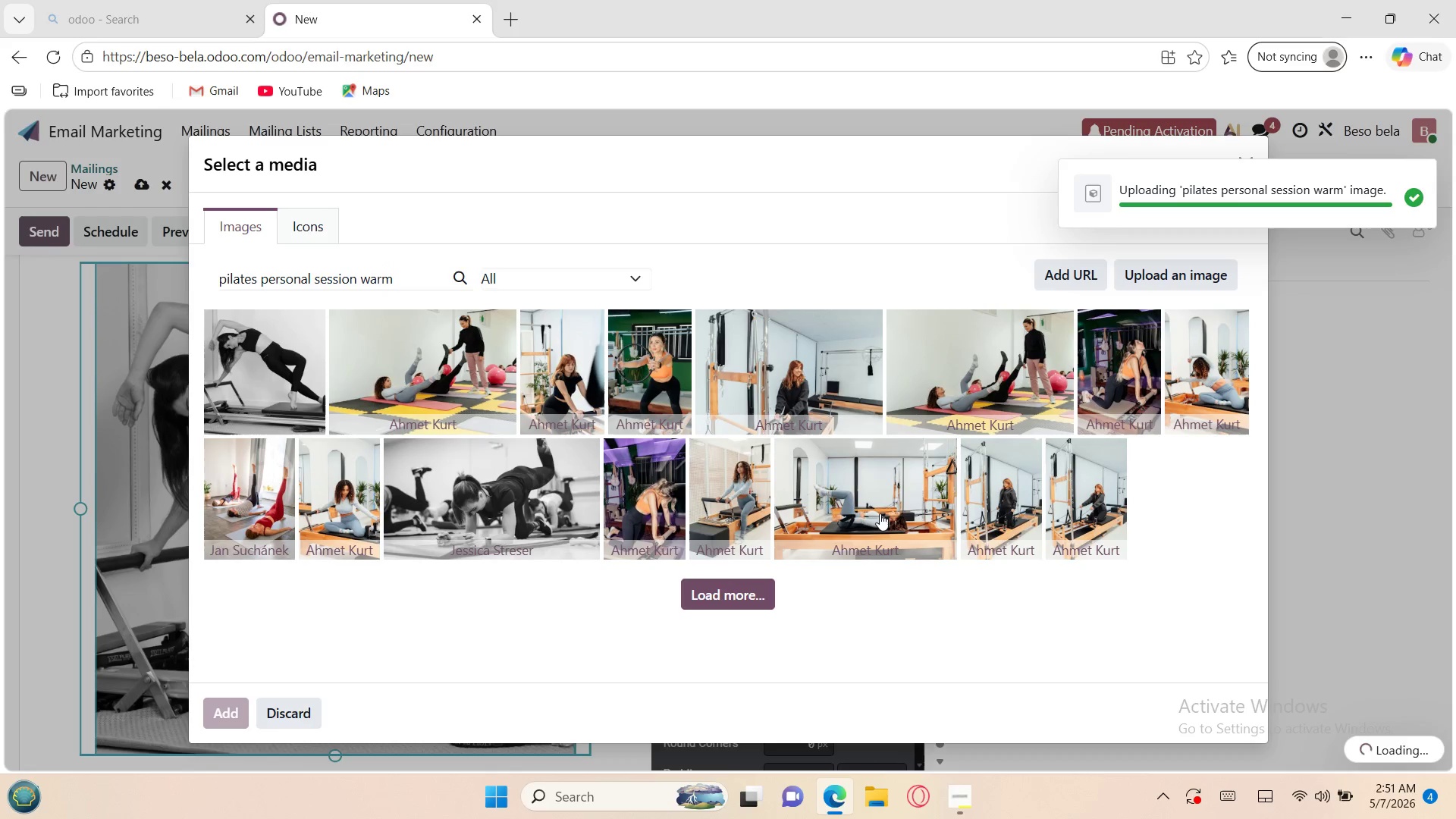 
wait(8.3)
 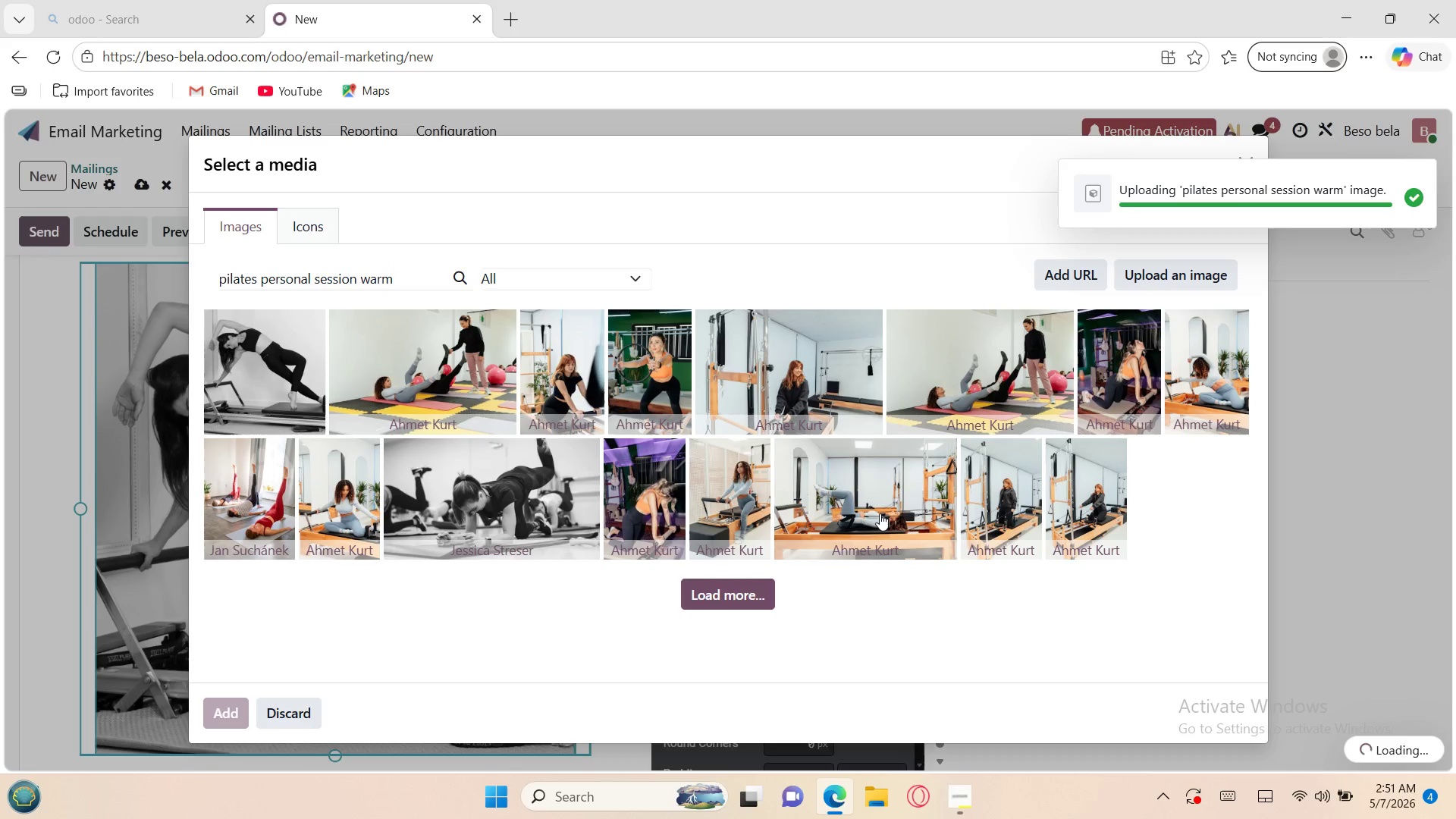 
left_click([791, 526])
 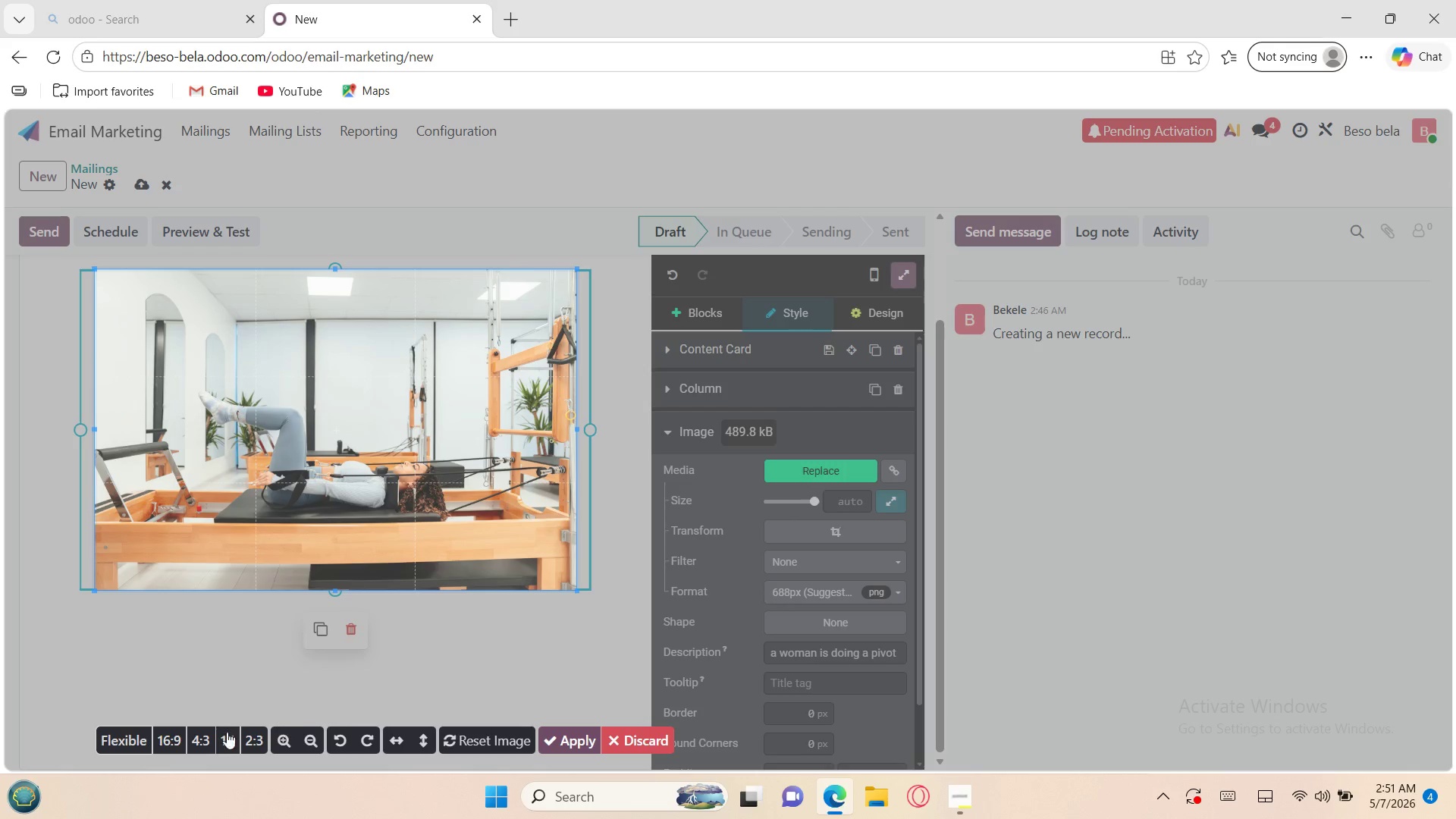 
left_click([166, 737])
 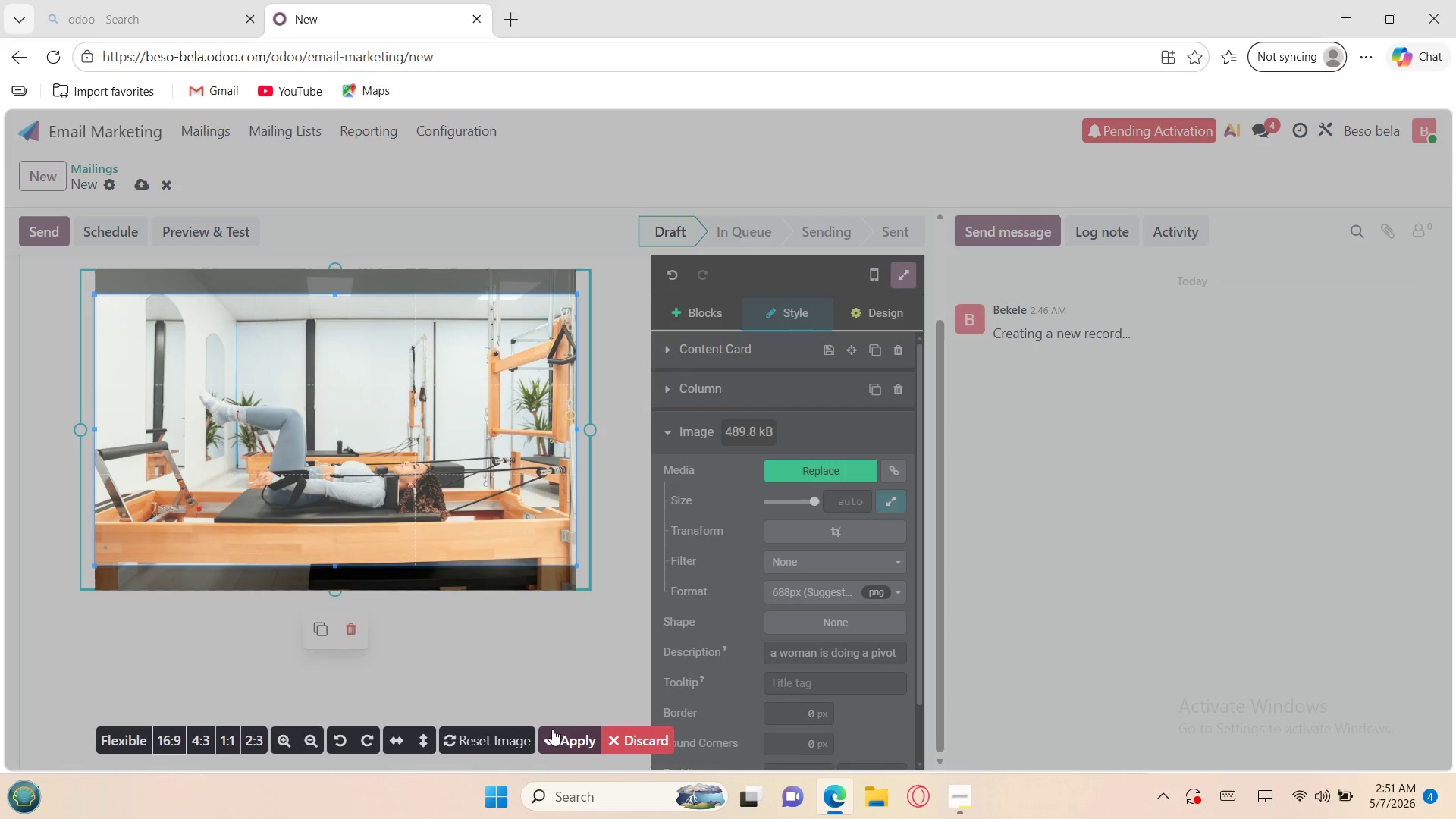 
double_click([562, 730])
 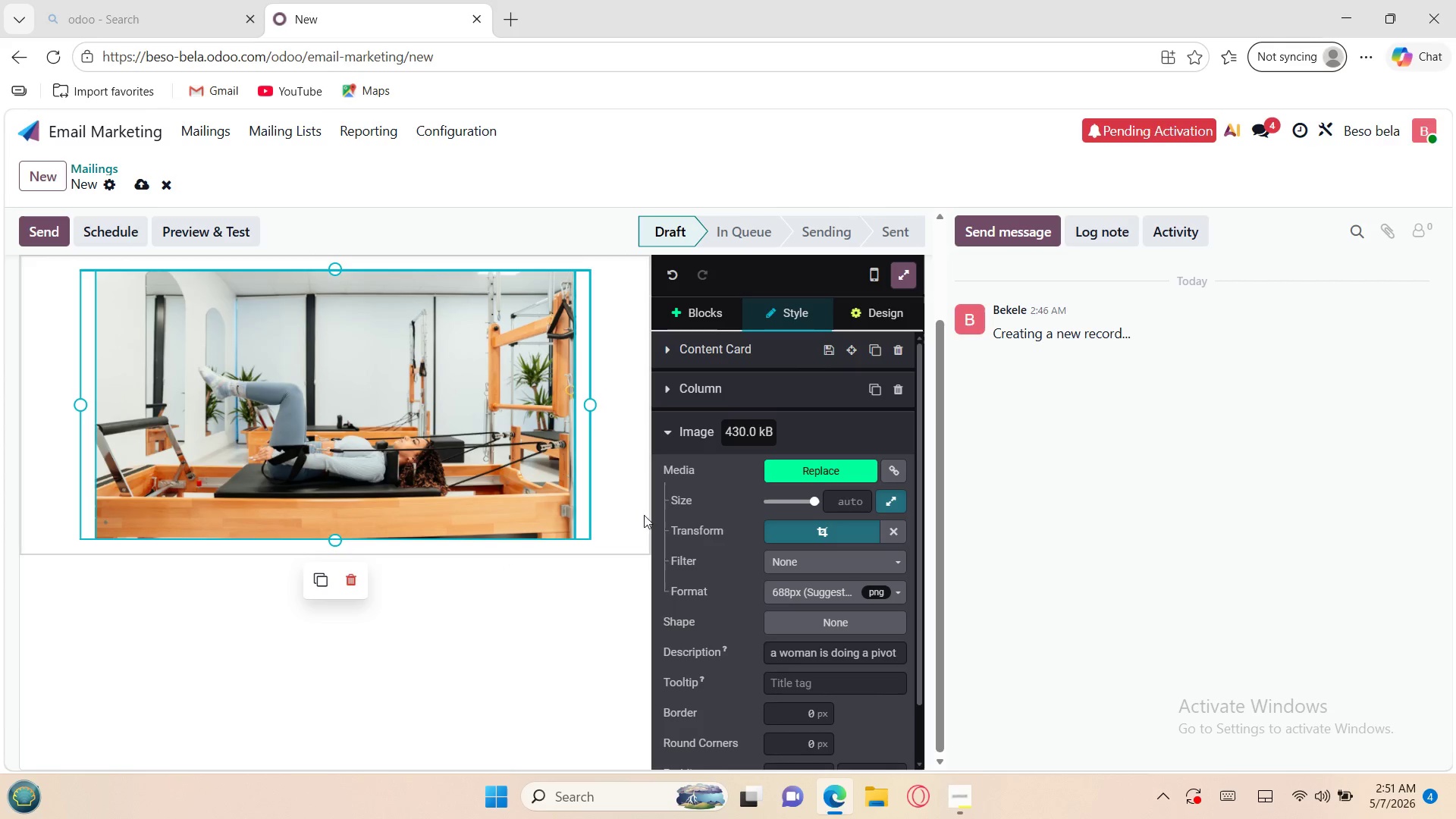 
wait(5.56)
 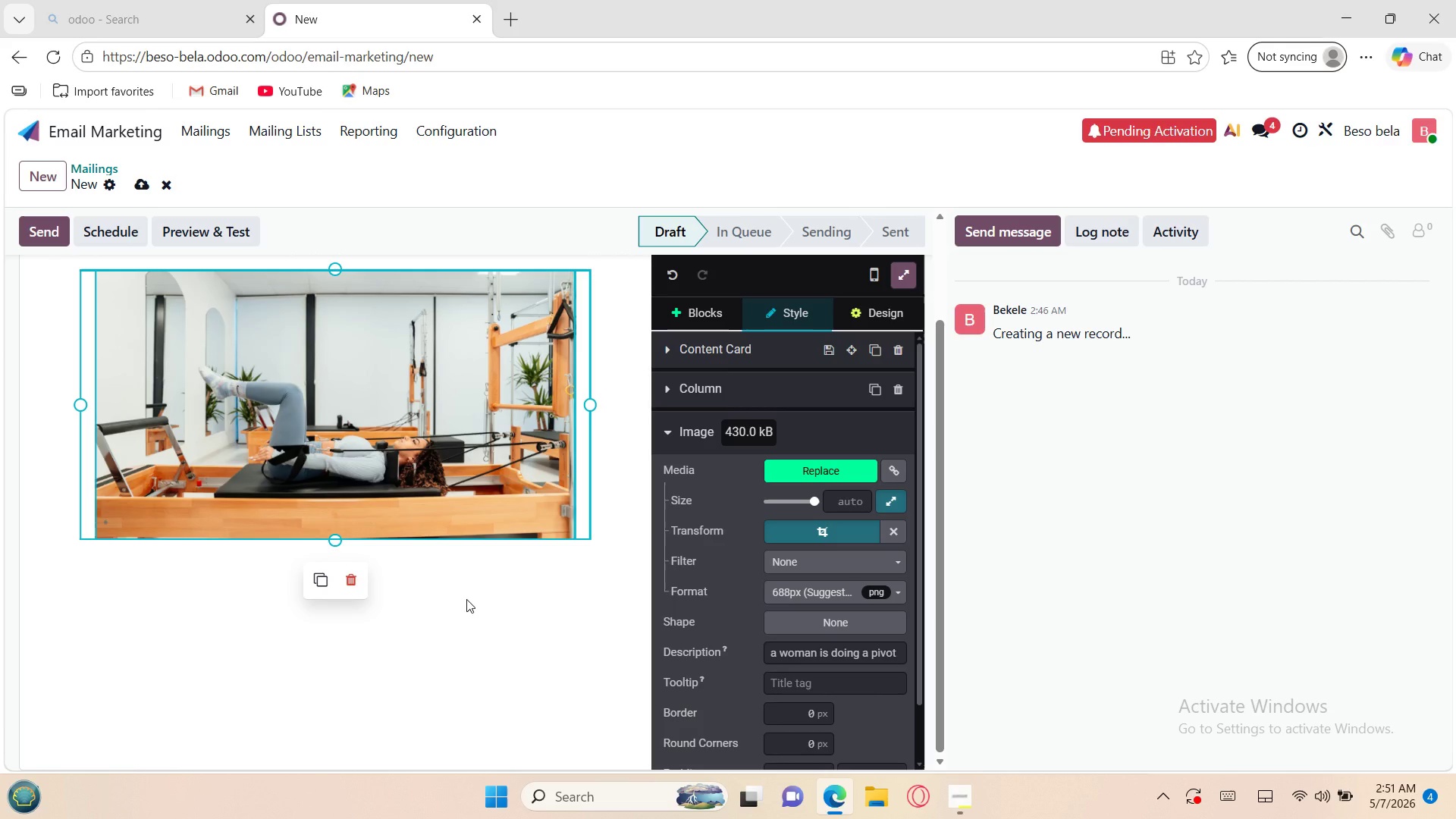 
left_click([691, 312])
 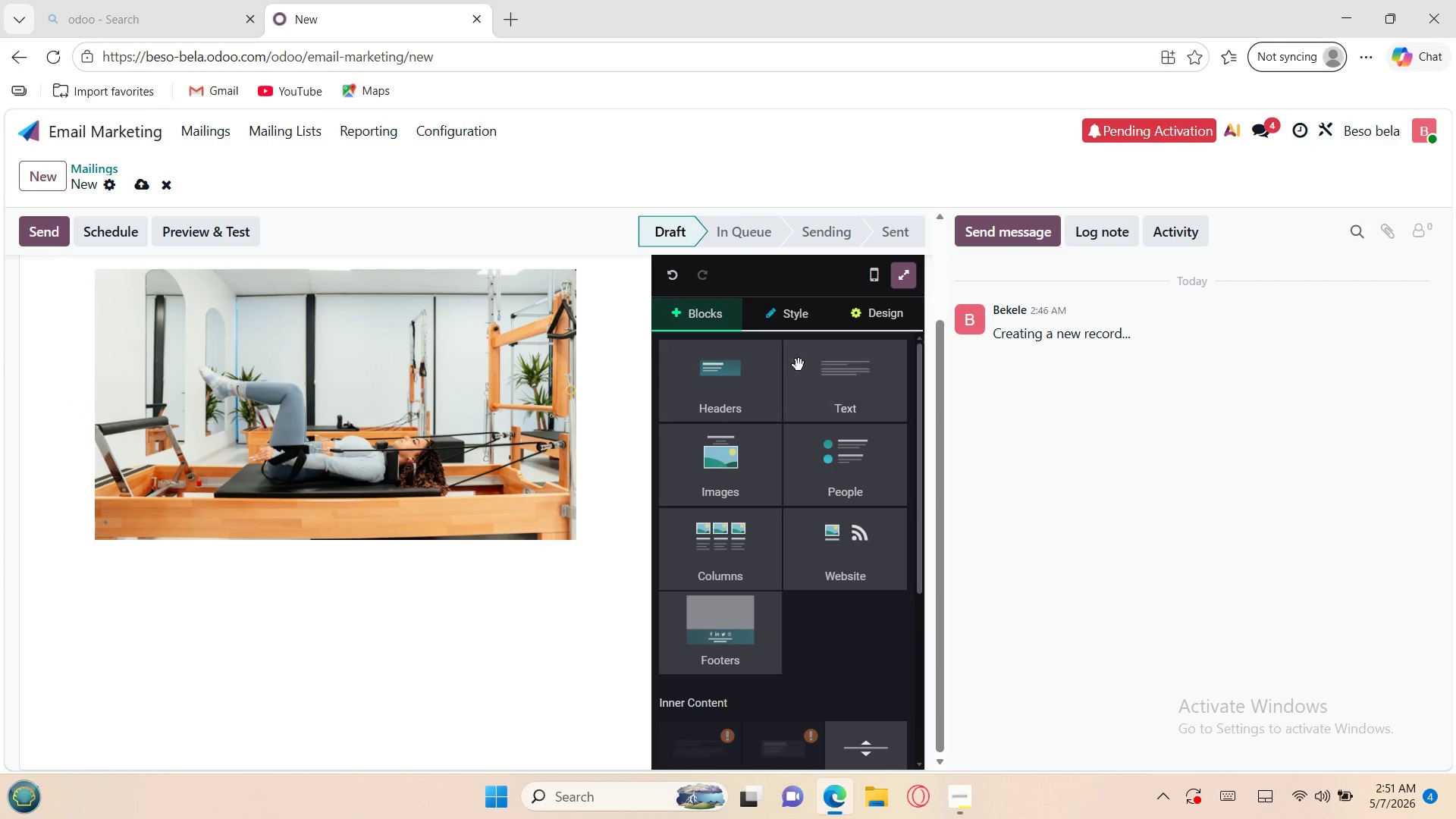 
left_click([817, 377])
 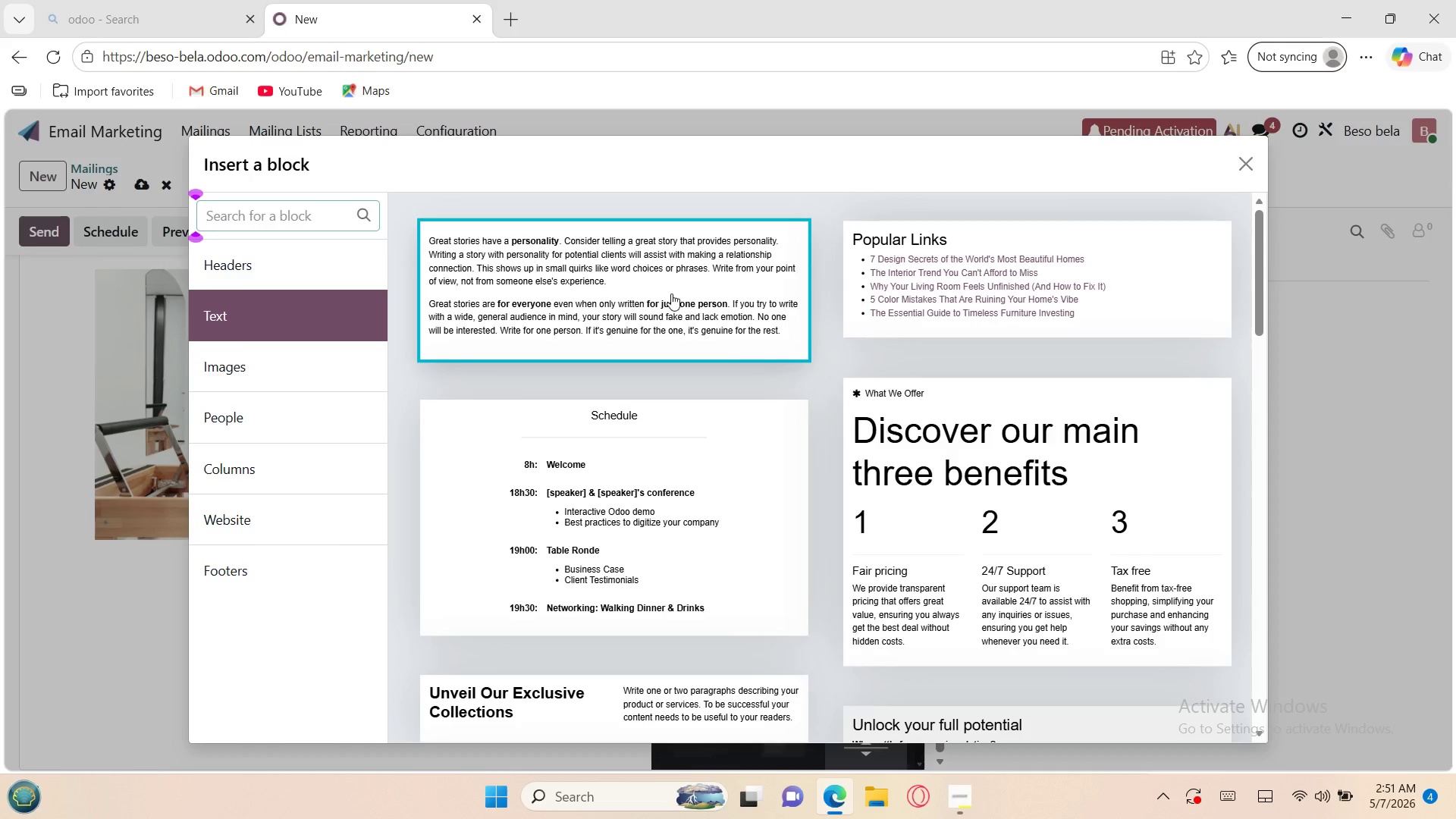 
left_click([671, 293])
 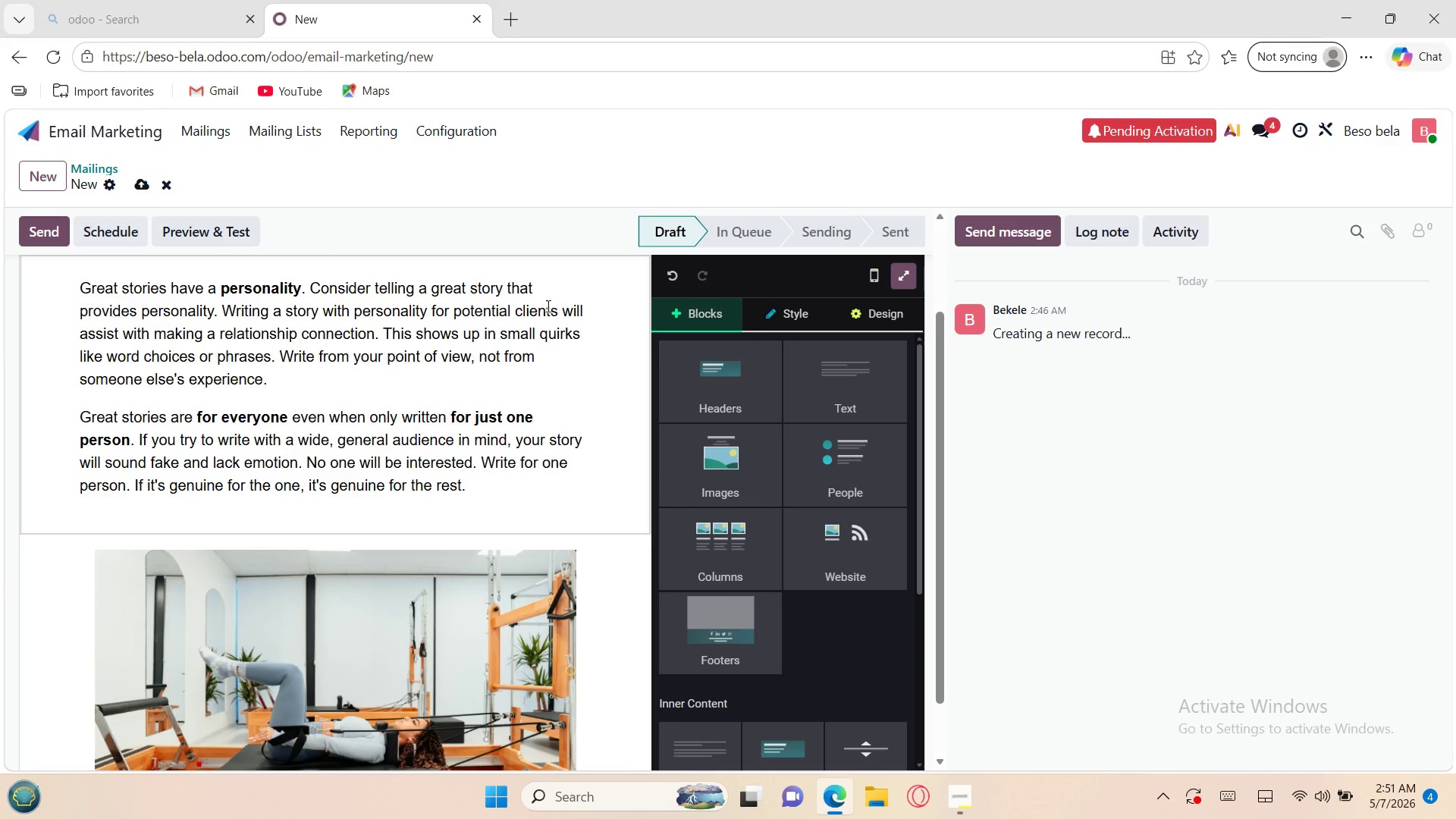 
left_click([484, 316])
 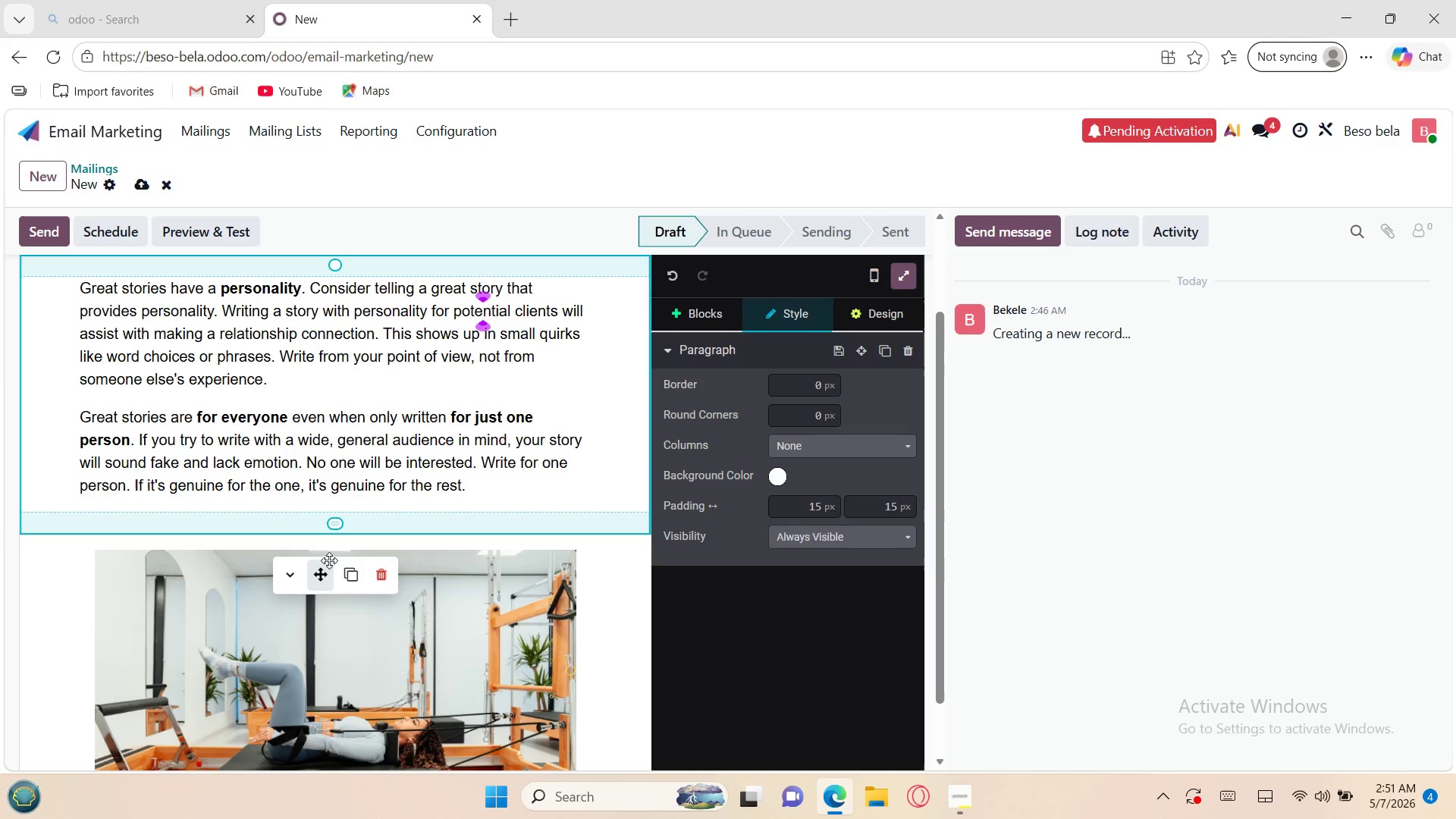 
left_click_drag(start_coordinate=[322, 566], to_coordinate=[323, 630])
 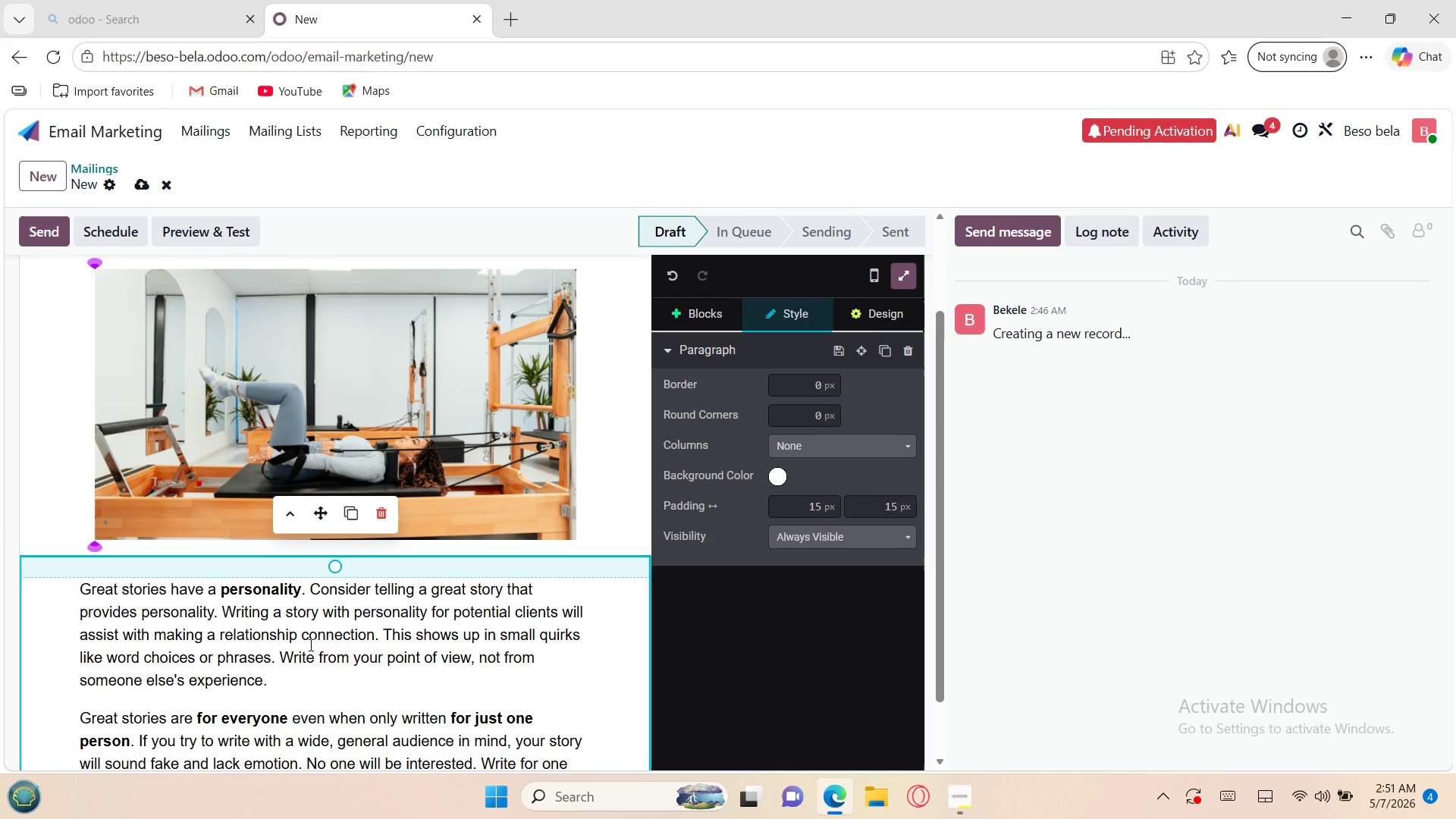 
left_click([309, 645])
 